 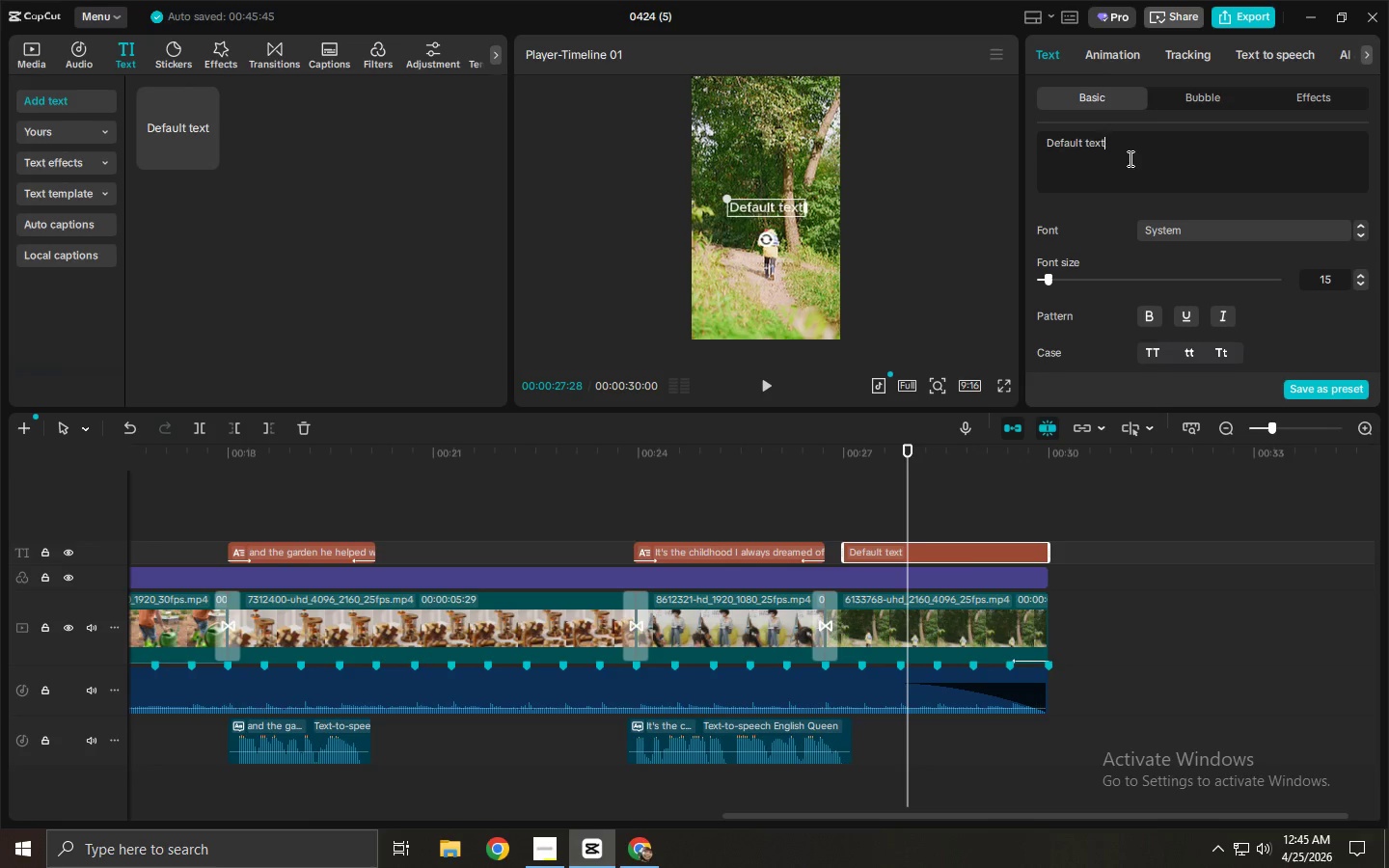 
key(Control+ControlLeft)
 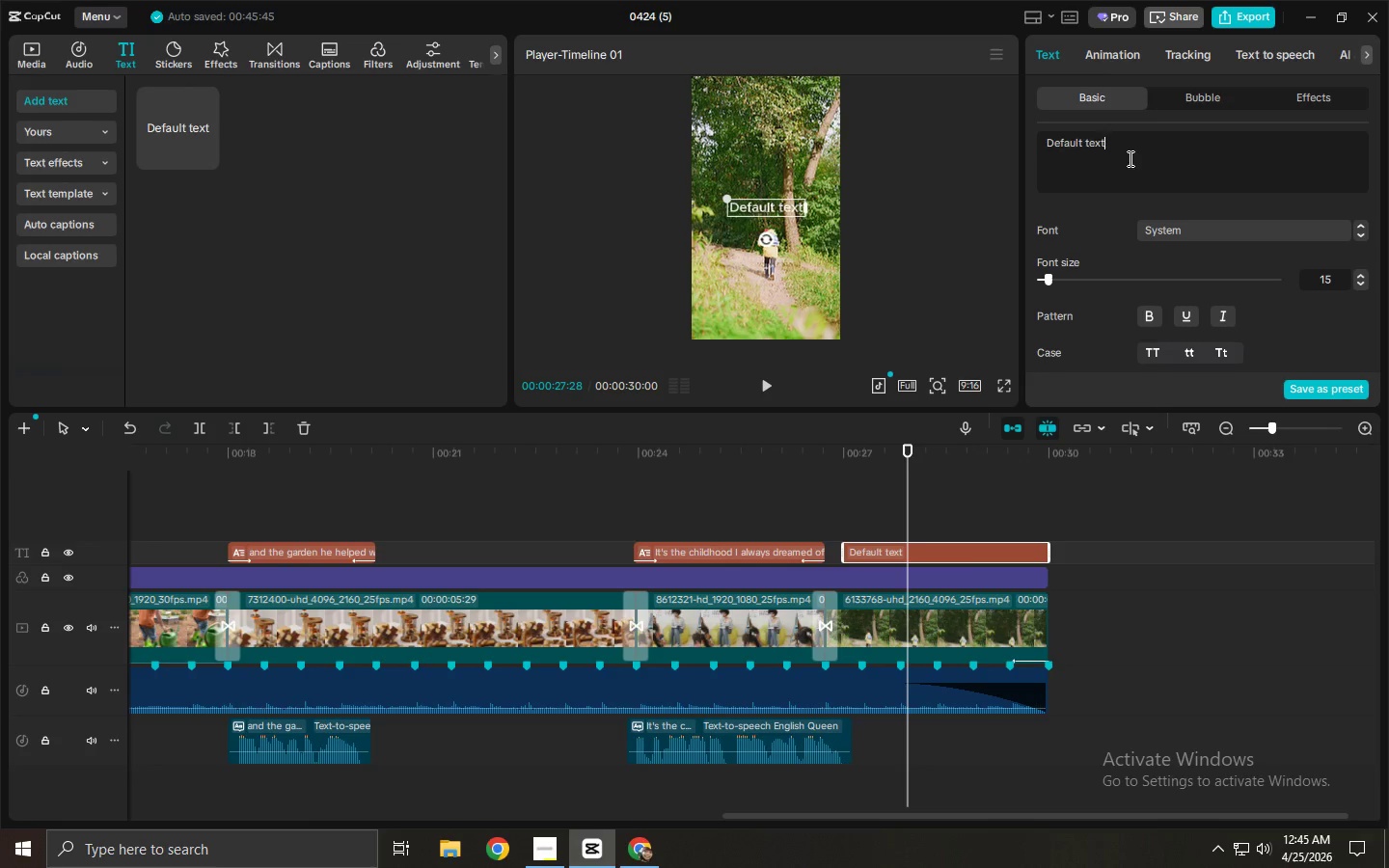 
key(Control+A)
 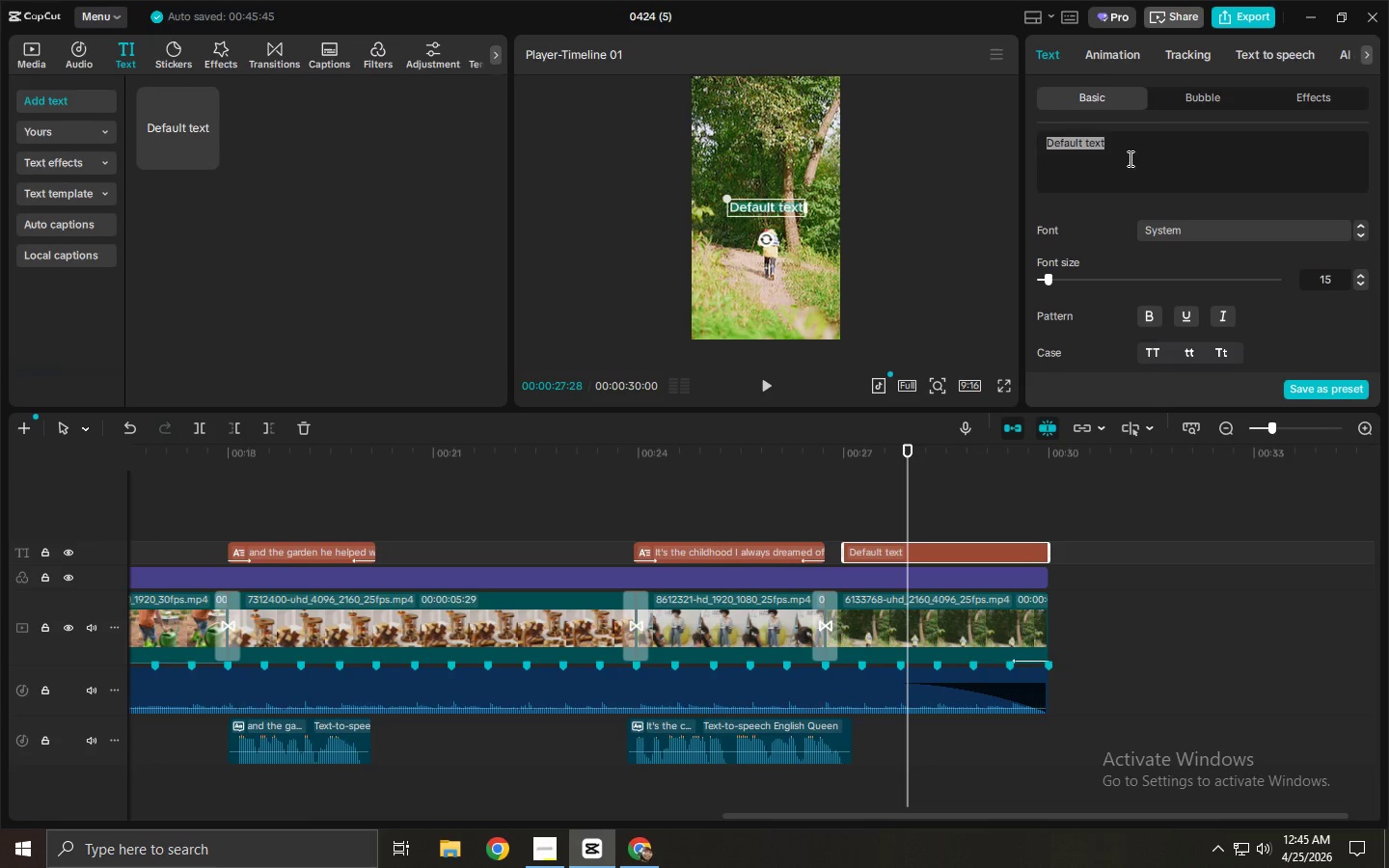 
key(Control+ControlLeft)
 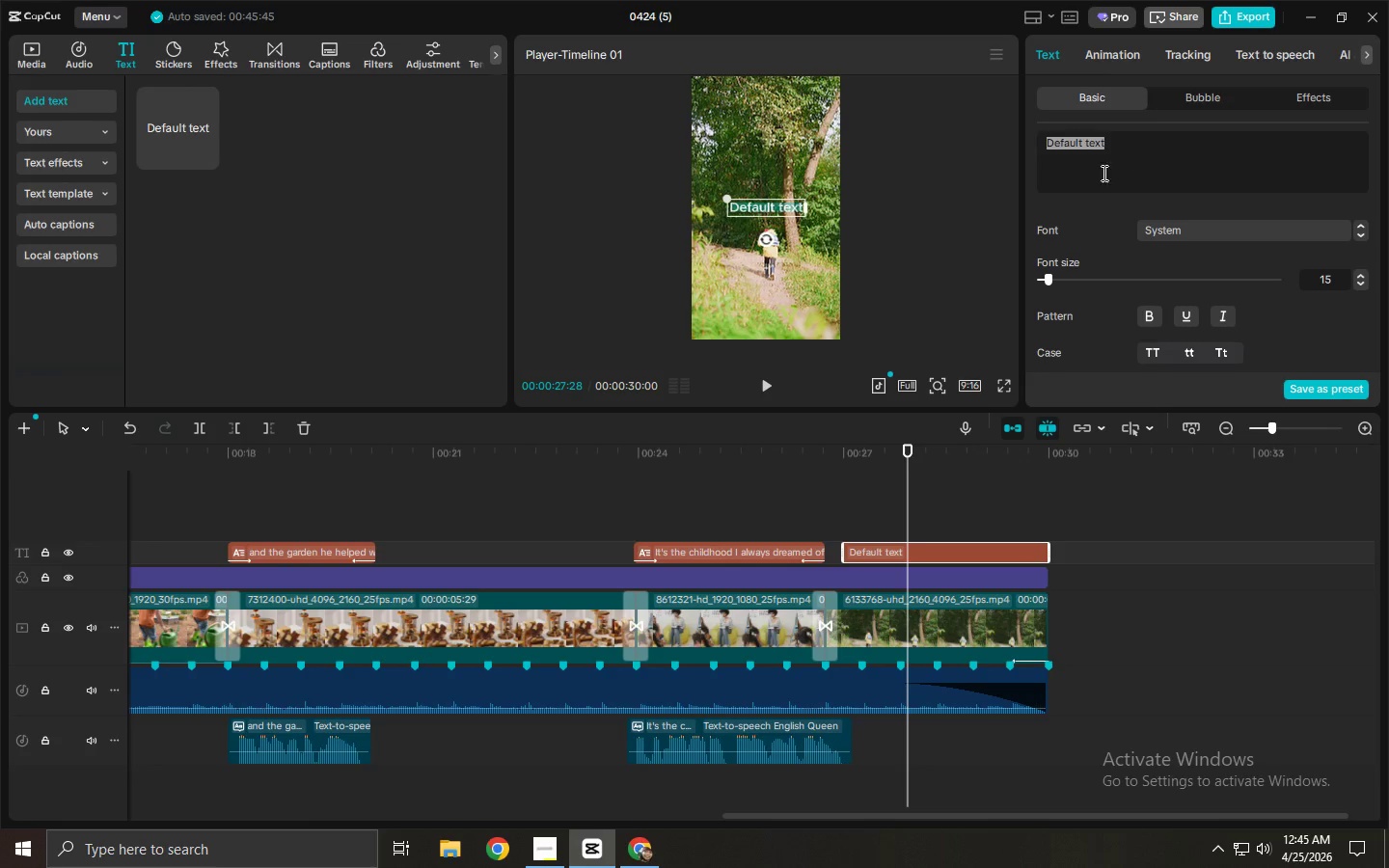 
key(Control+V)
 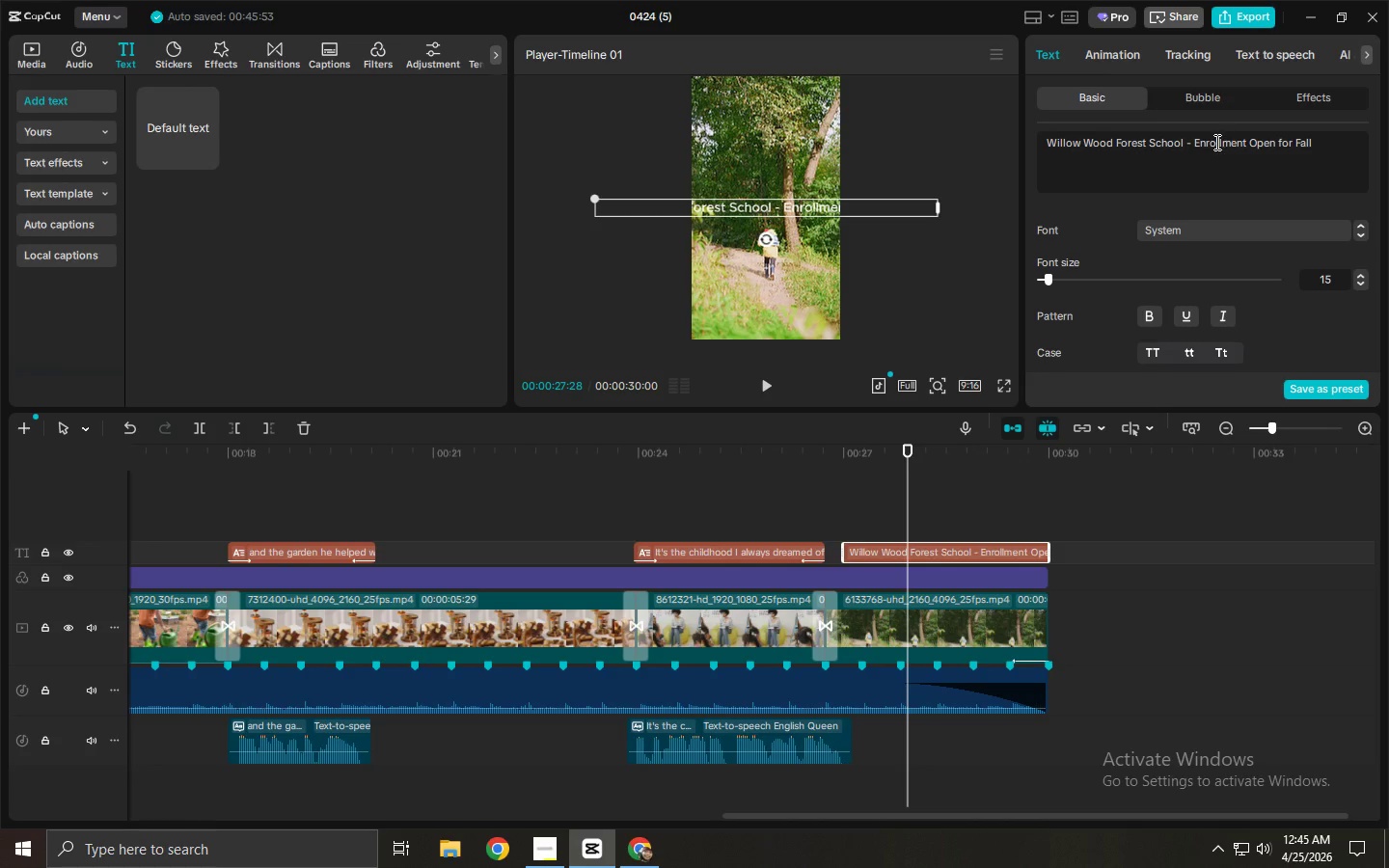 
left_click([1195, 144])
 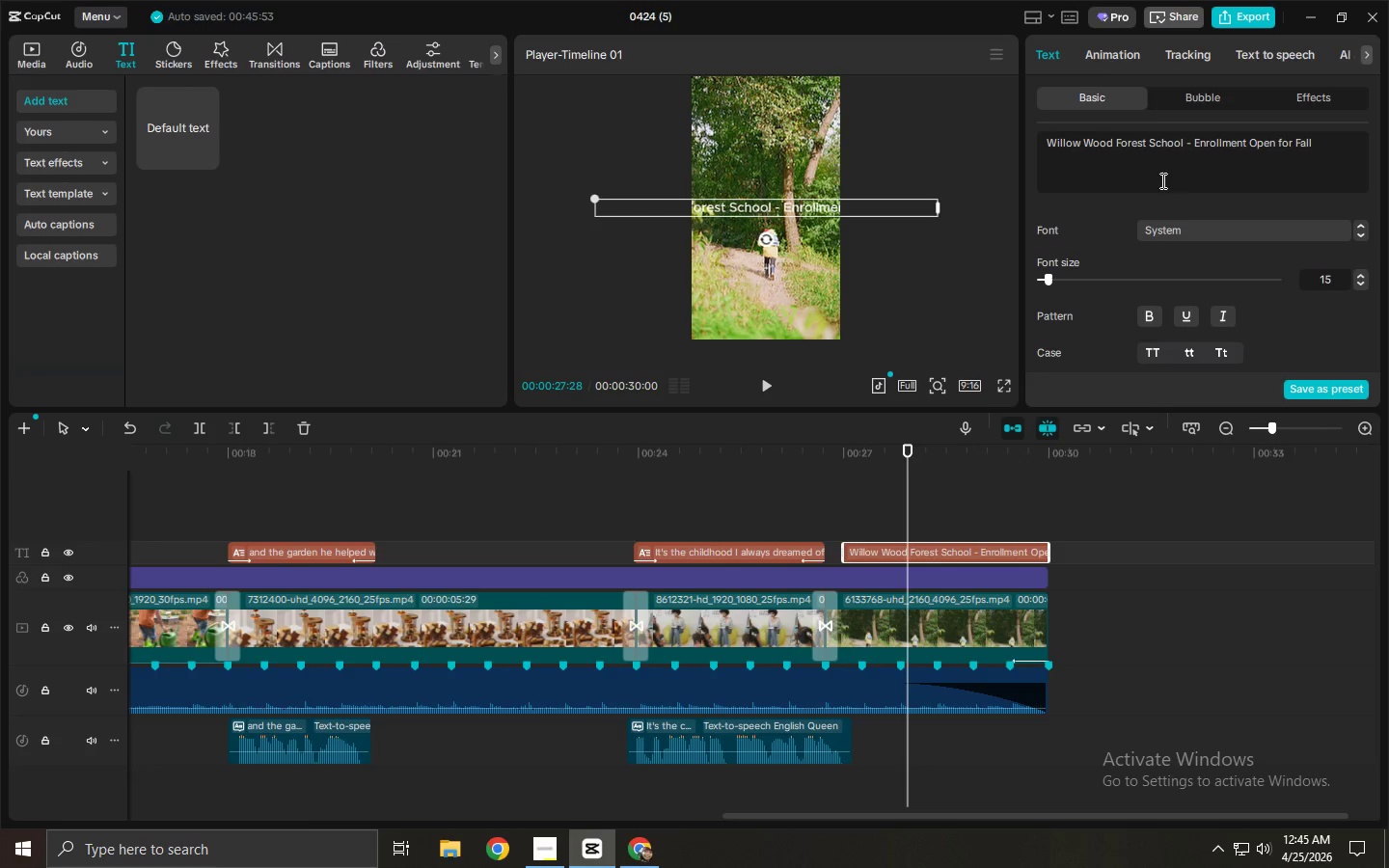 
key(Backspace)
 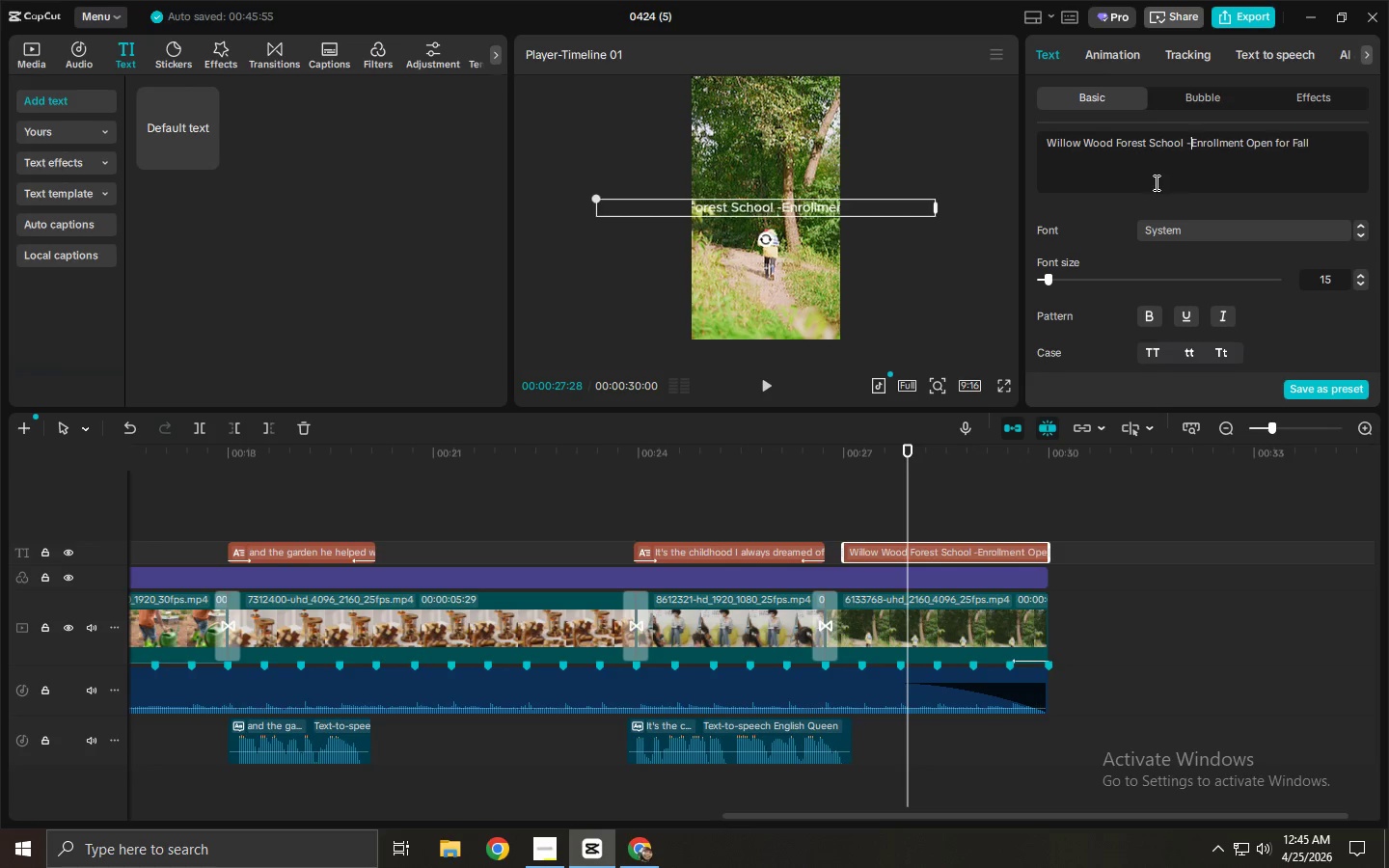 
key(Backspace)
 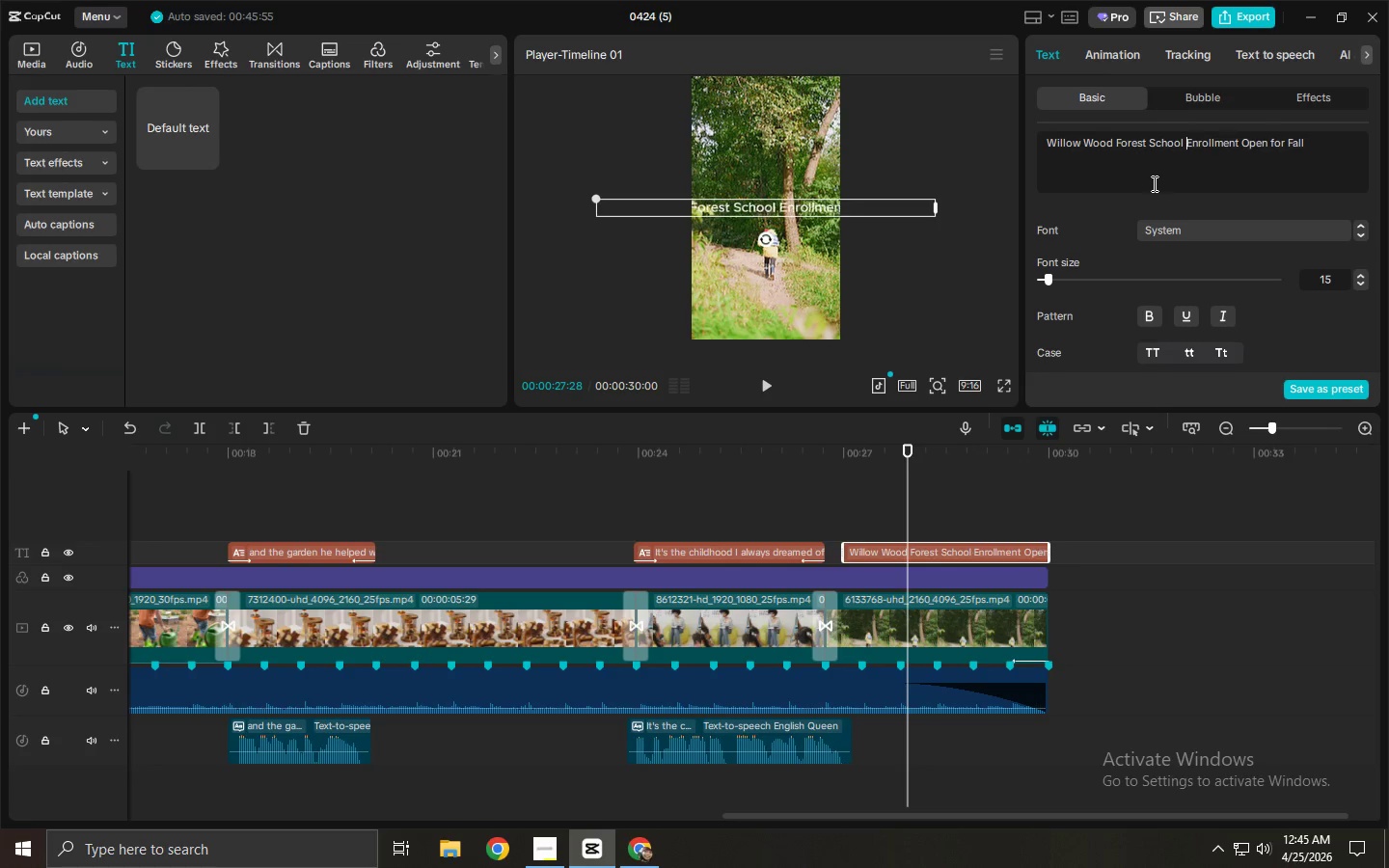 
key(Backspace)
 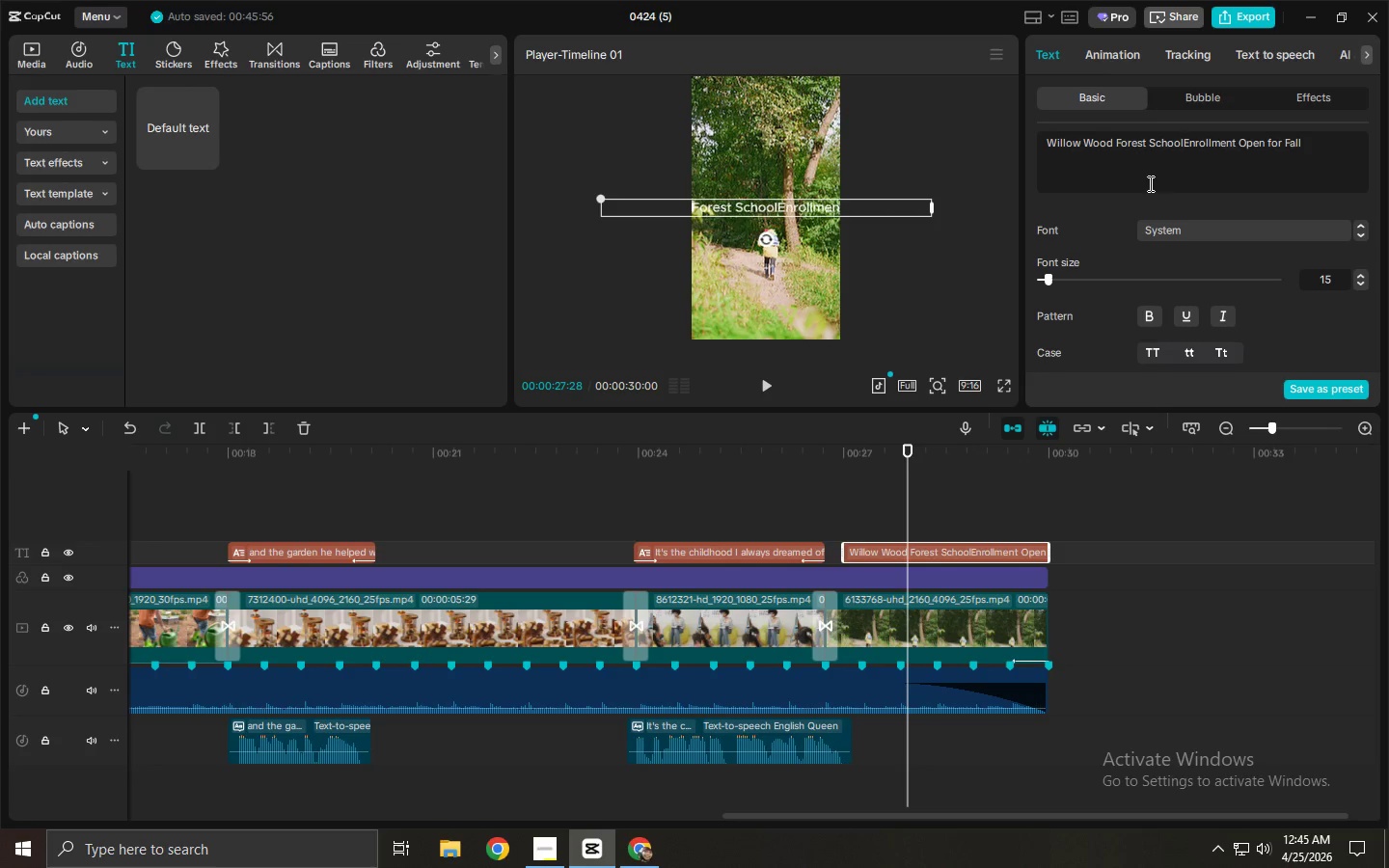 
key(Space)
 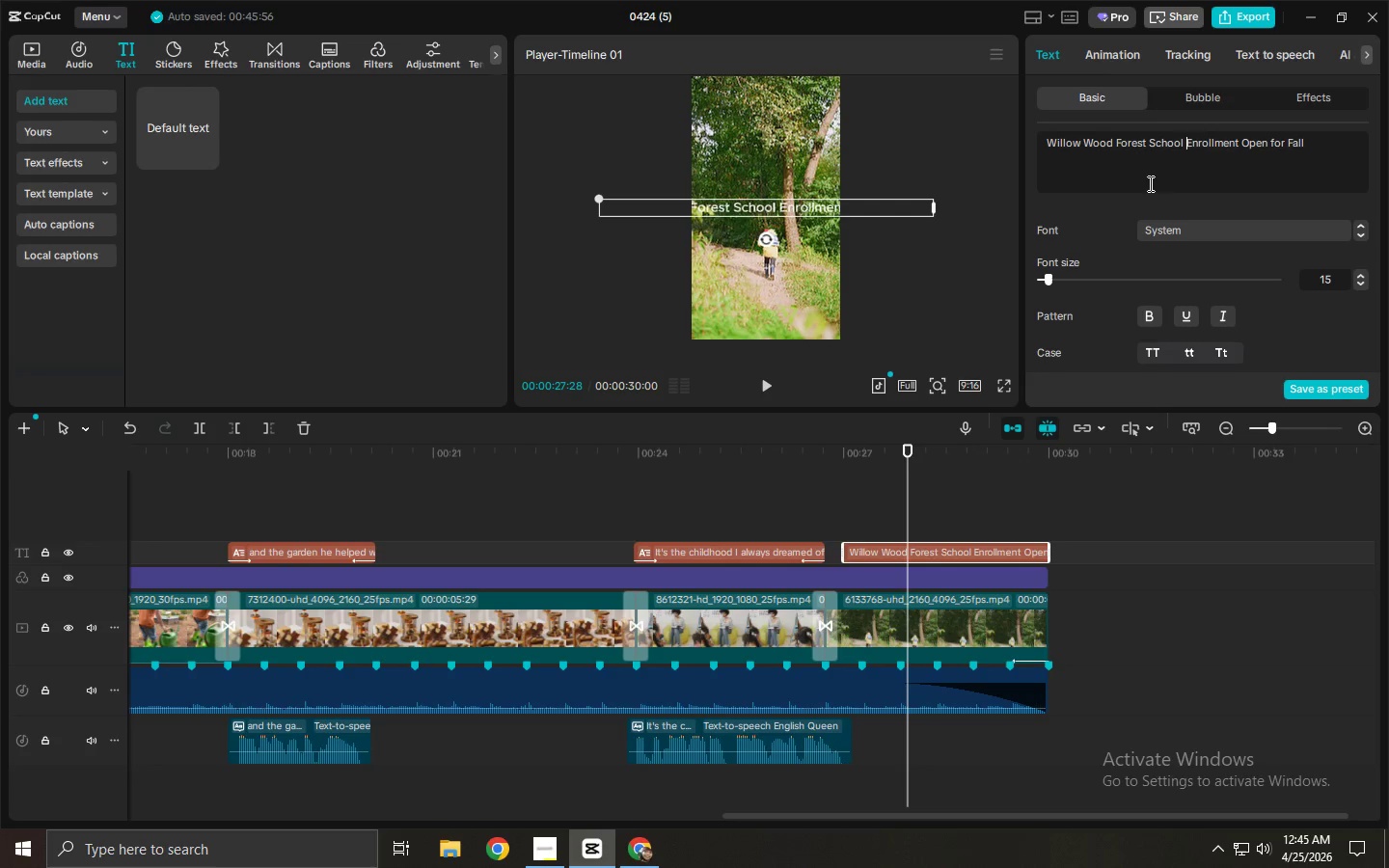 
key(Enter)
 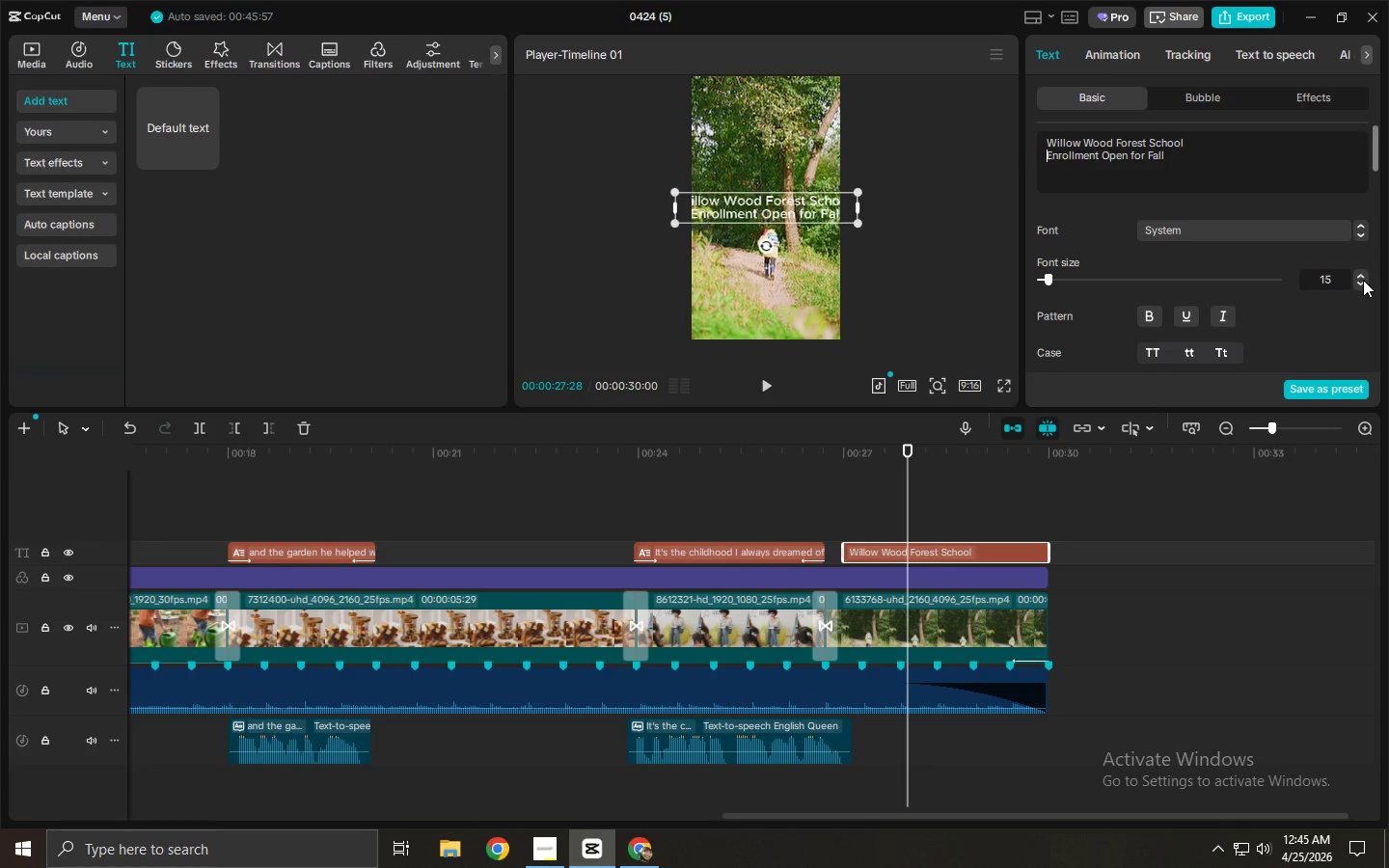 
double_click([1363, 284])
 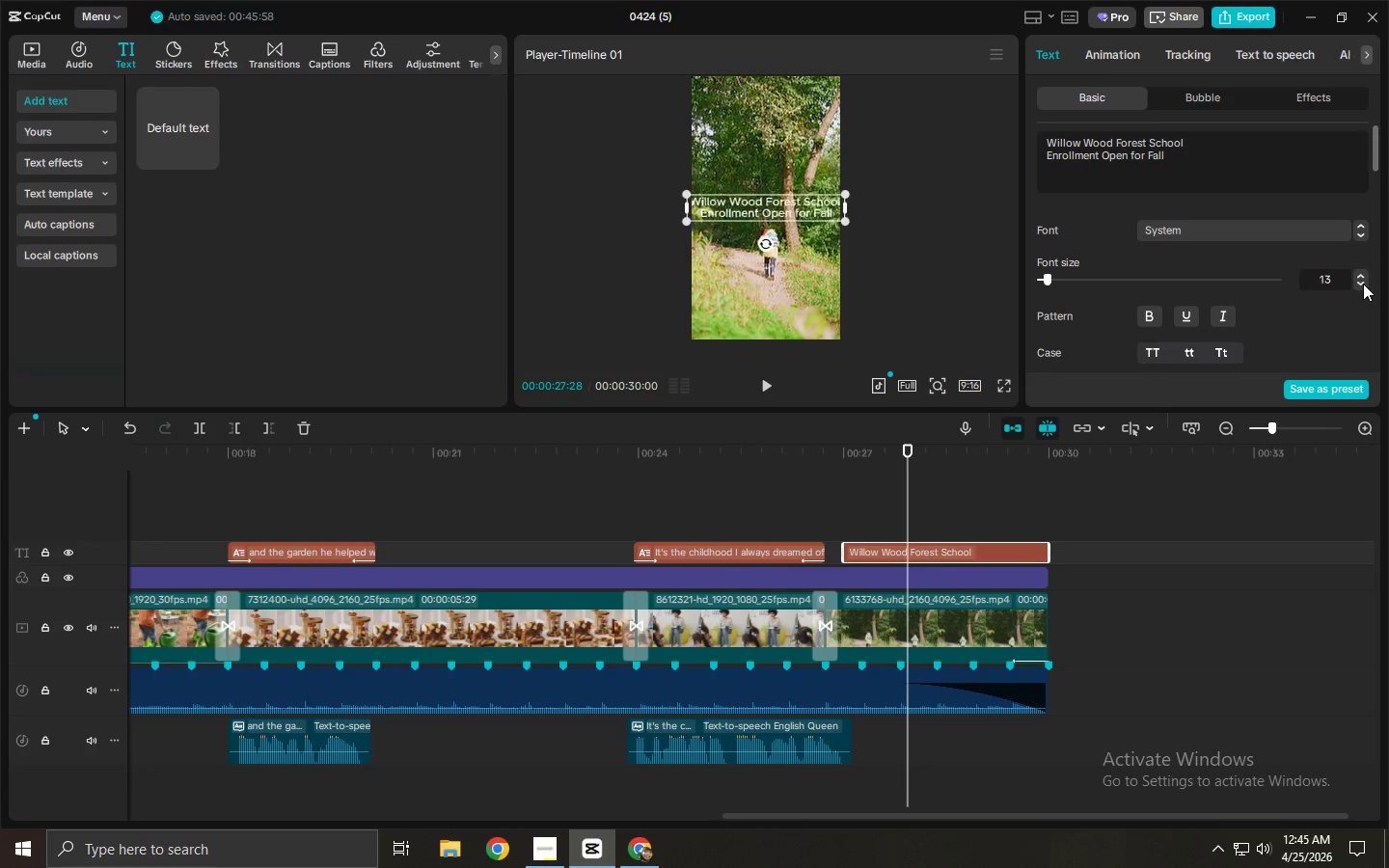 
triple_click([1363, 284])
 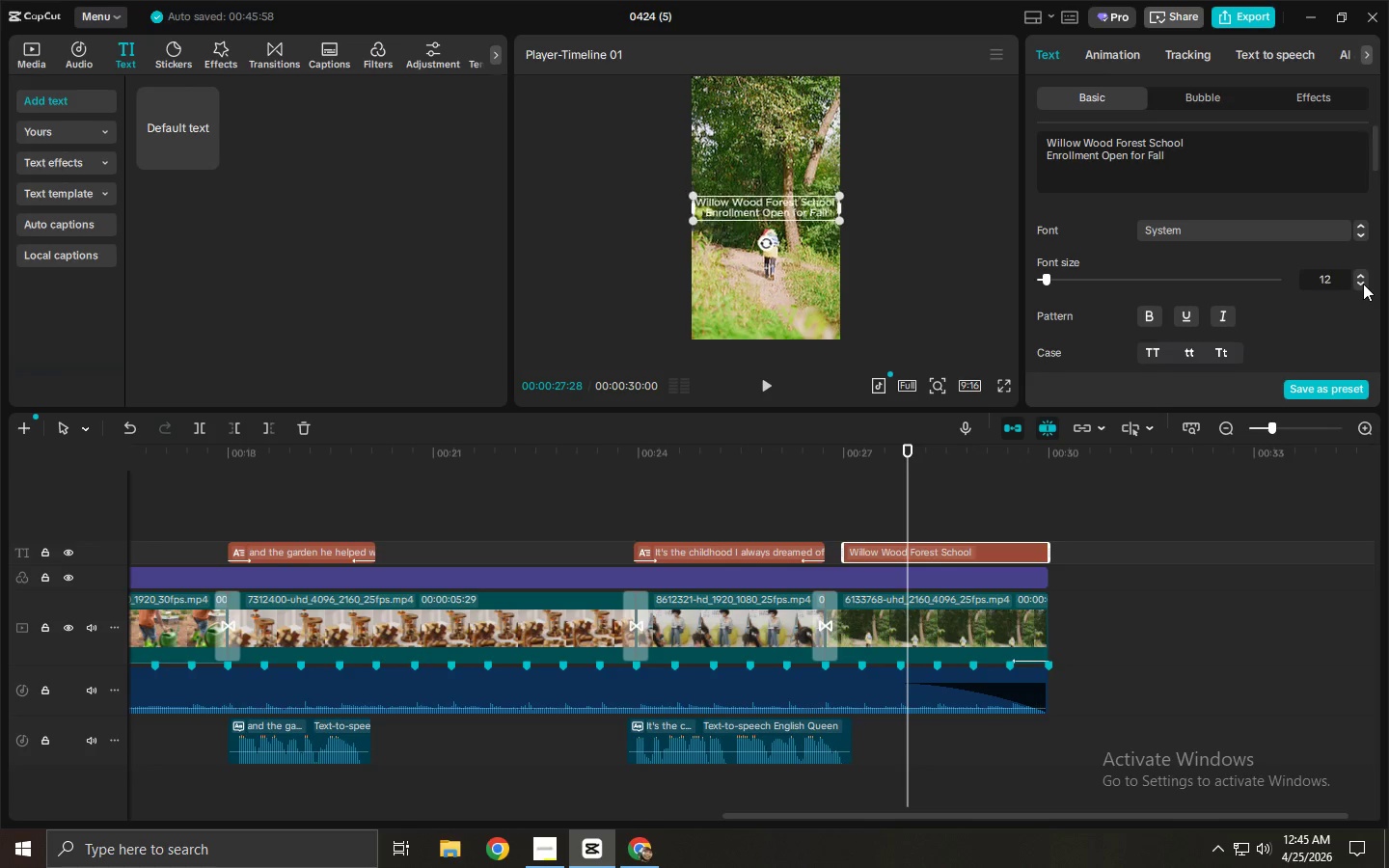 
triple_click([1363, 284])
 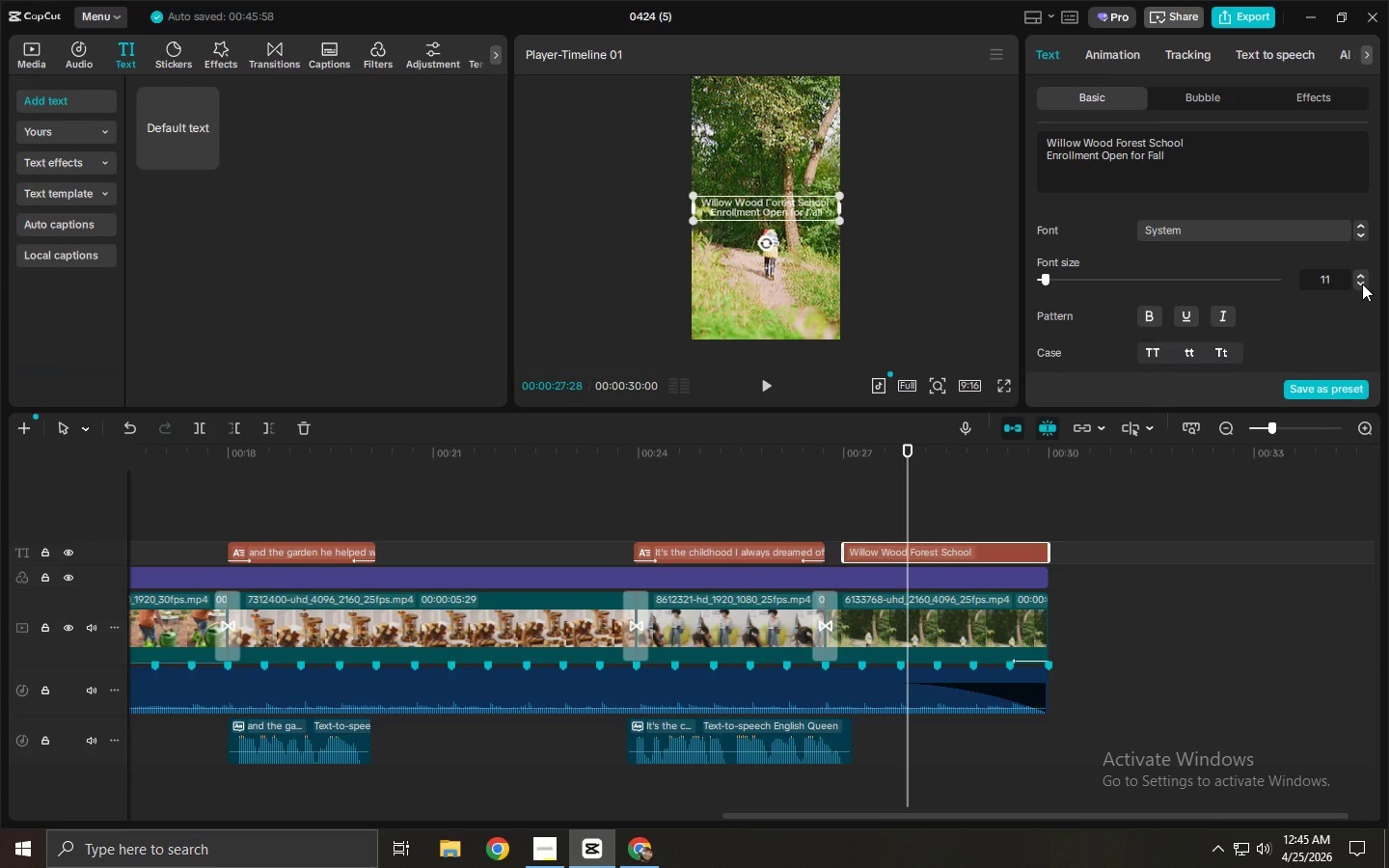 
triple_click([1362, 284])
 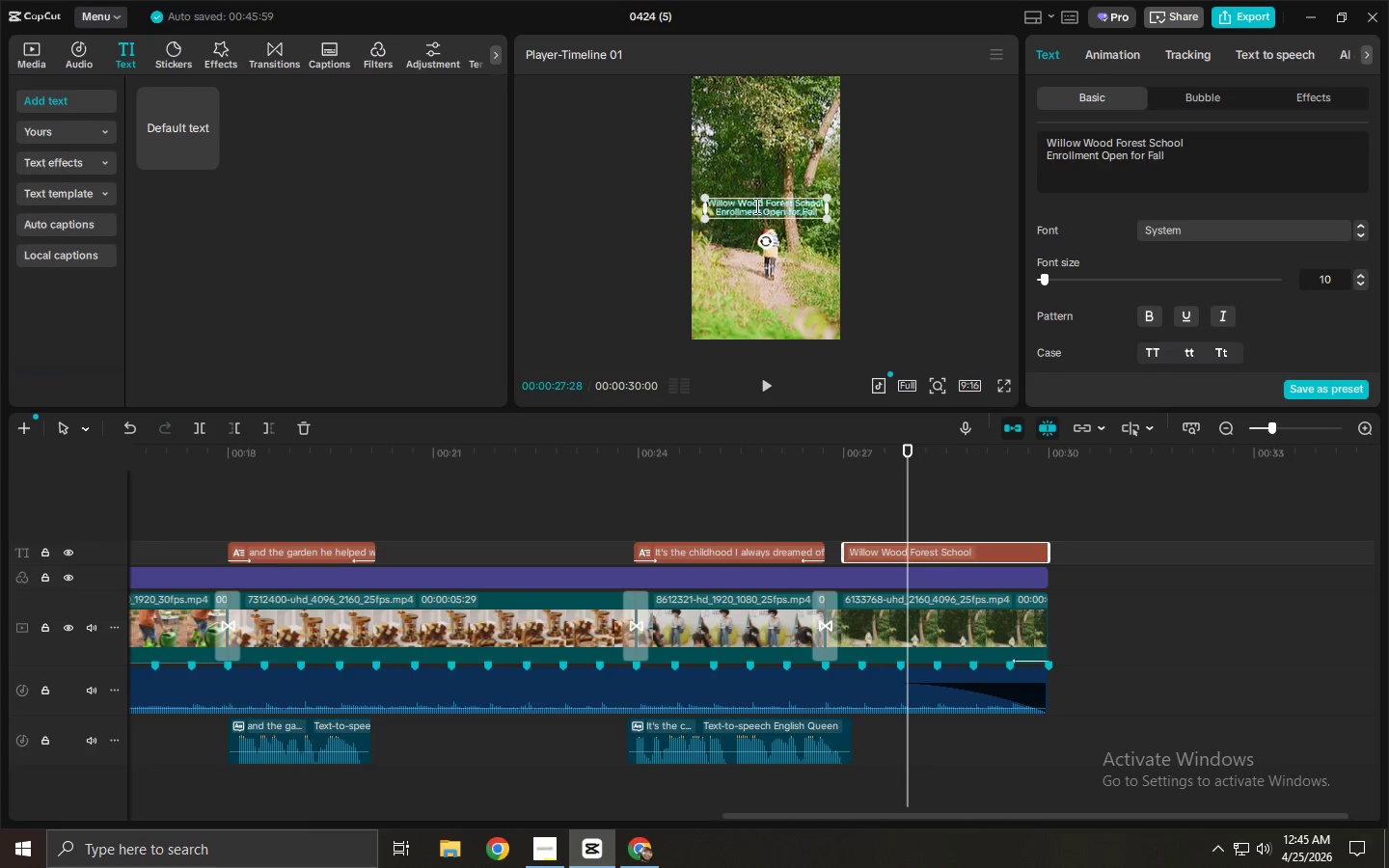 
triple_click([765, 205])
 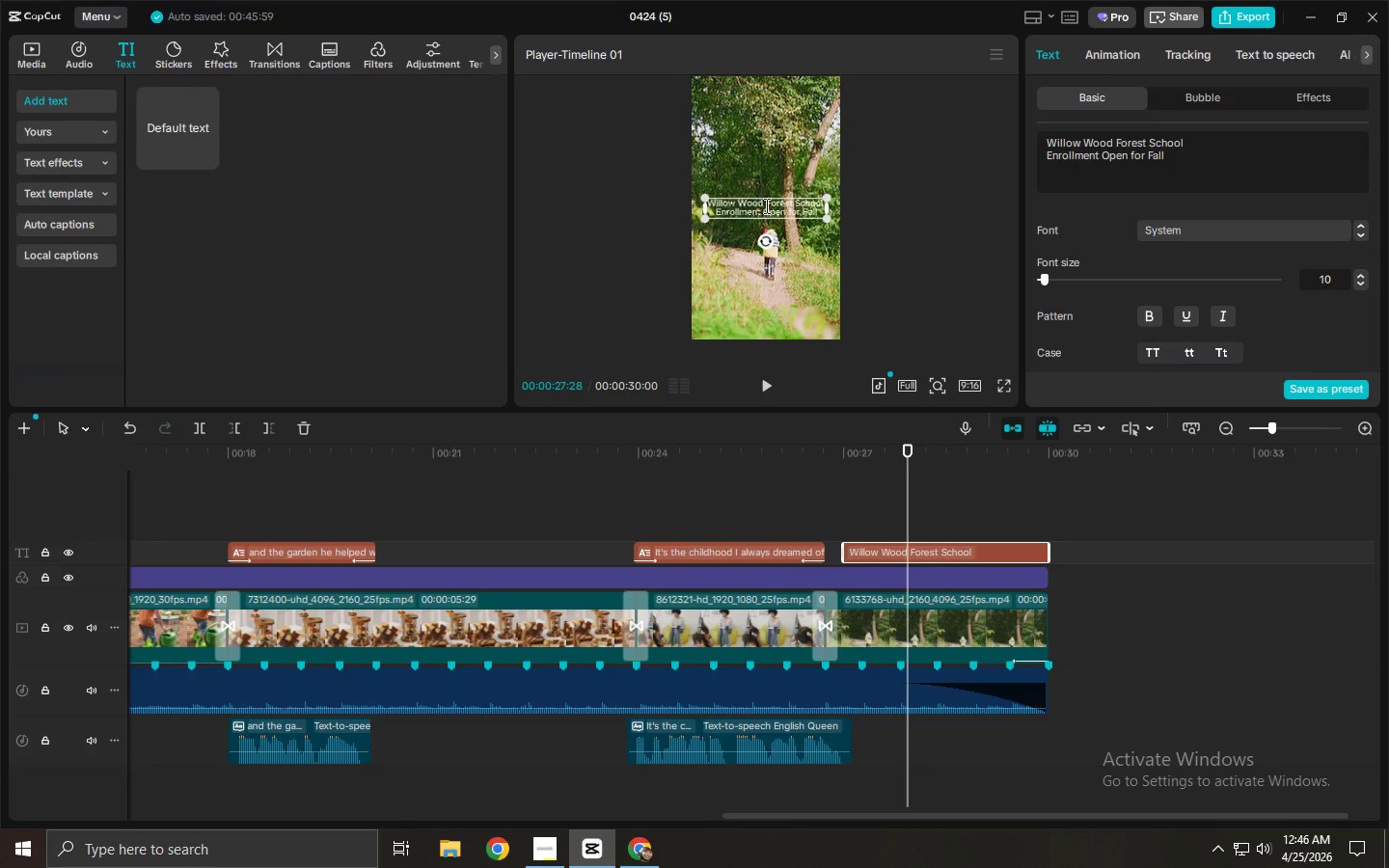 
triple_click([765, 205])
 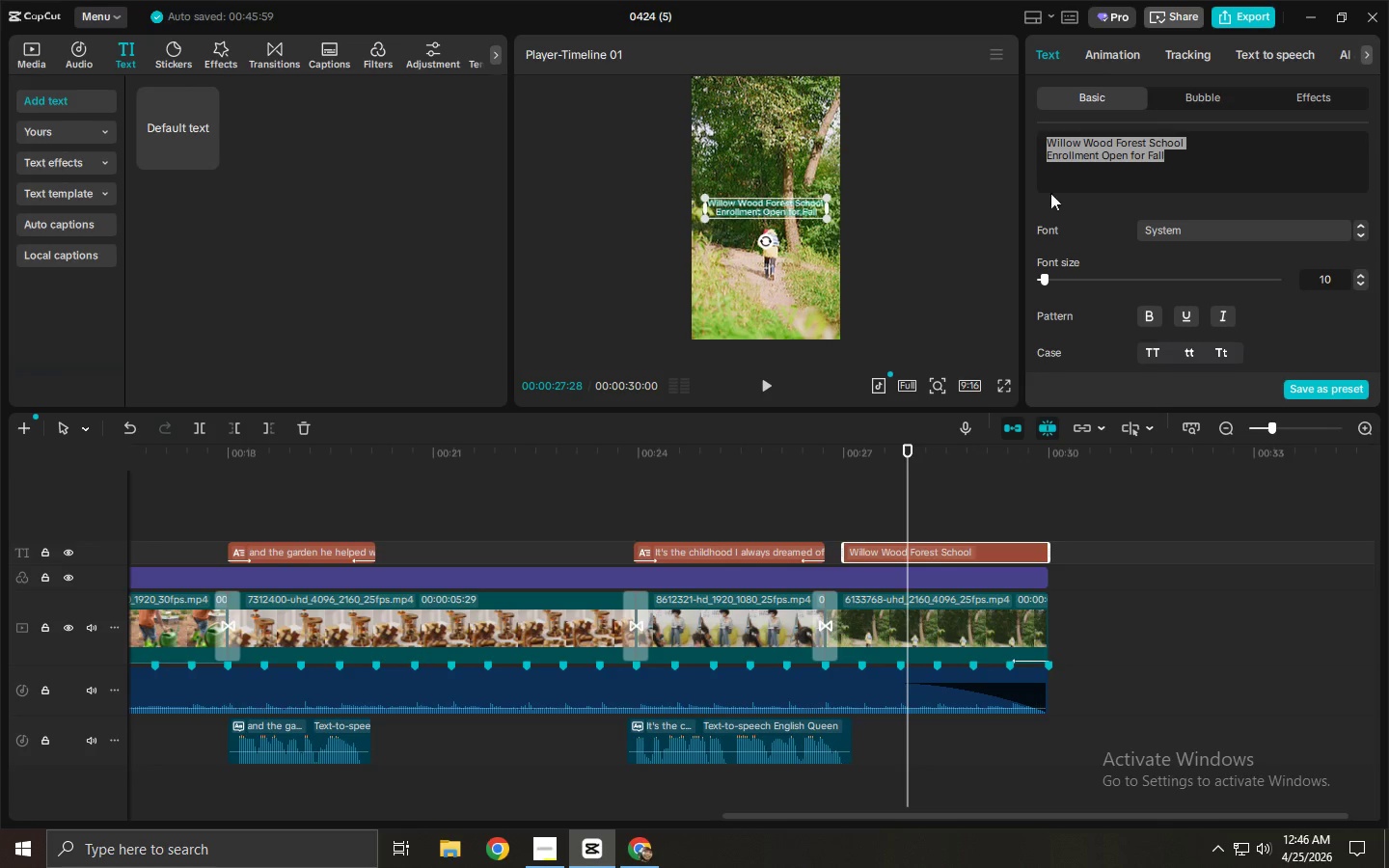 
key(Control+C)
 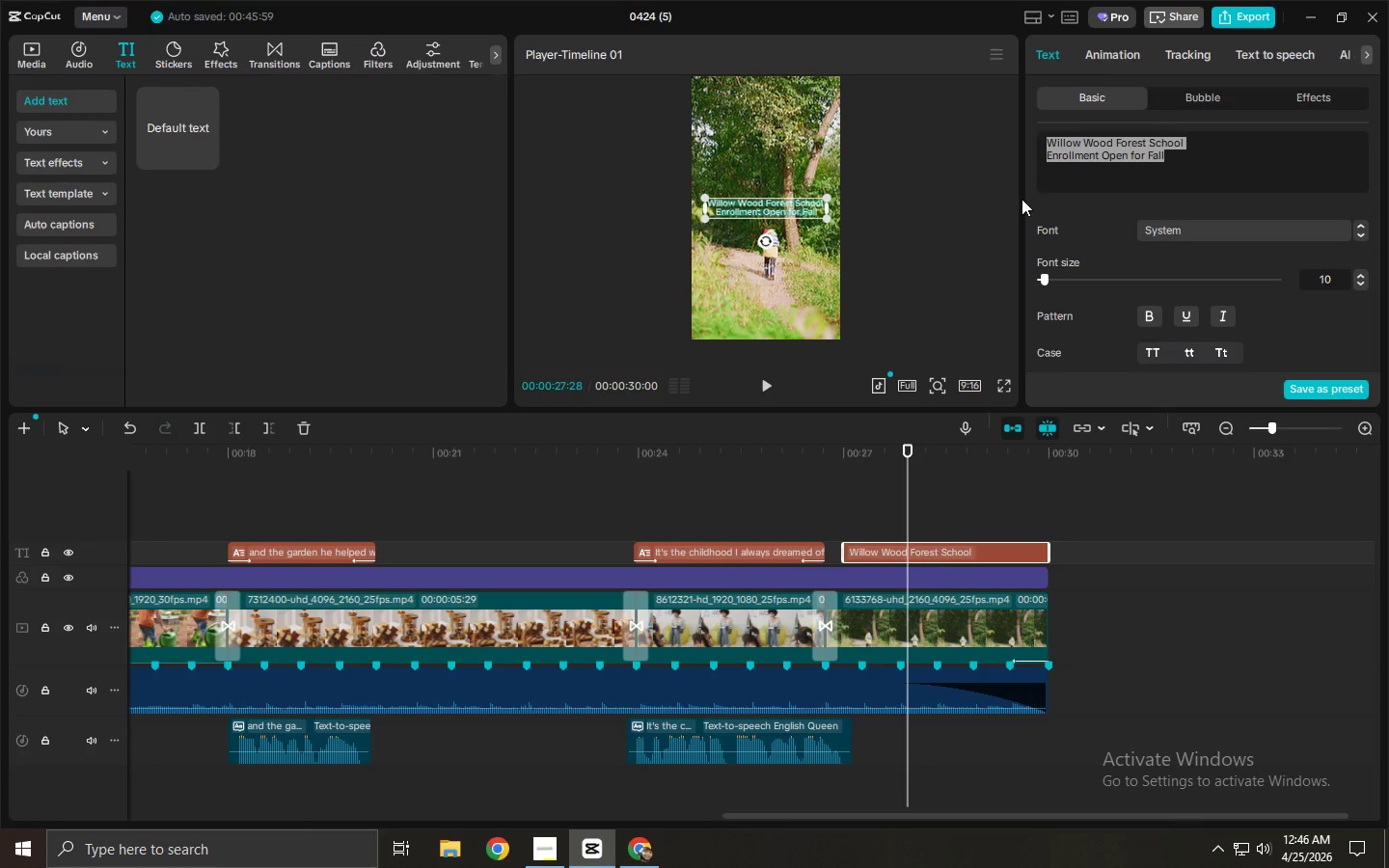 
key(Control+C)
 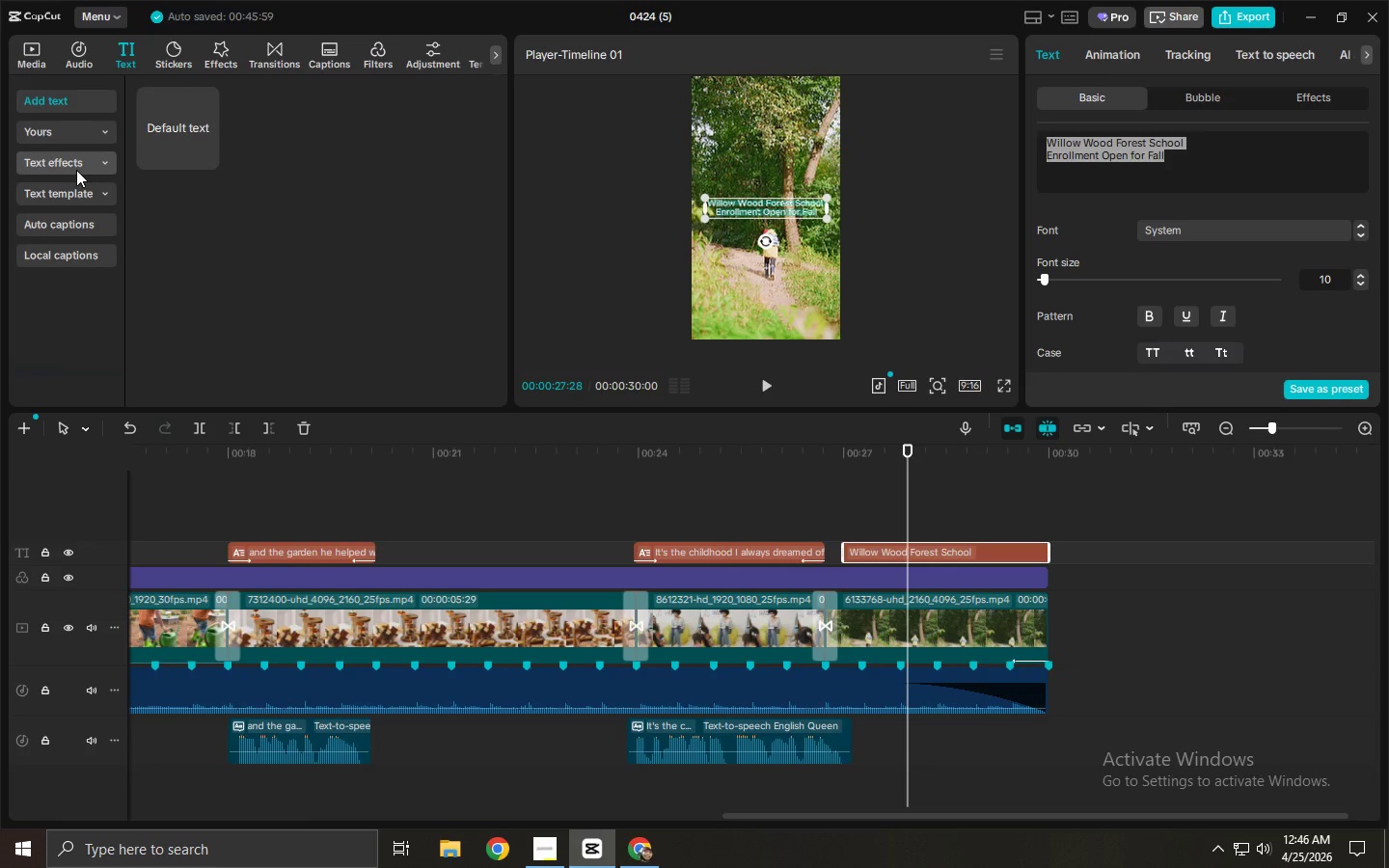 
left_click([76, 170])
 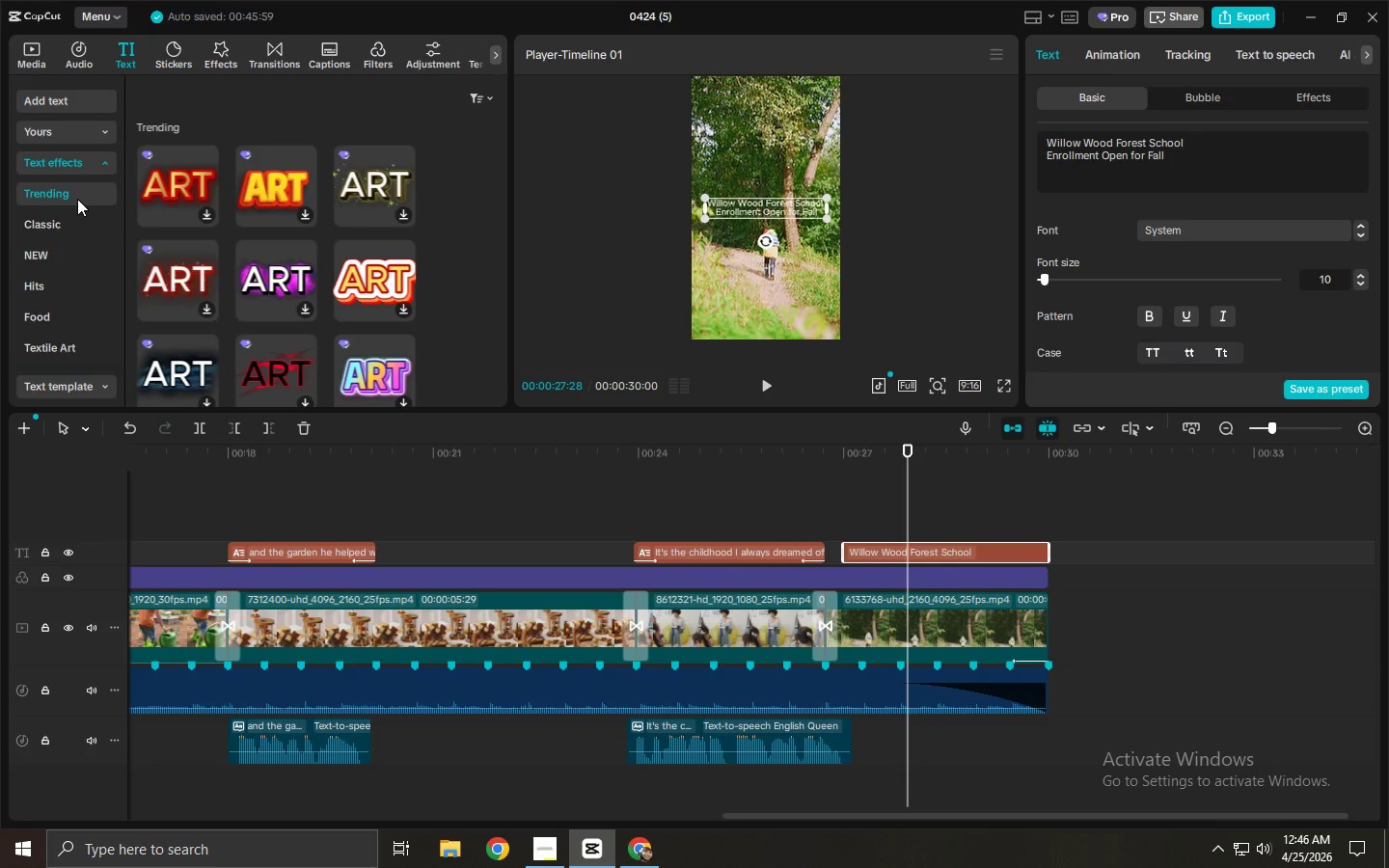 
left_click([100, 166])
 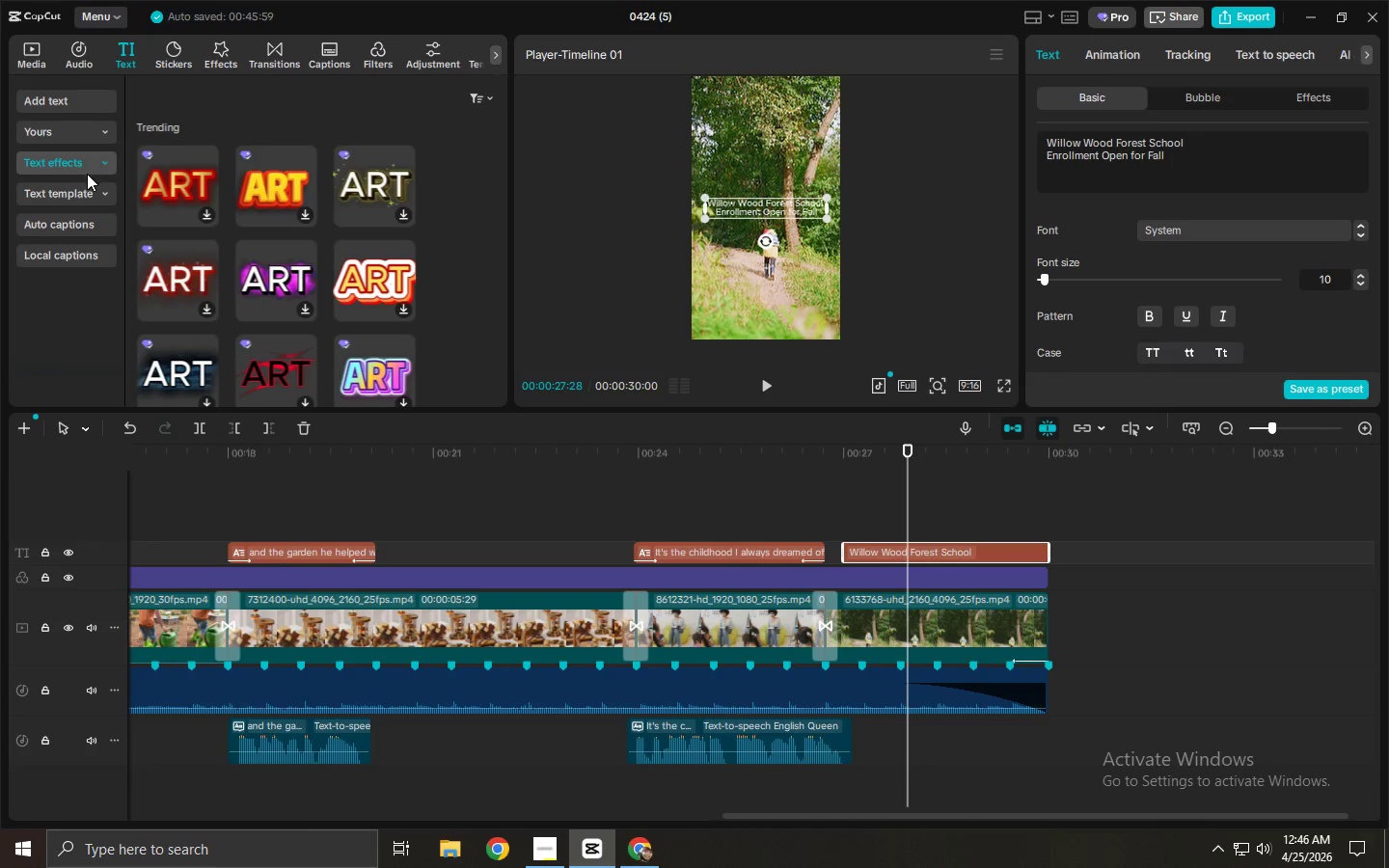 
left_click([118, 165])
 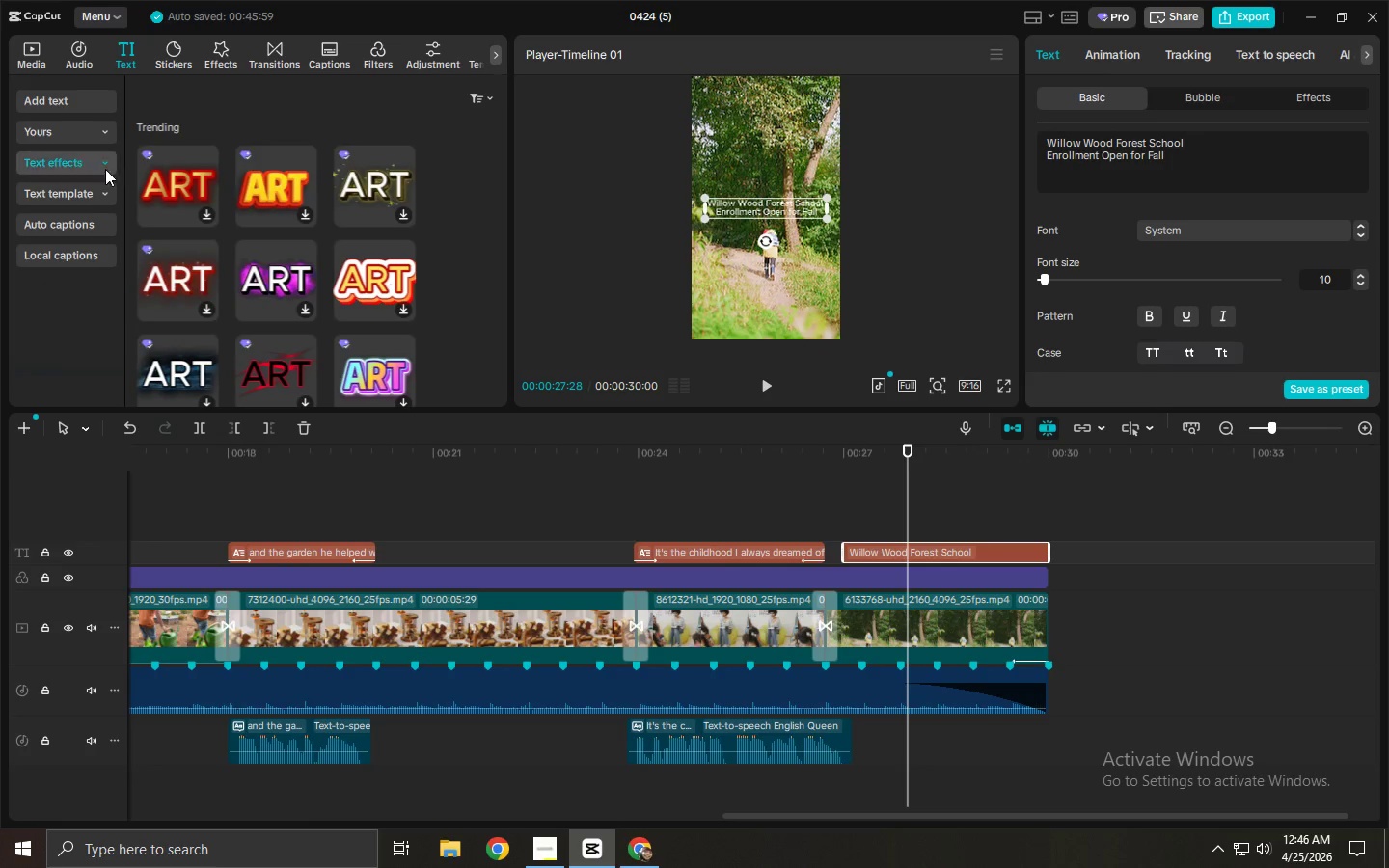 
left_click([82, 198])
 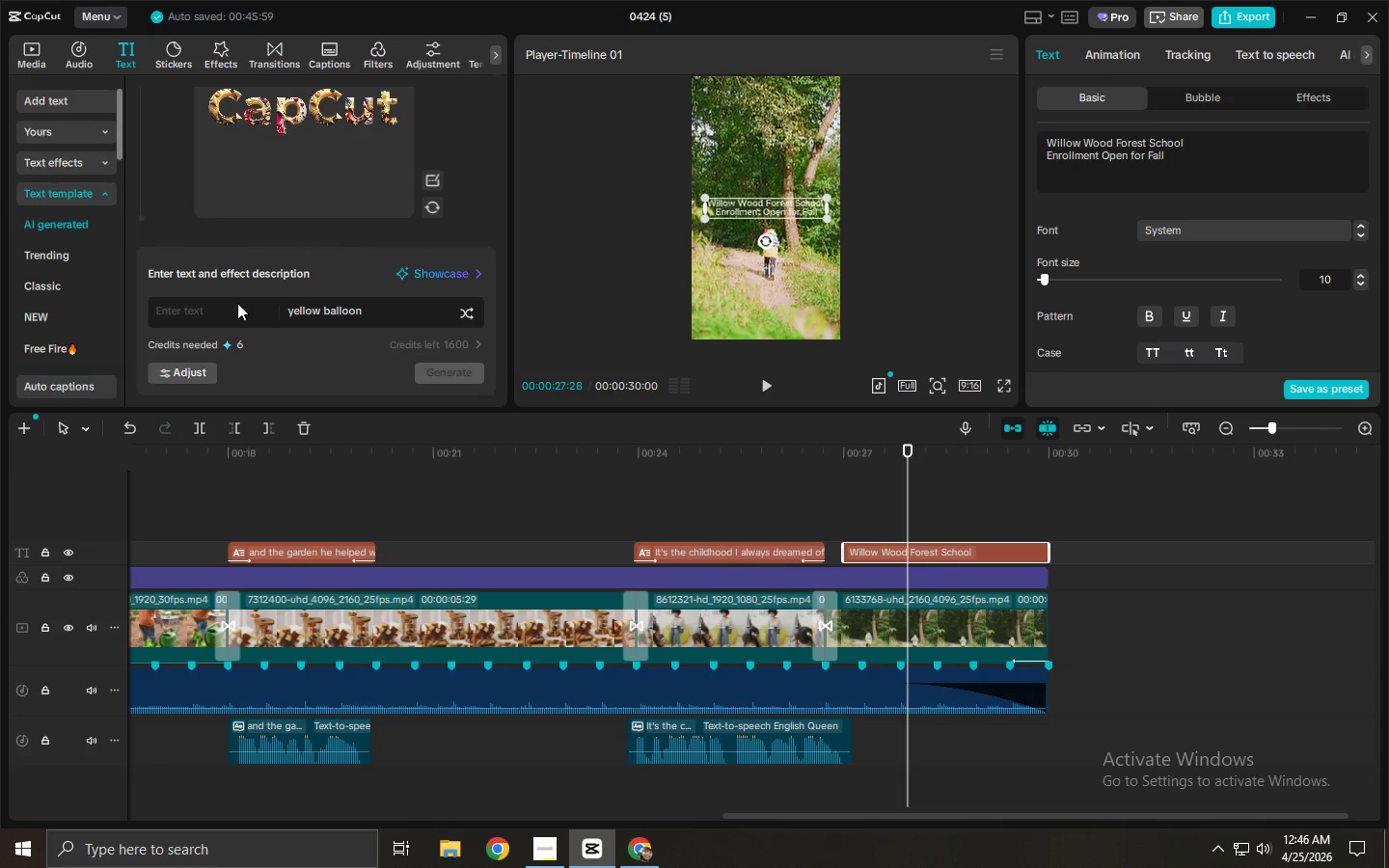 
double_click([222, 312])
 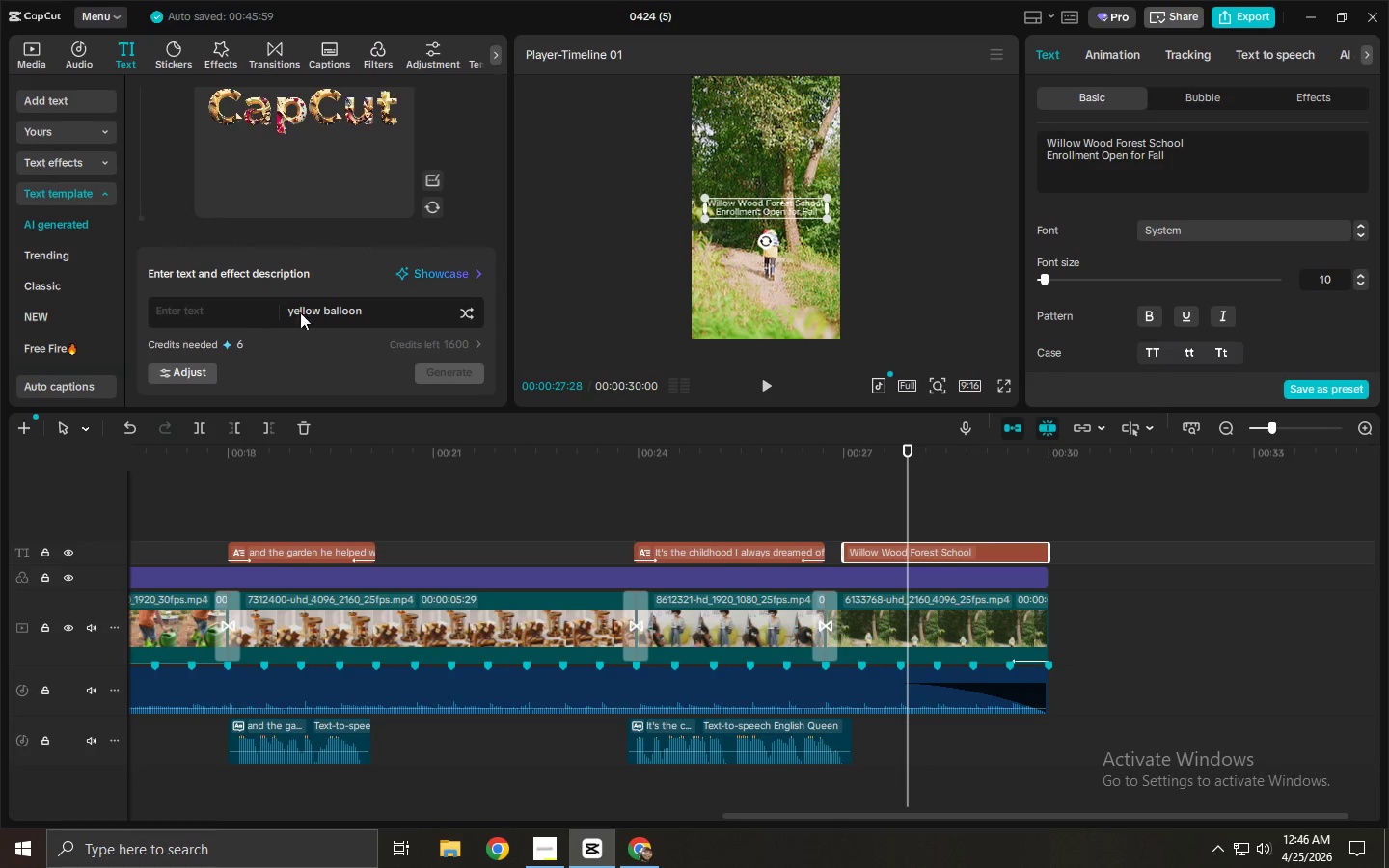 
left_click([372, 312])
 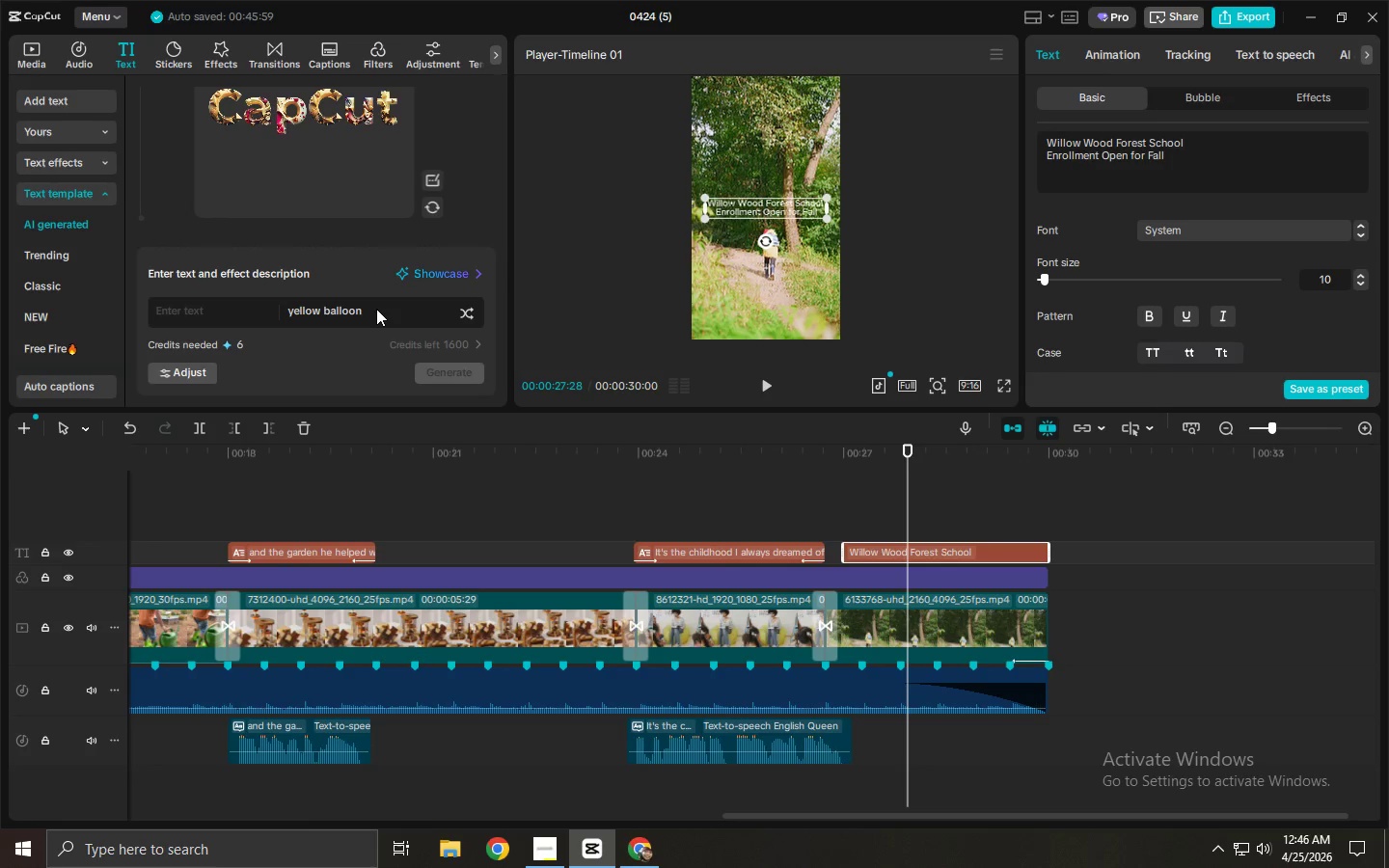 
hold_key(key=Backspace, duration=1.19)
 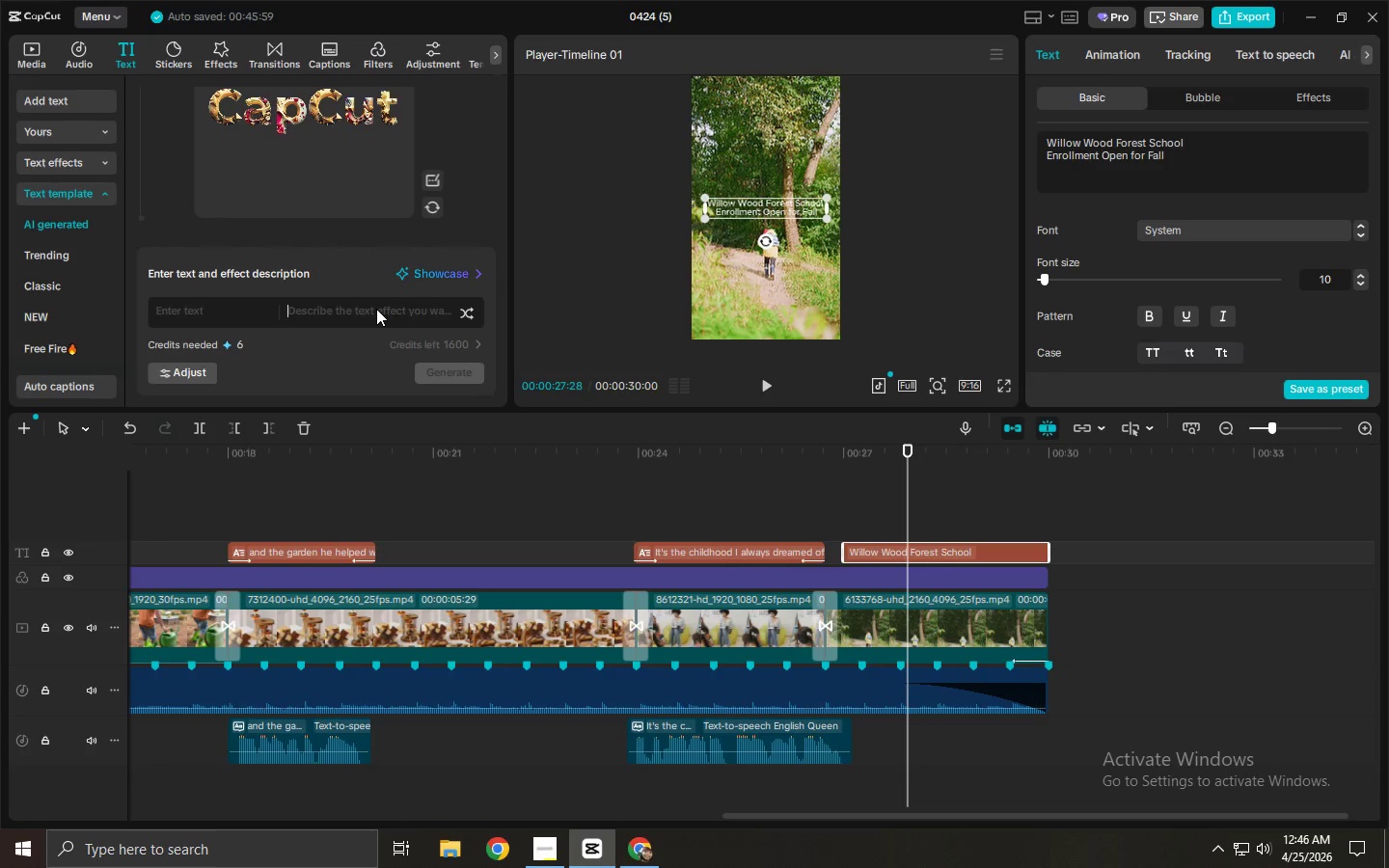 
type(AN)
key(Backspace)
key(Backspace)
type(Nature)
 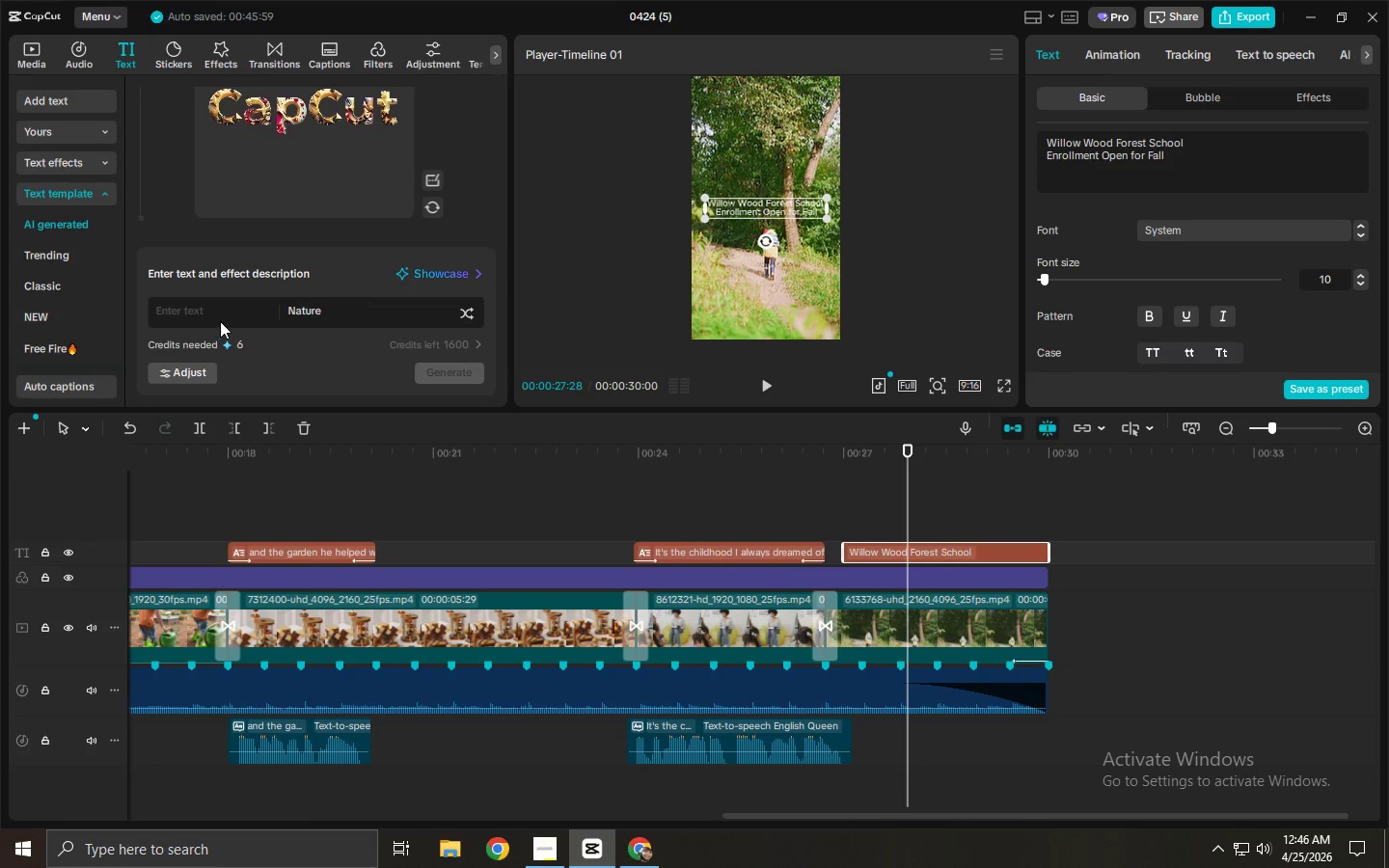 
triple_click([187, 315])
 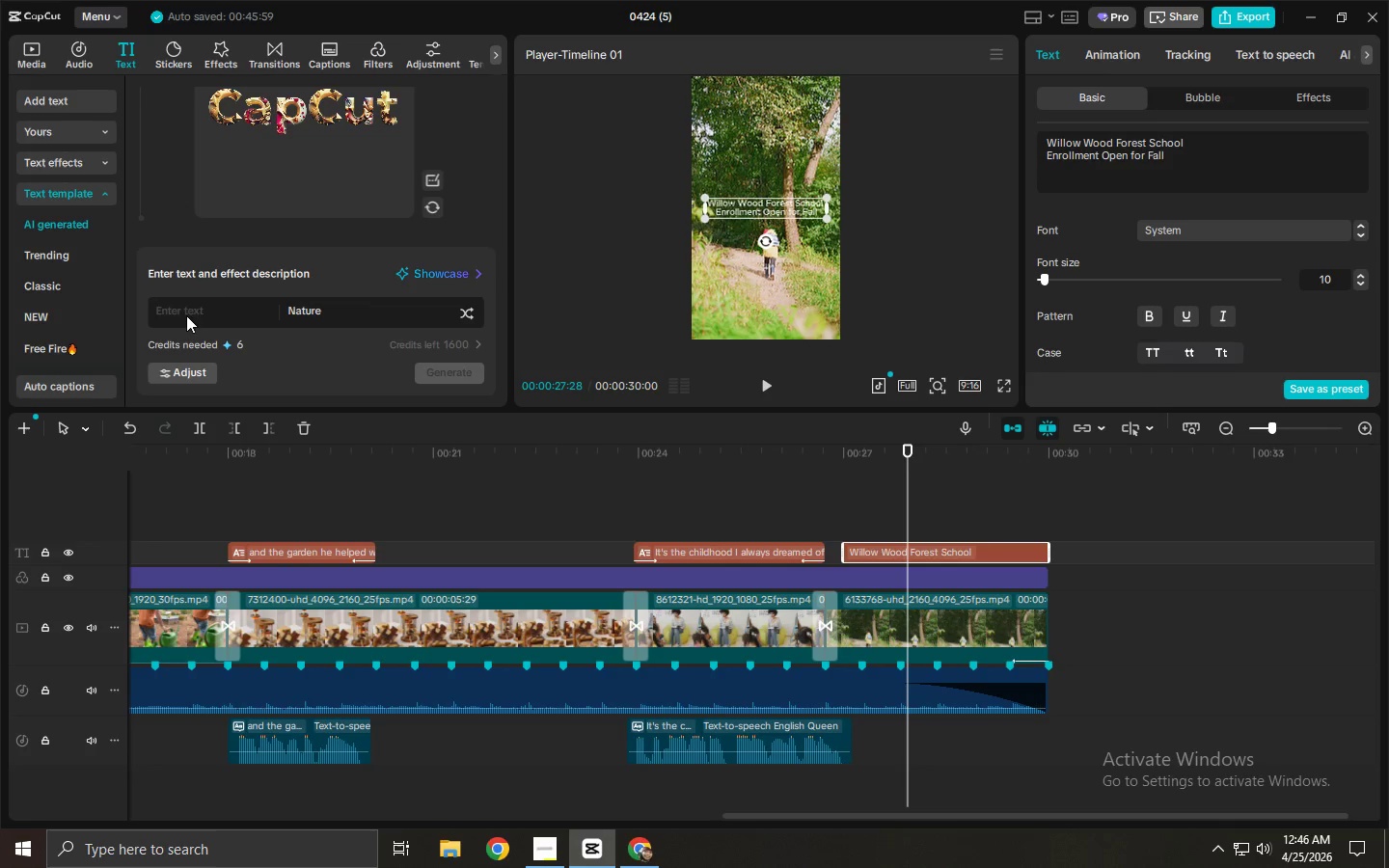 
triple_click([183, 314])
 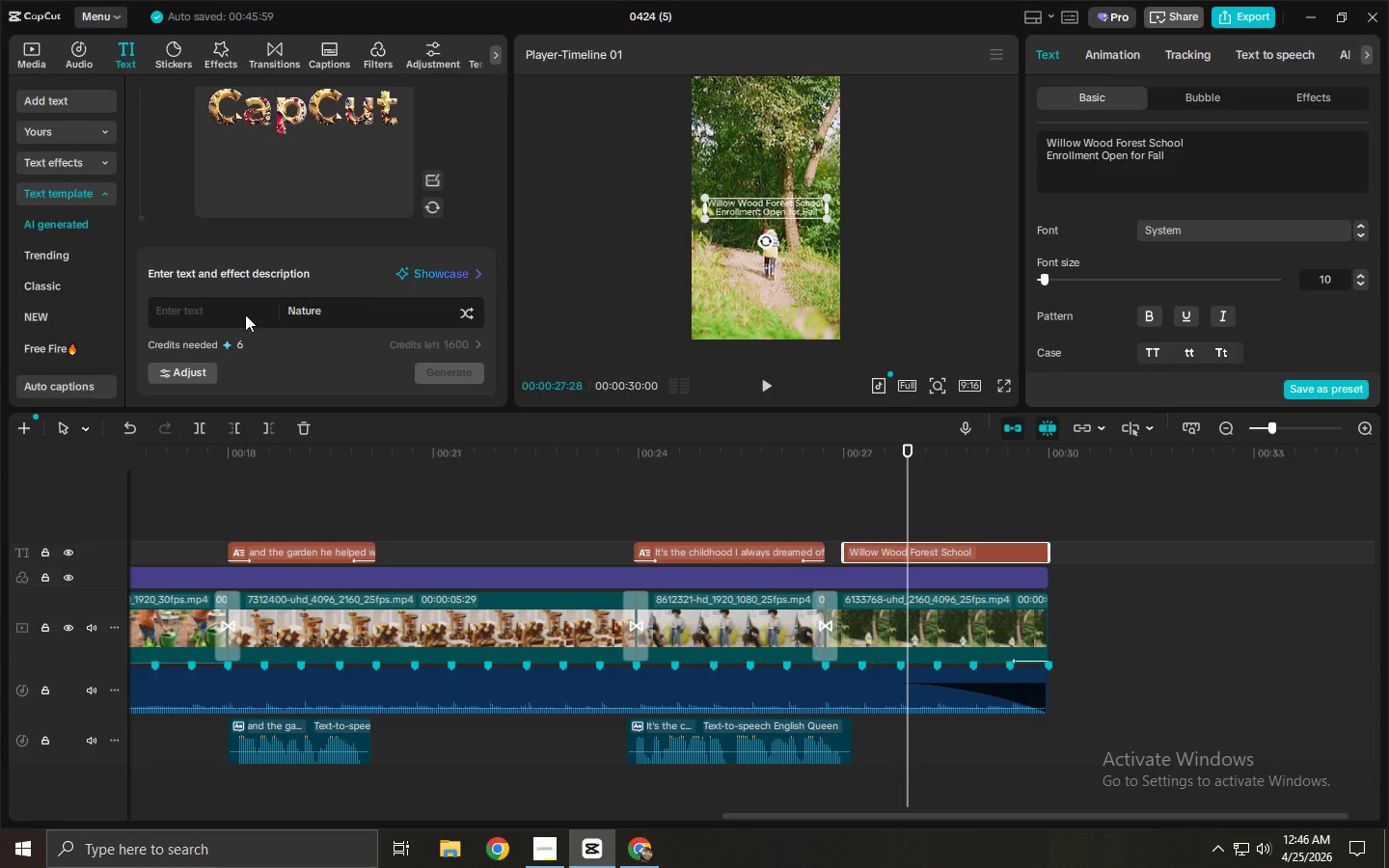 
triple_click([171, 314])
 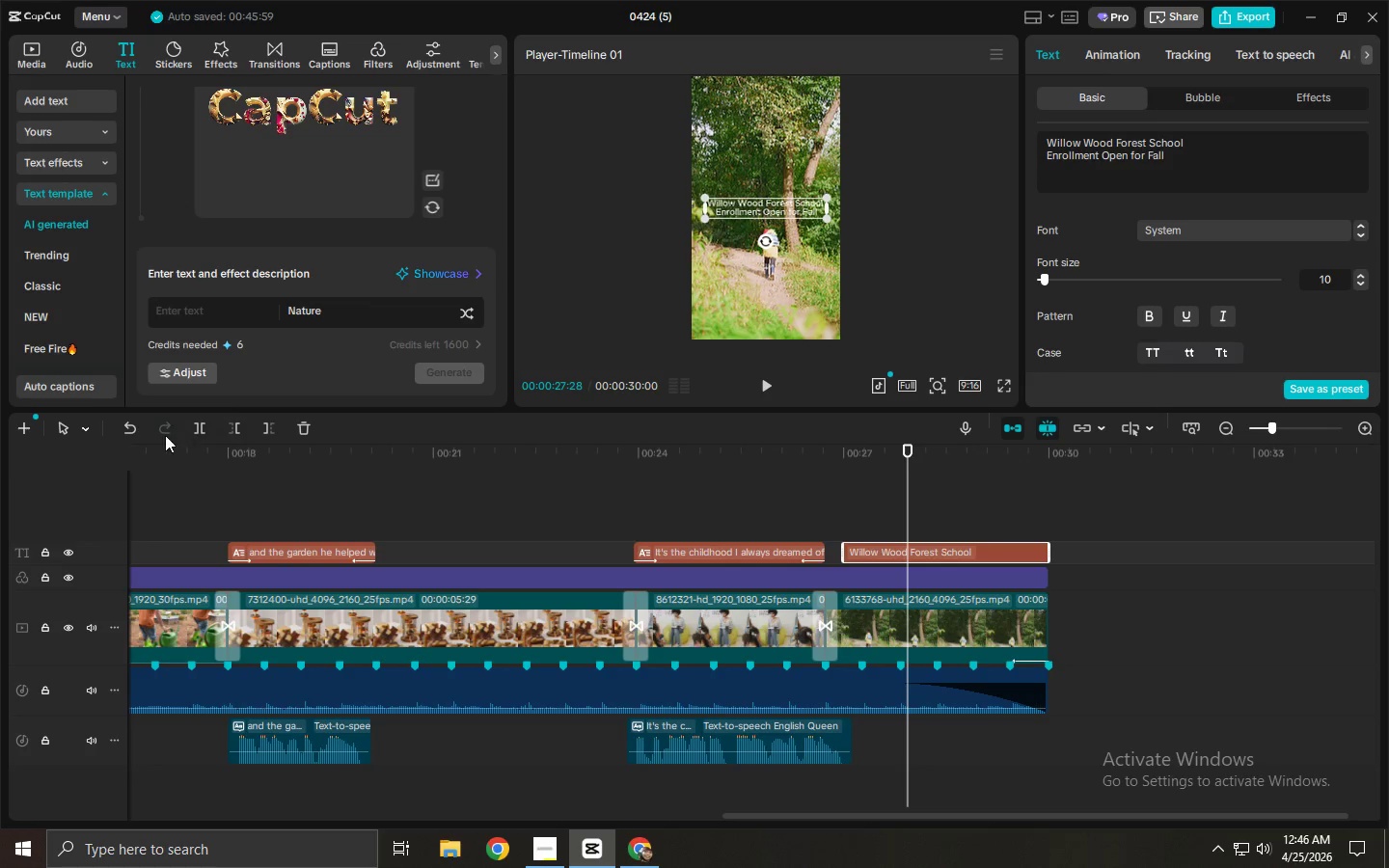 
left_click([298, 592])
 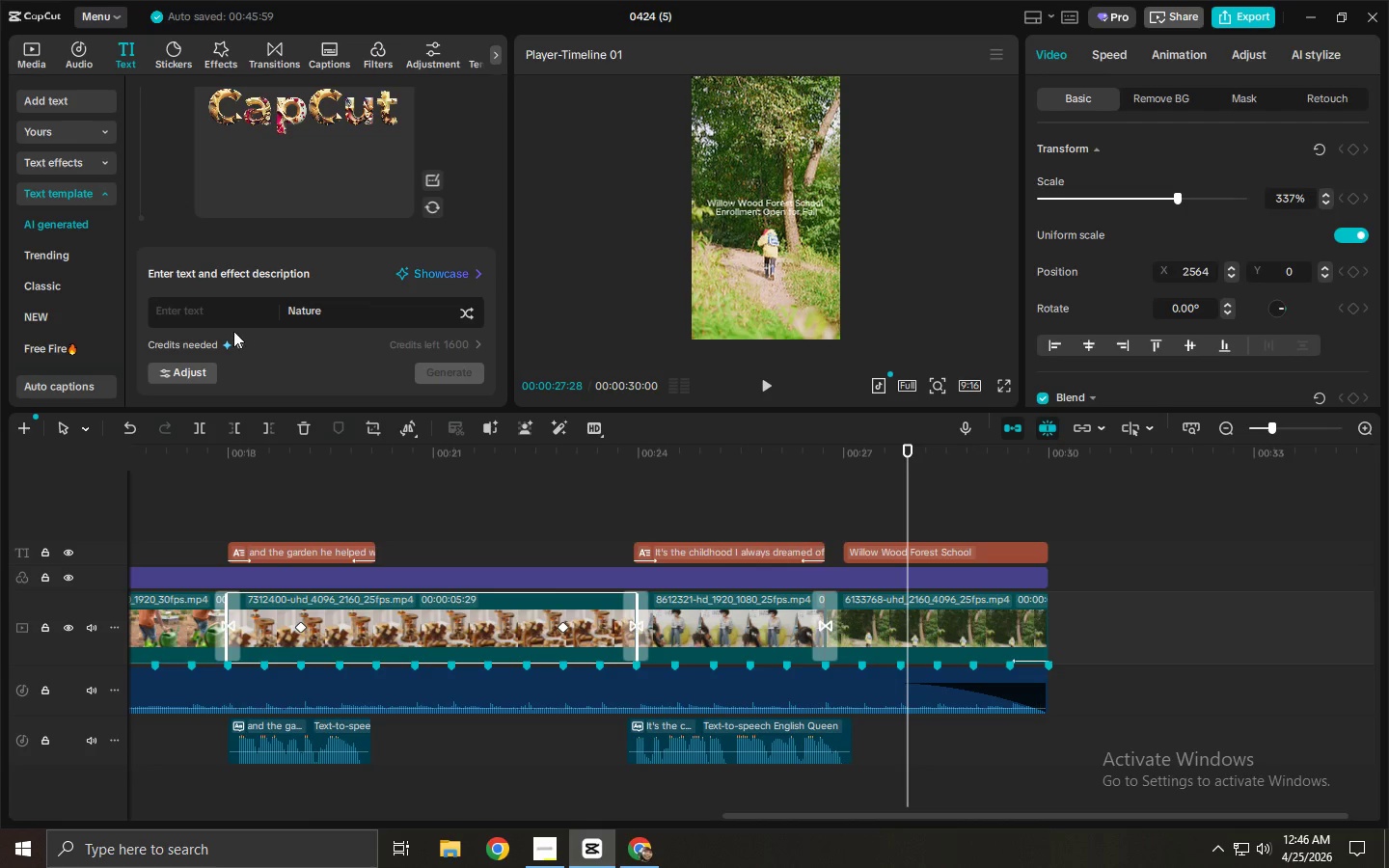 
scroll: coordinate [301, 576], scroll_direction: down, amount: 1.0
 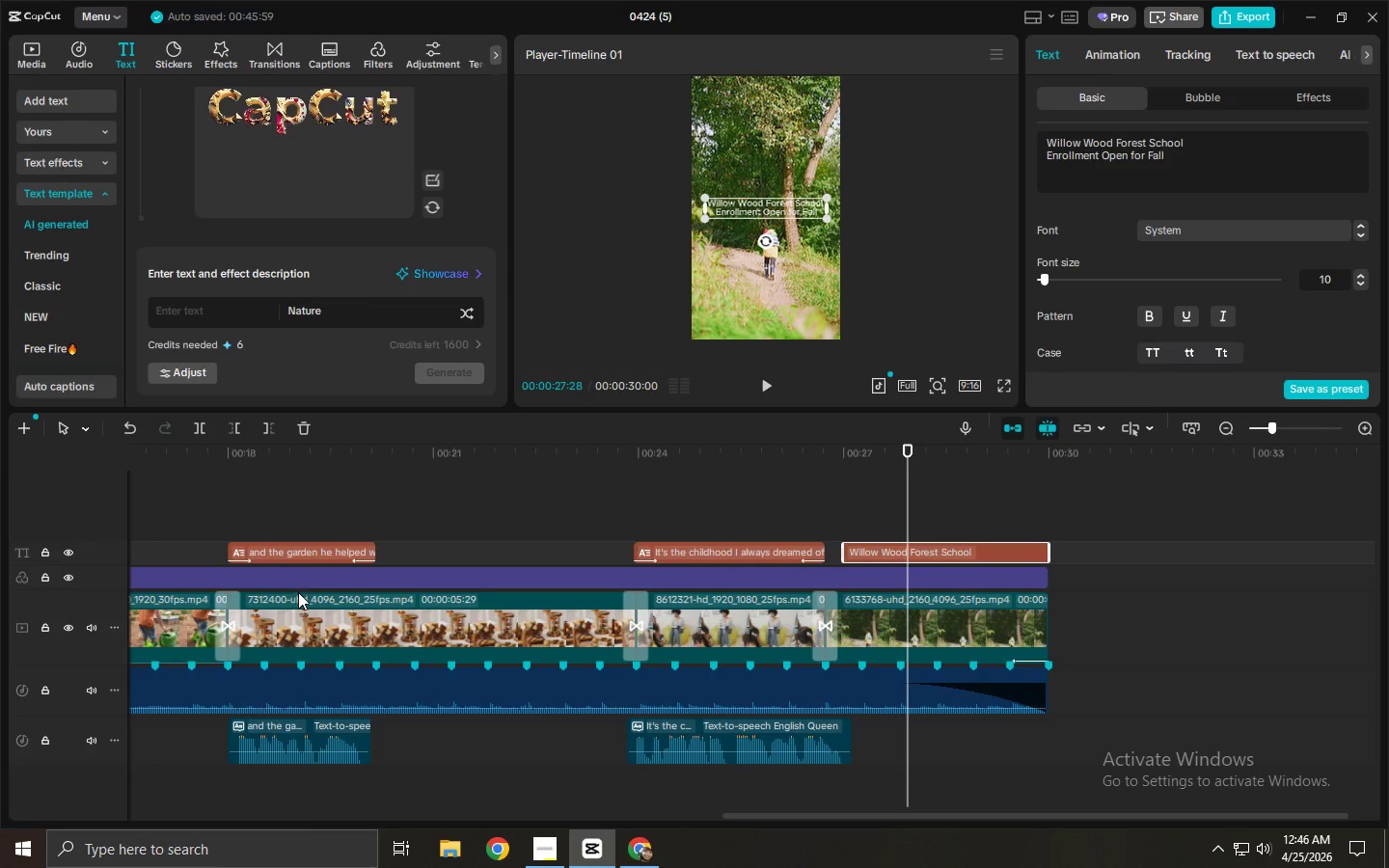 
double_click([228, 319])
 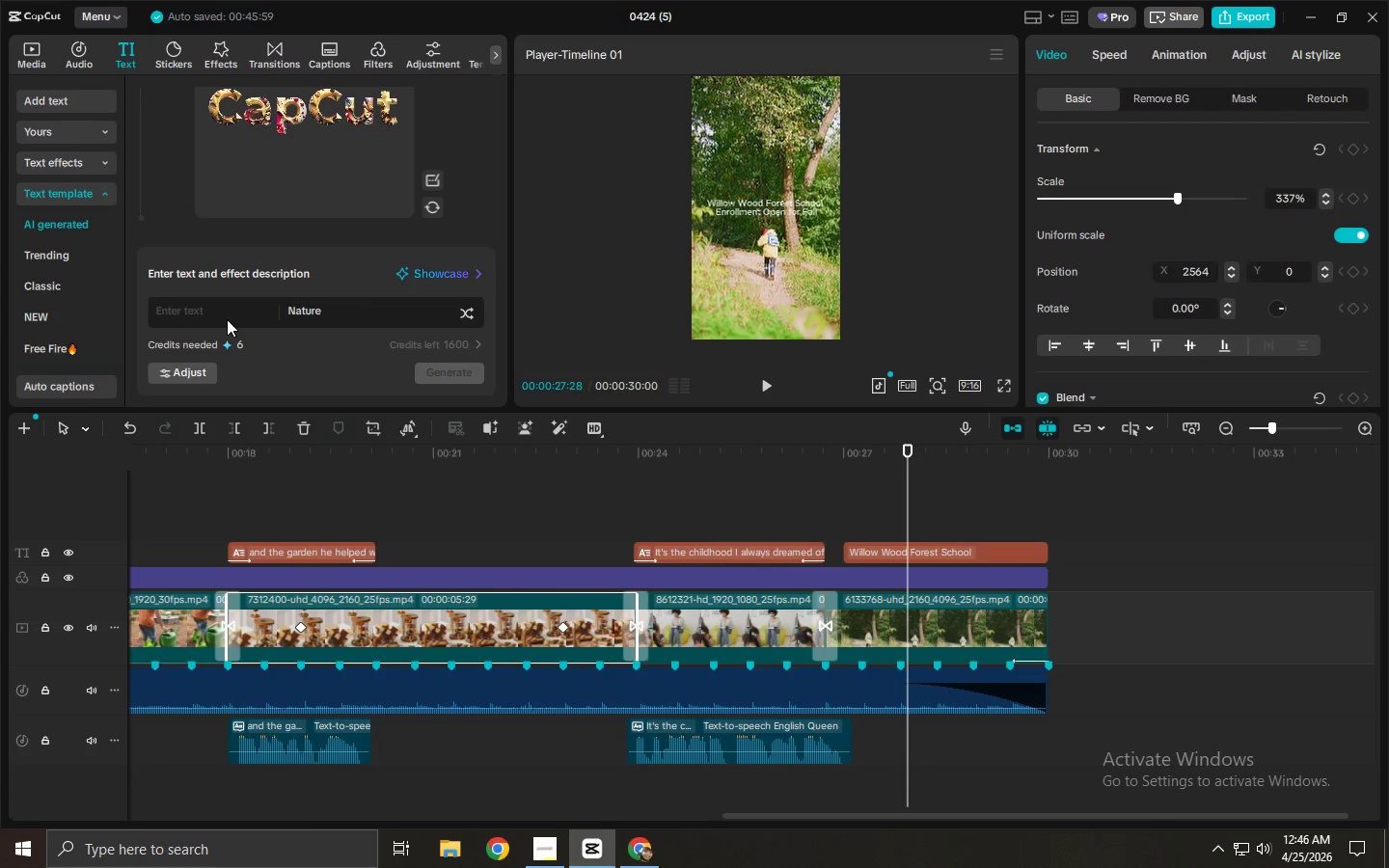 
triple_click([227, 319])
 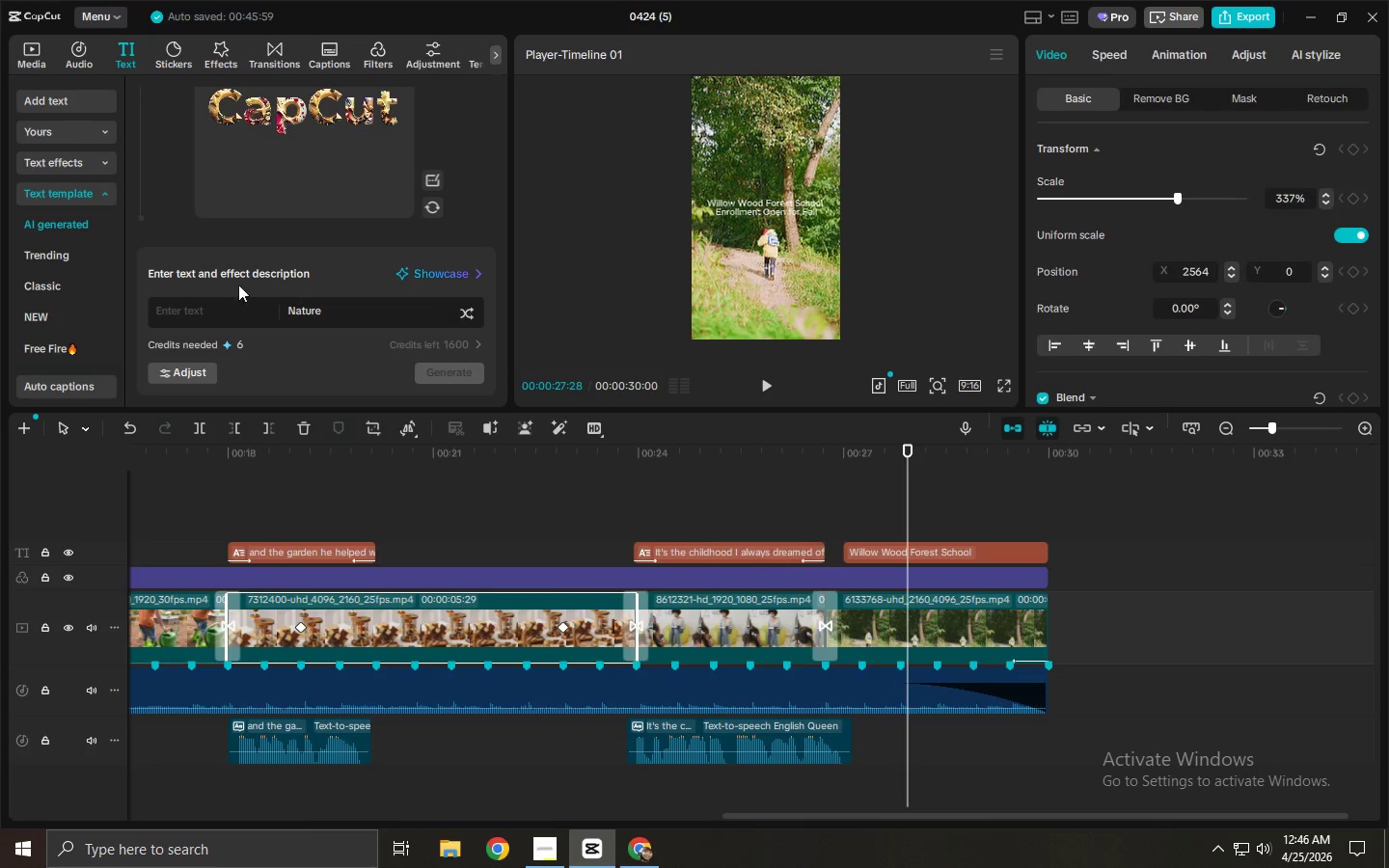 
double_click([217, 310])
 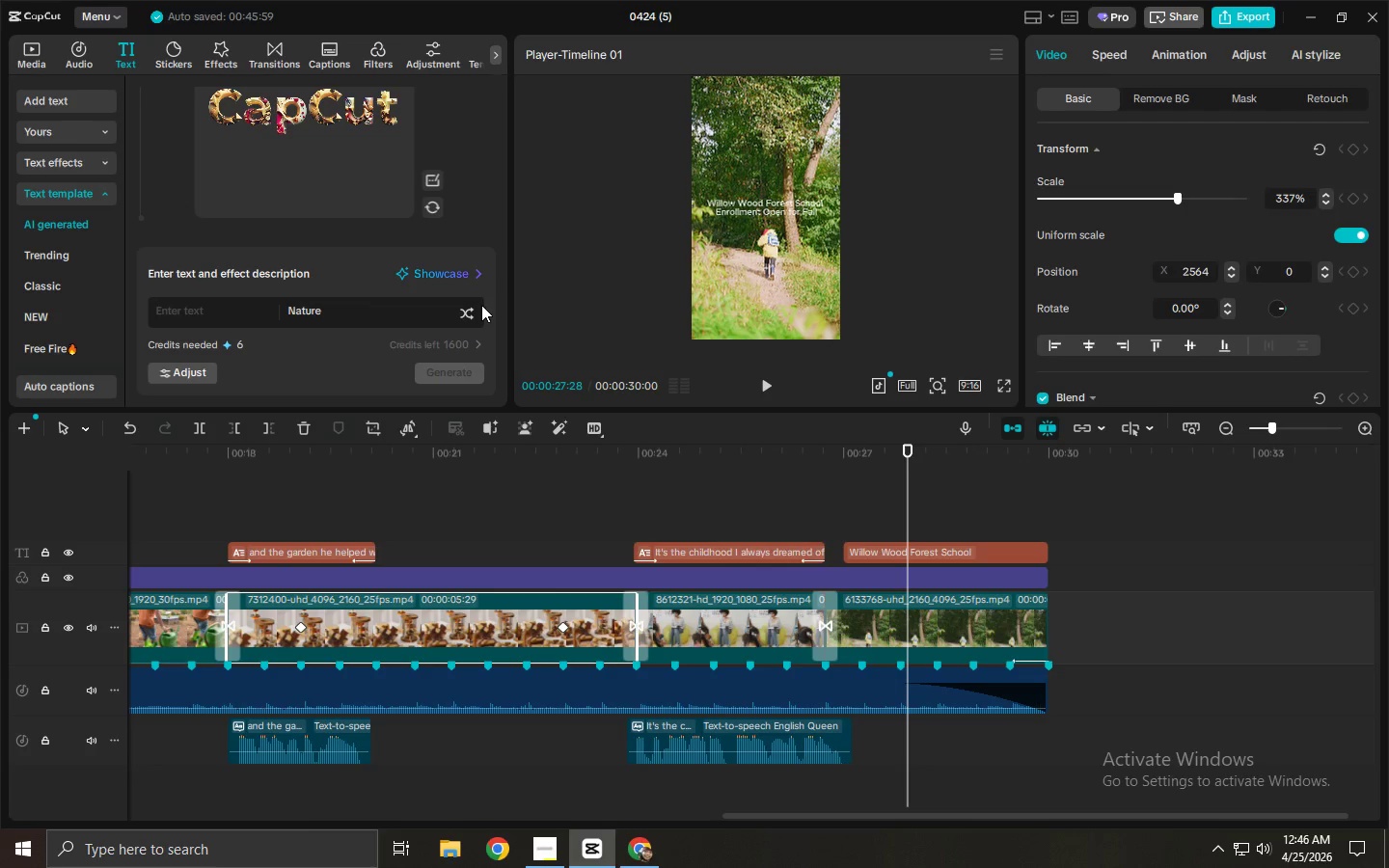 
triple_click([470, 311])
 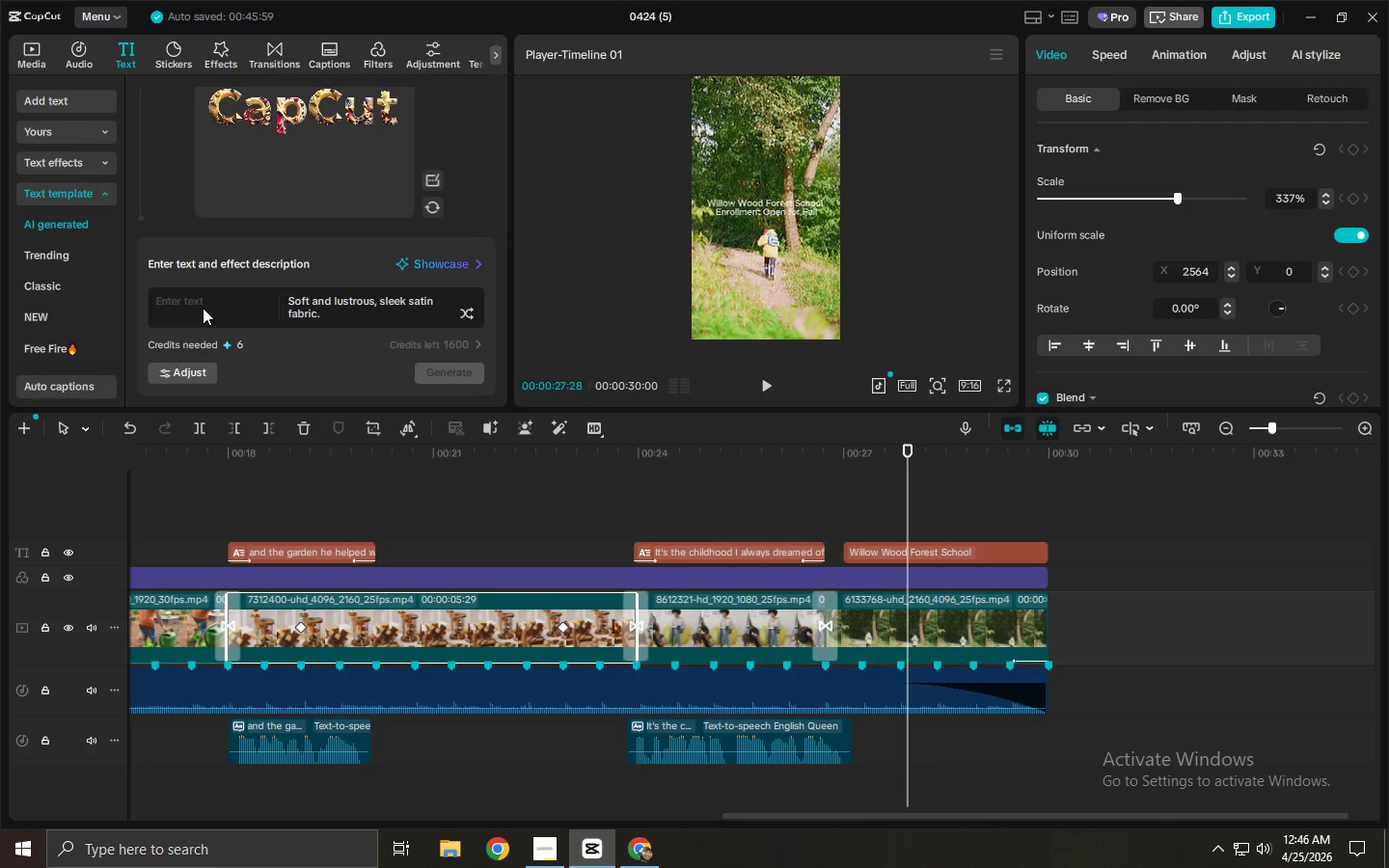 
double_click([159, 297])
 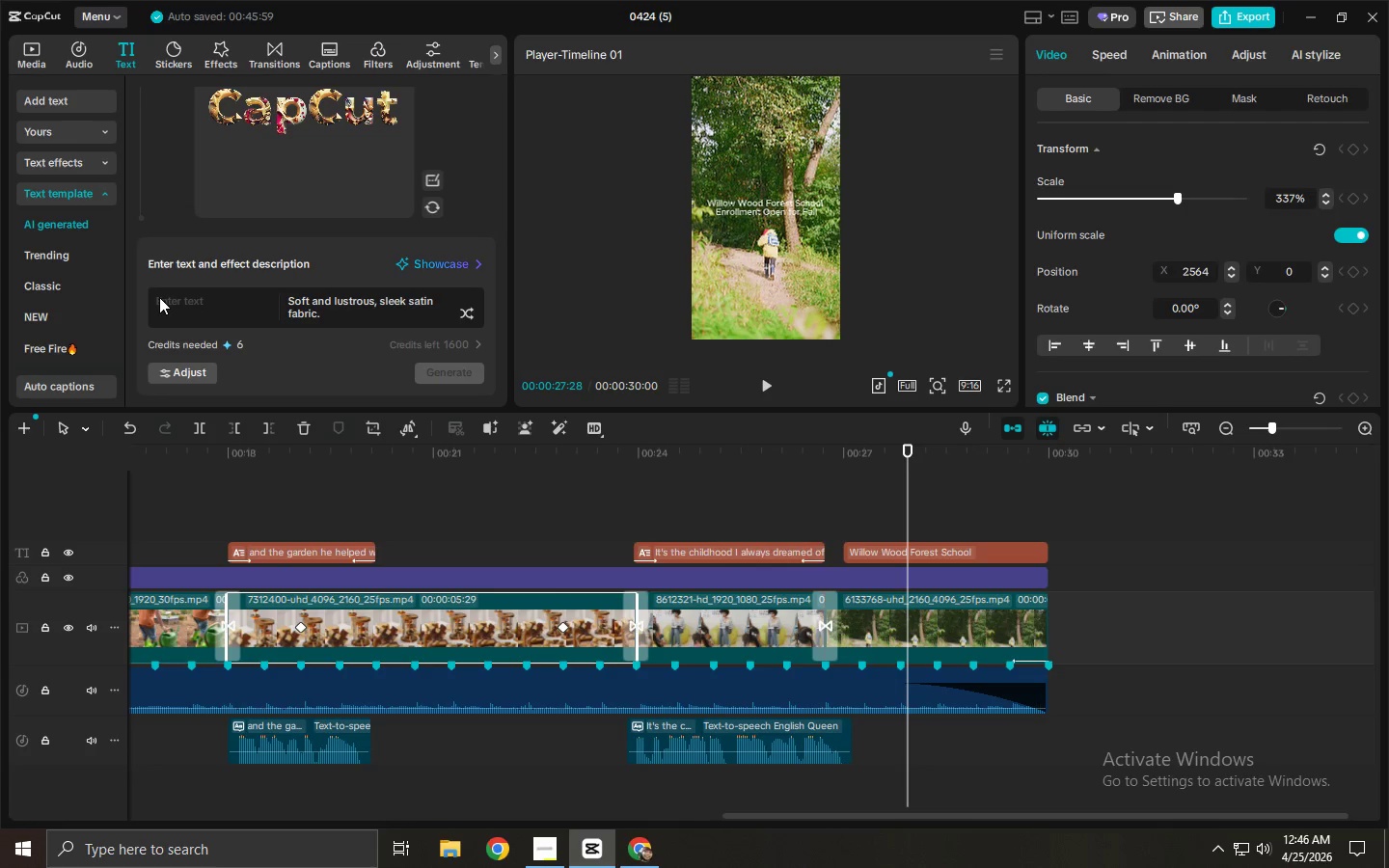 
triple_click([163, 293])
 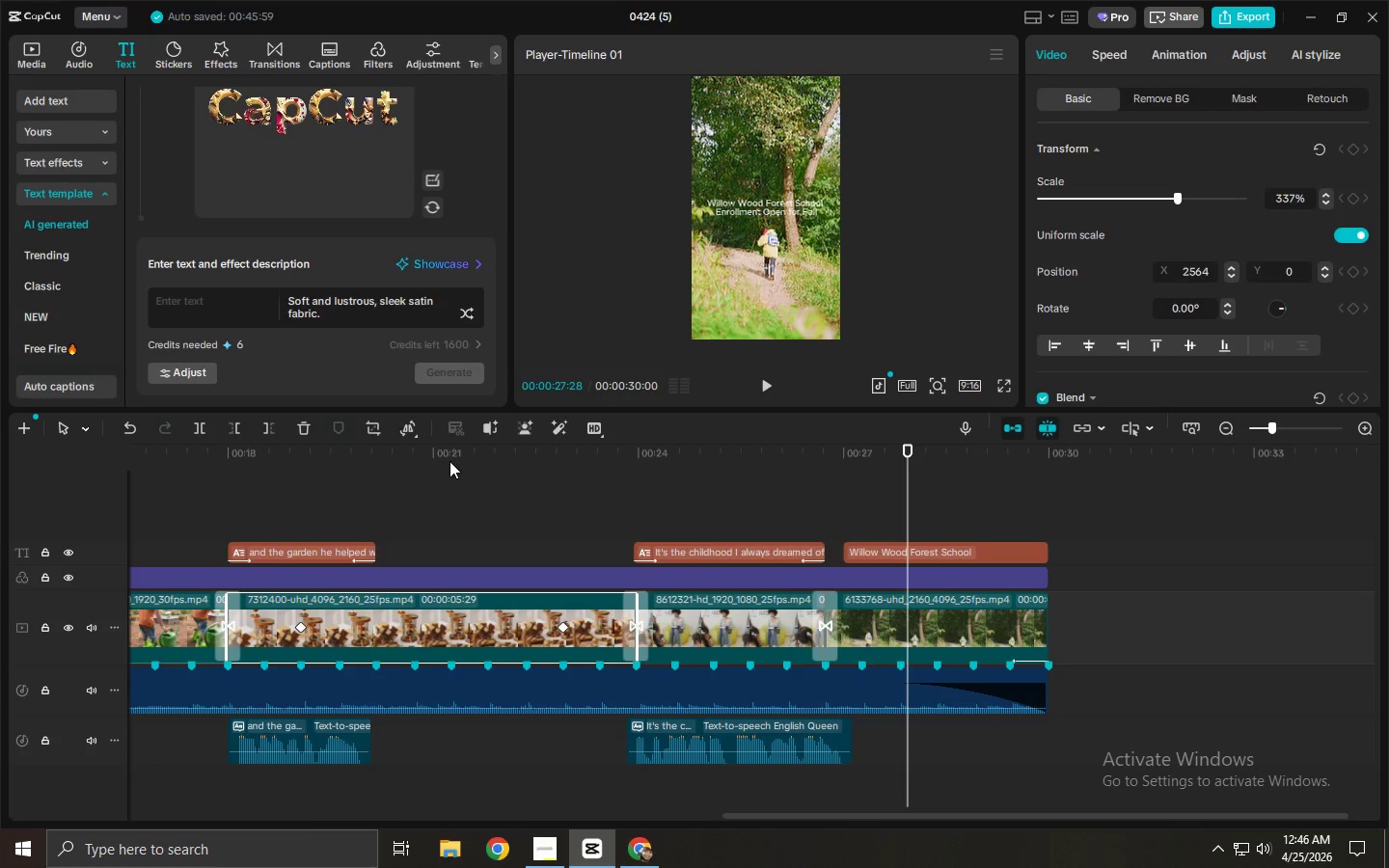 
left_click([891, 551])
 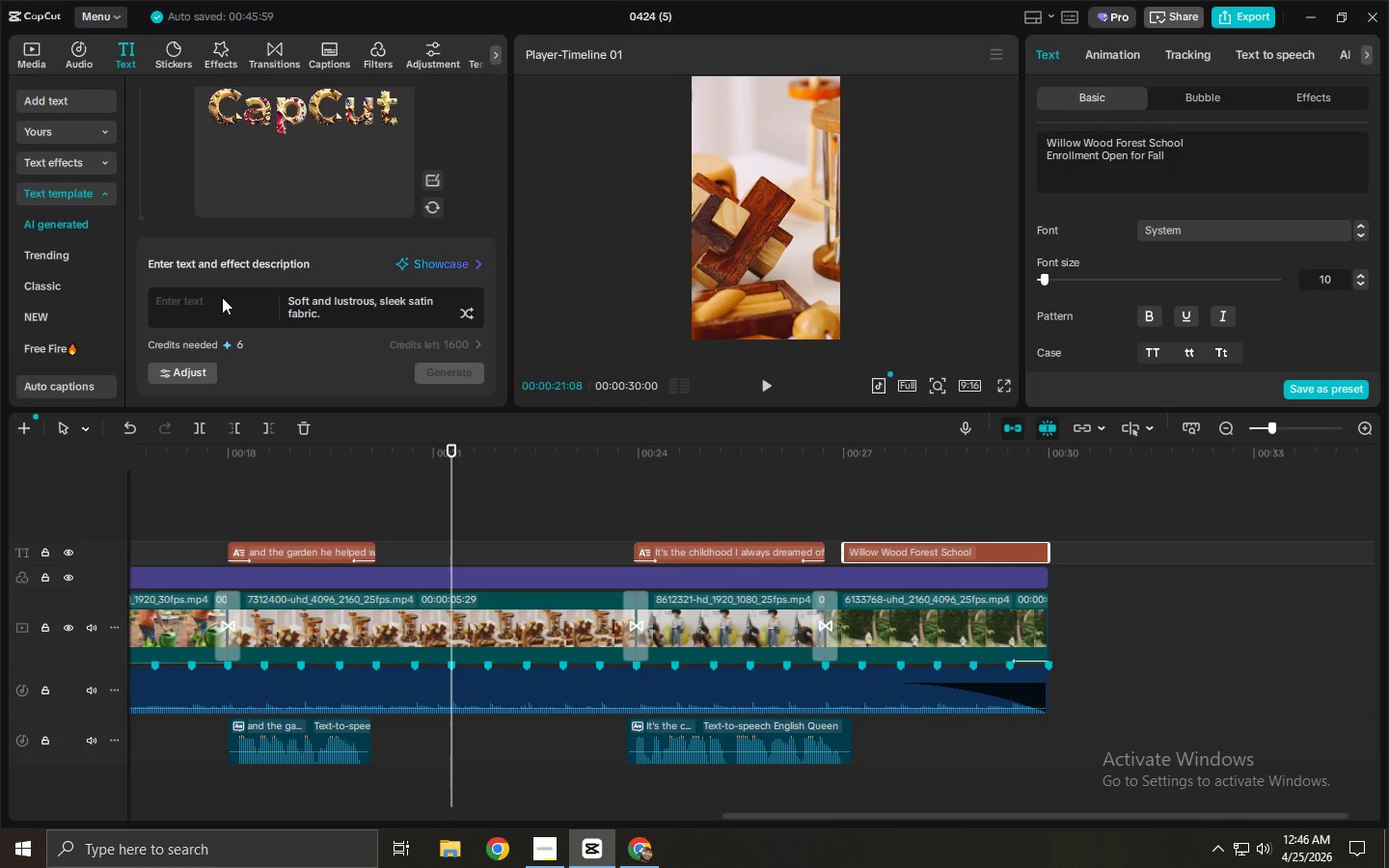 
double_click([221, 309])
 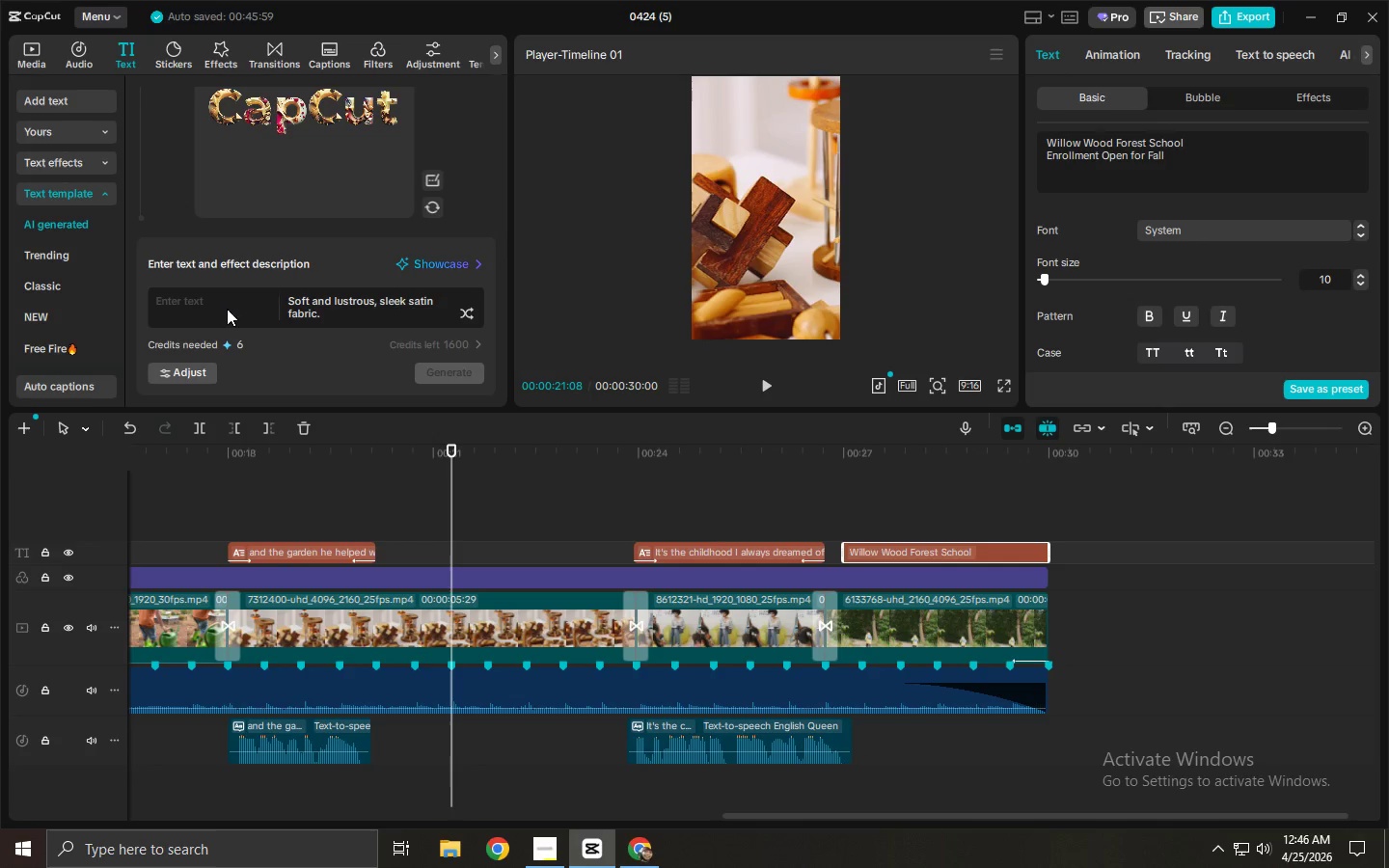 
scroll: coordinate [234, 308], scroll_direction: up, amount: 3.0
 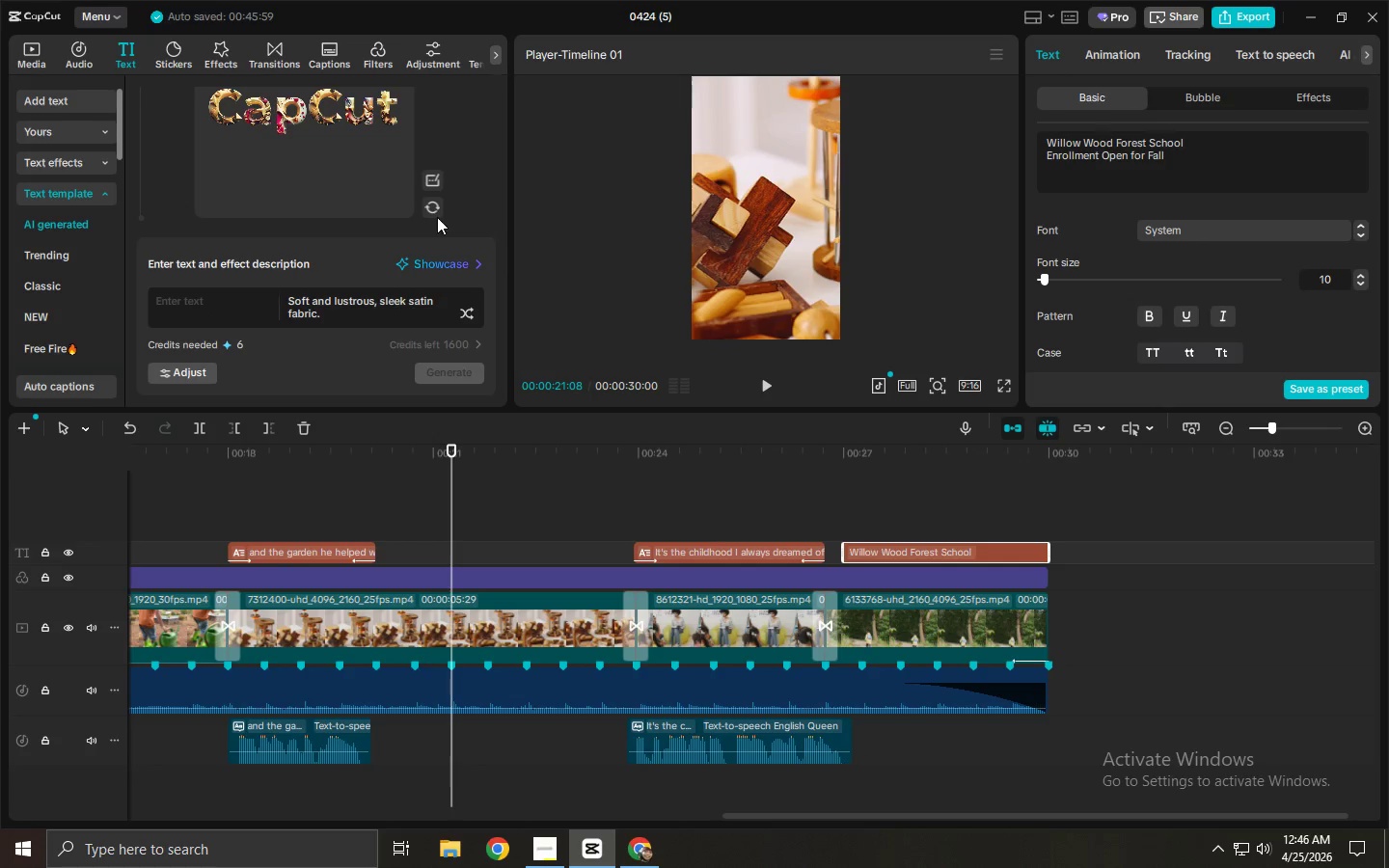 
left_click([436, 214])
 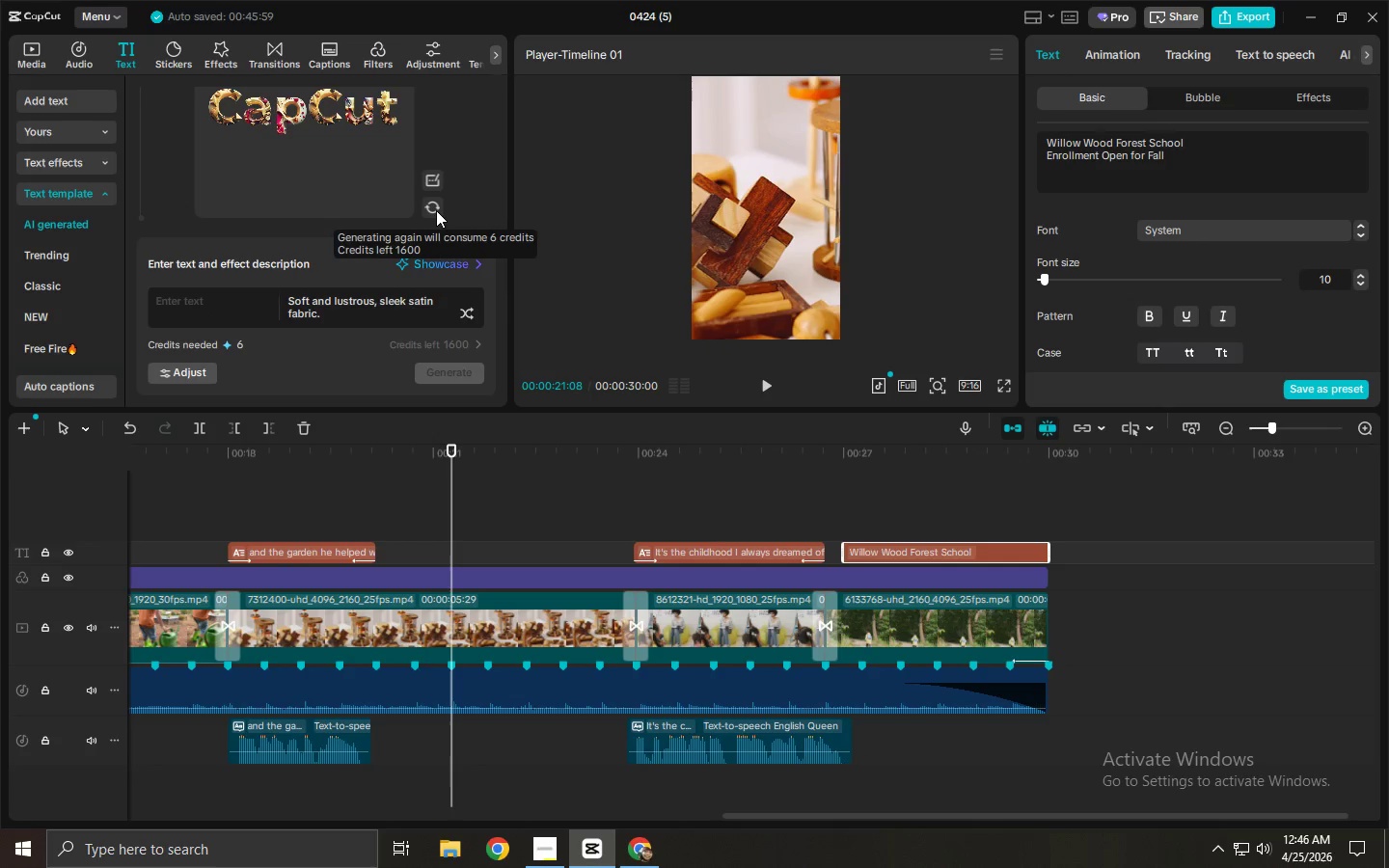 
left_click([436, 210])
 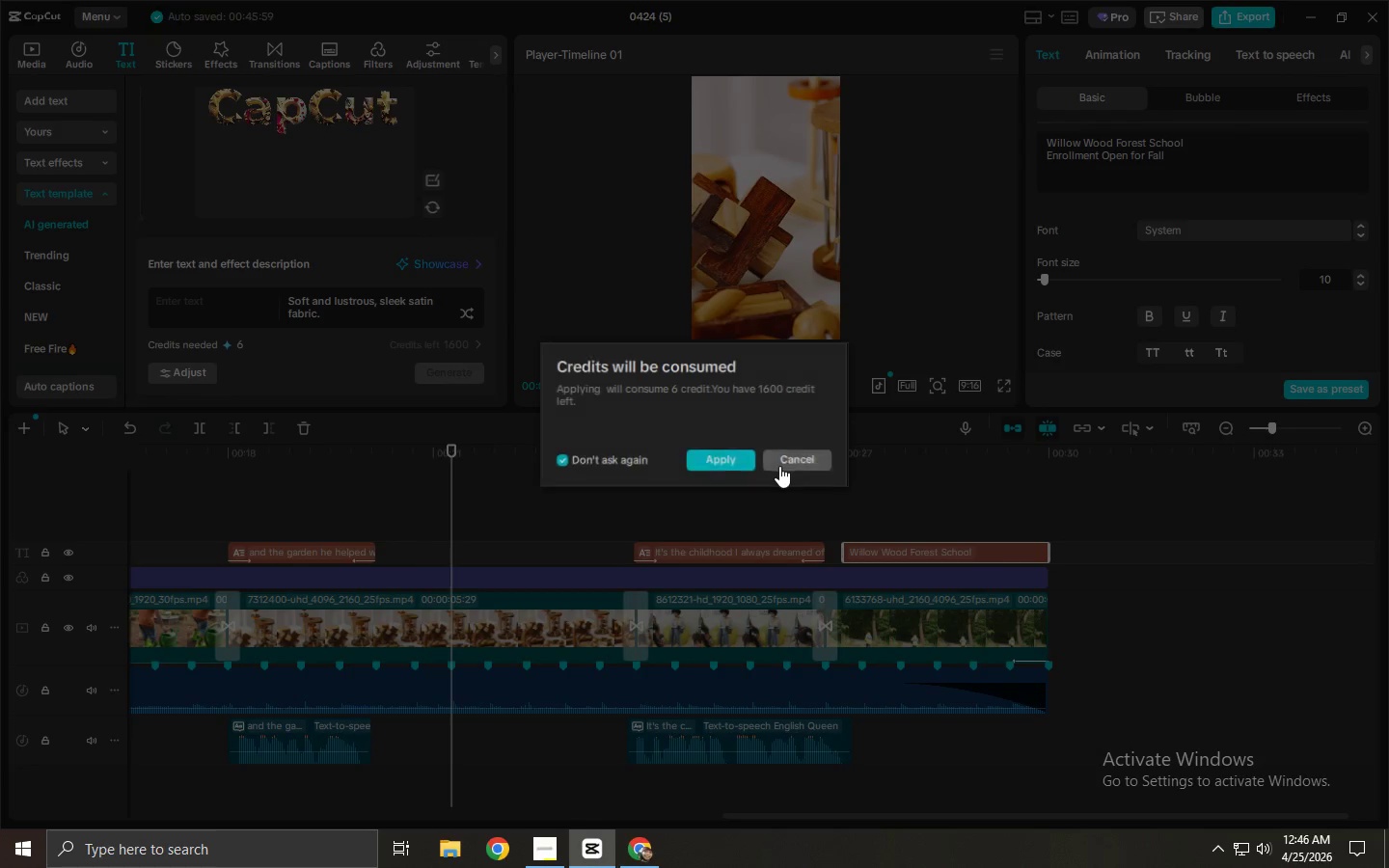 
left_click([788, 462])
 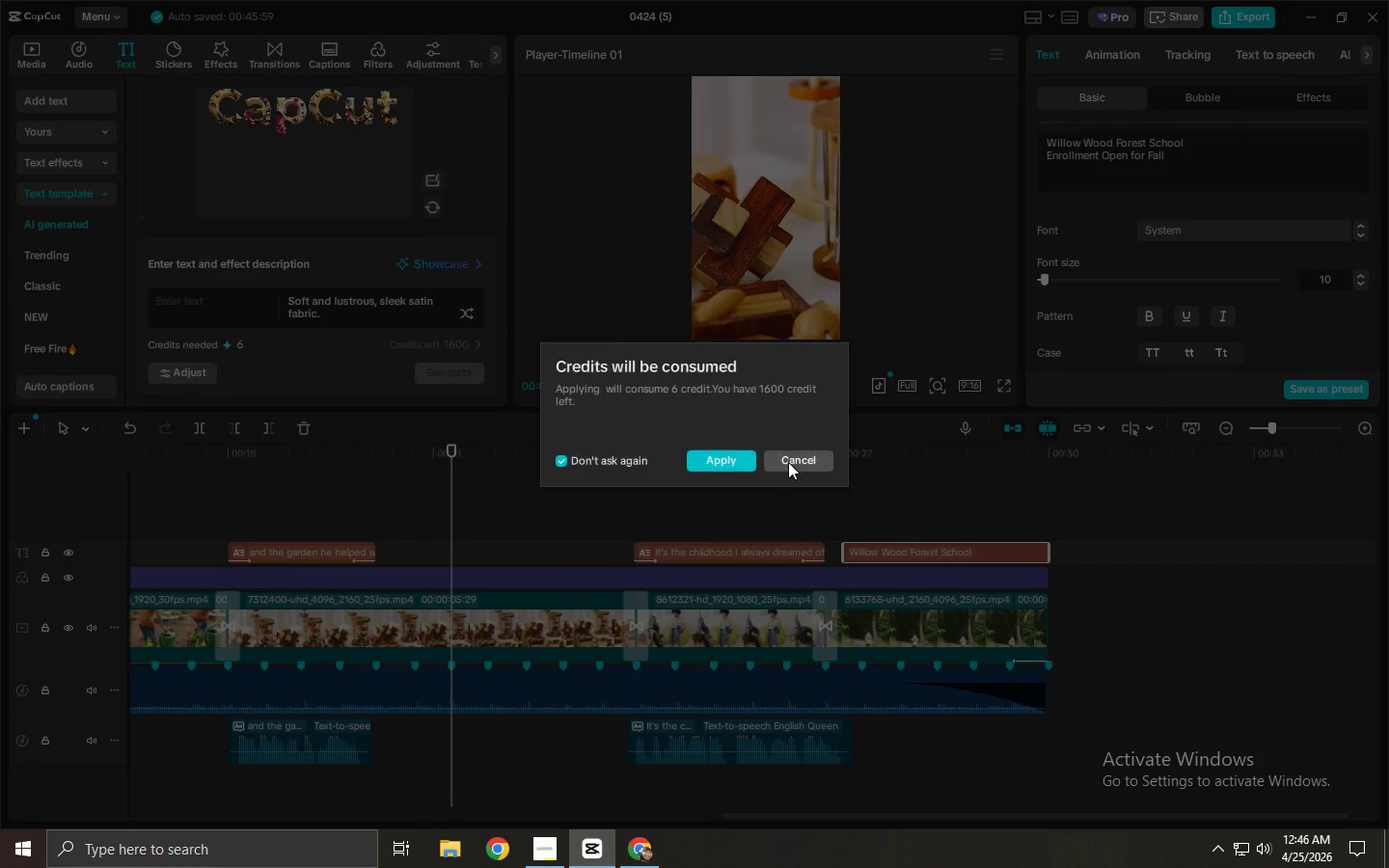 
left_click([791, 462])
 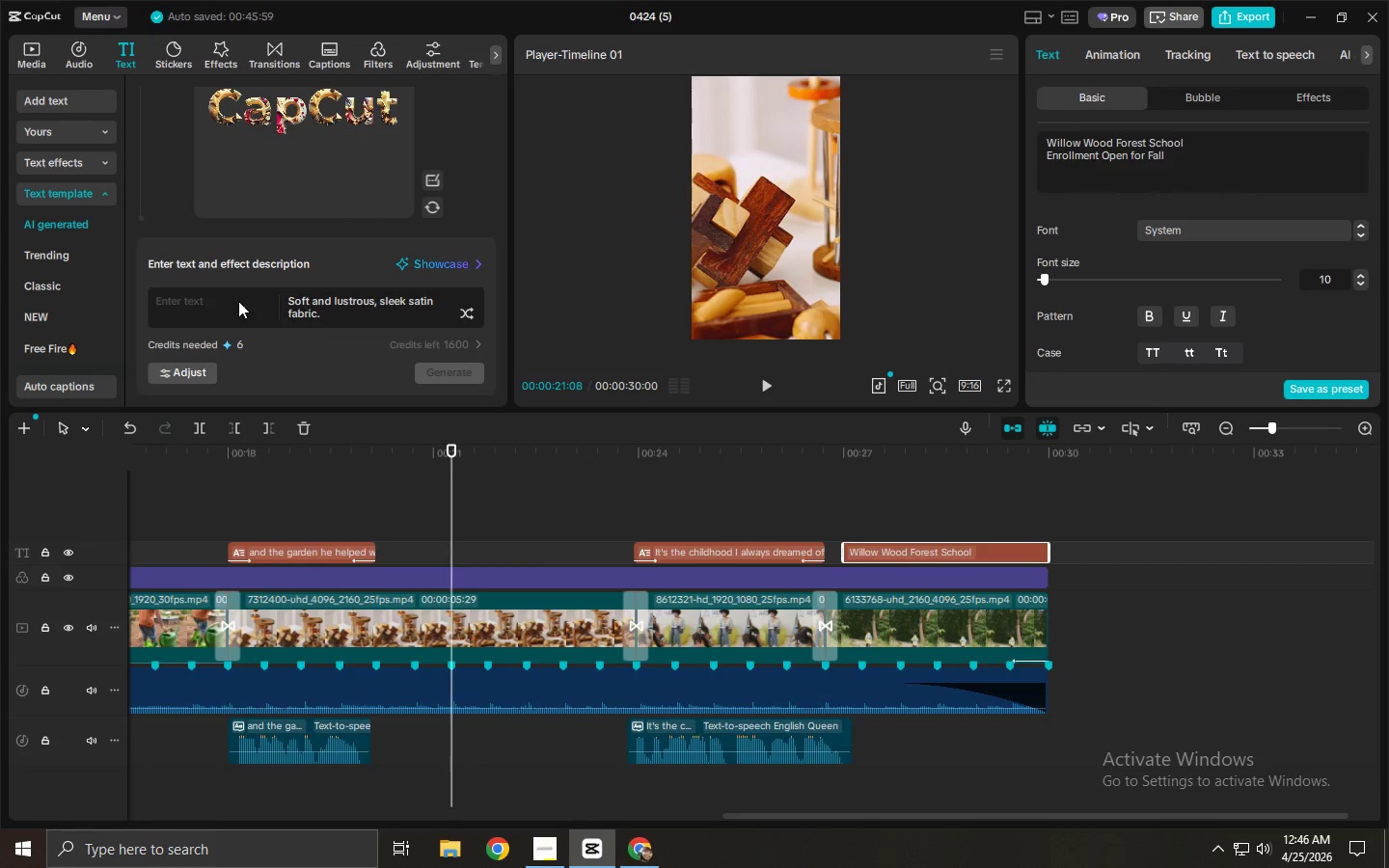 
left_click([205, 302])
 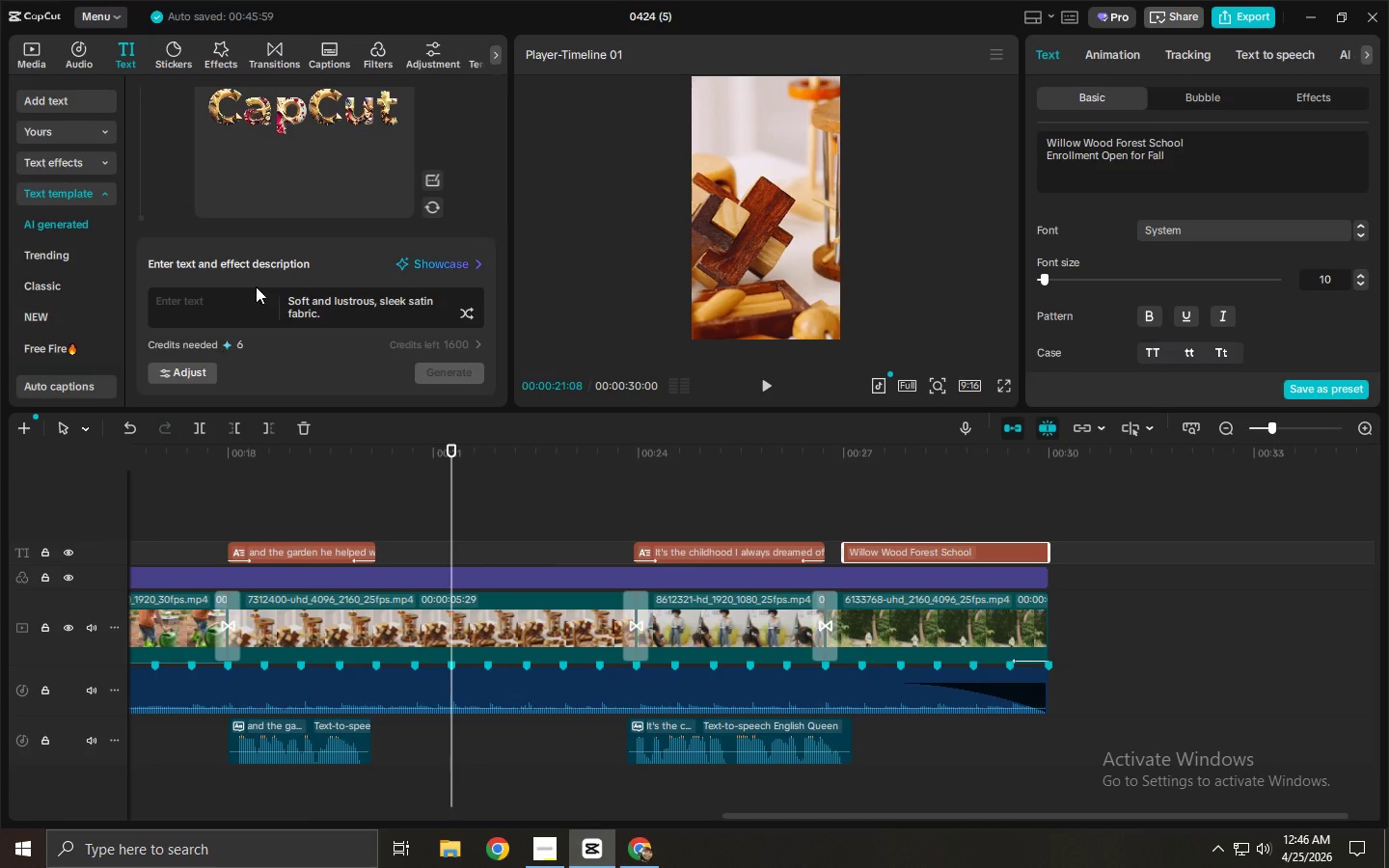 
left_click([66, 242])
 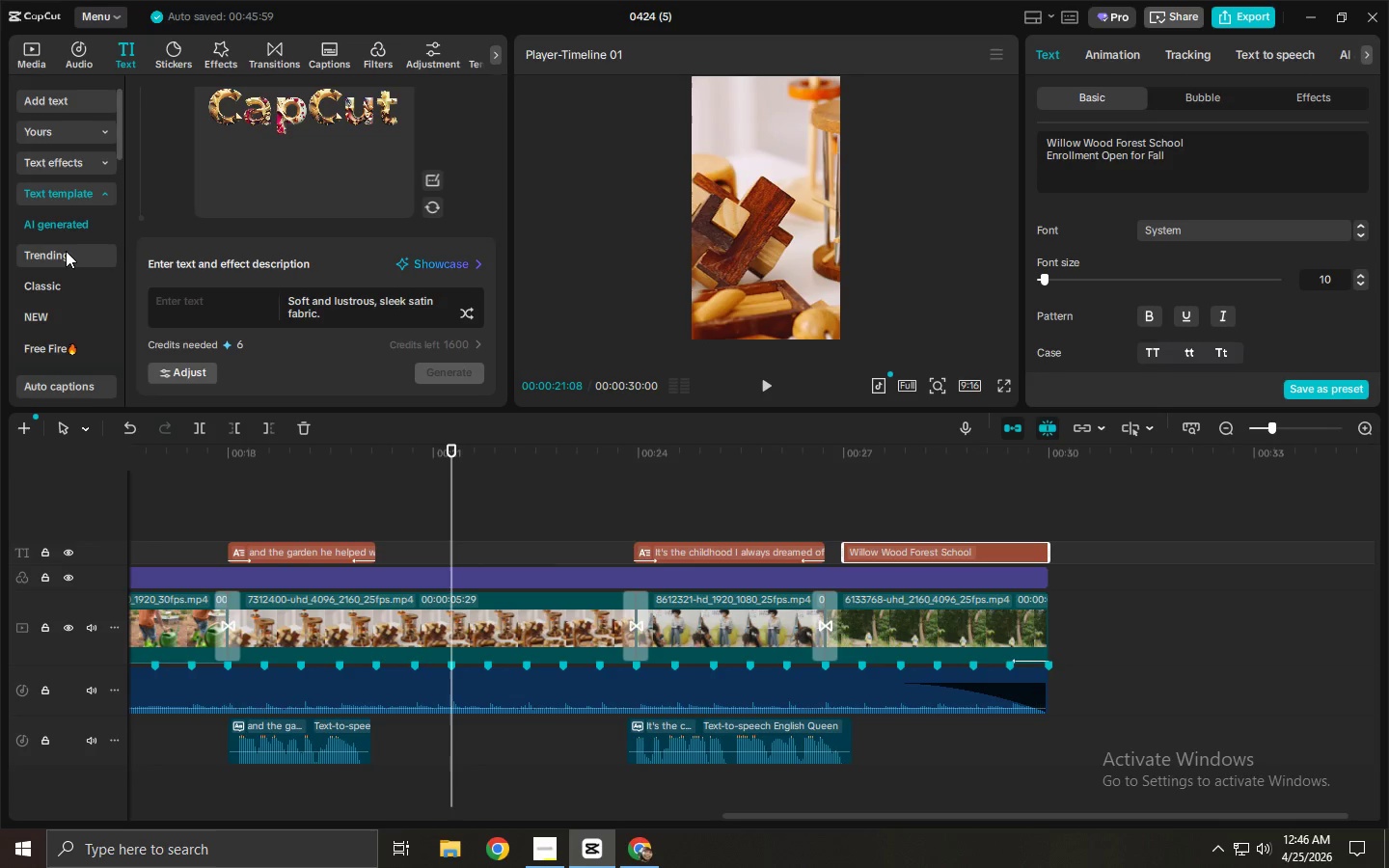 
scroll: coordinate [286, 245], scroll_direction: up, amount: 3.0
 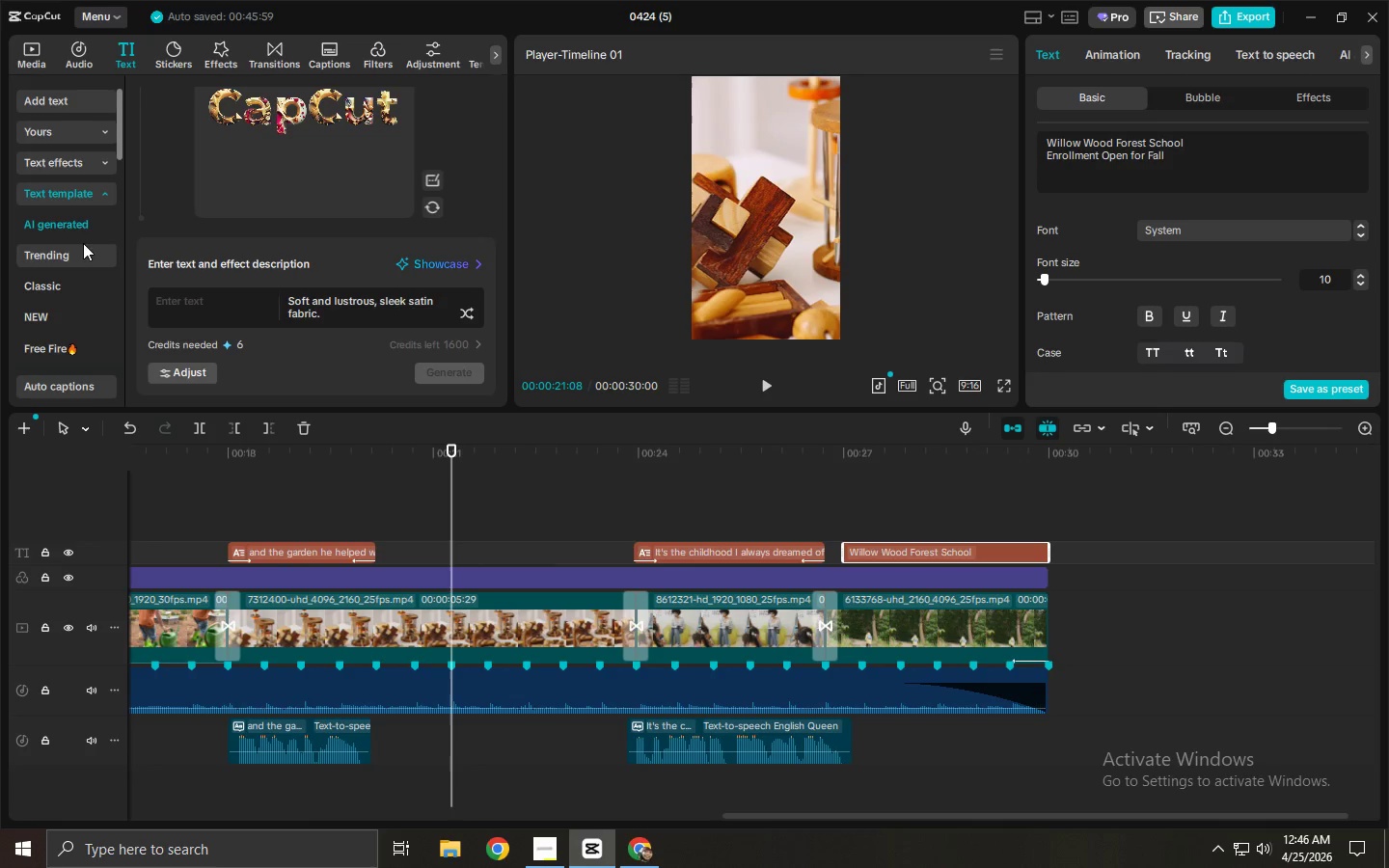 
double_click([66, 253])
 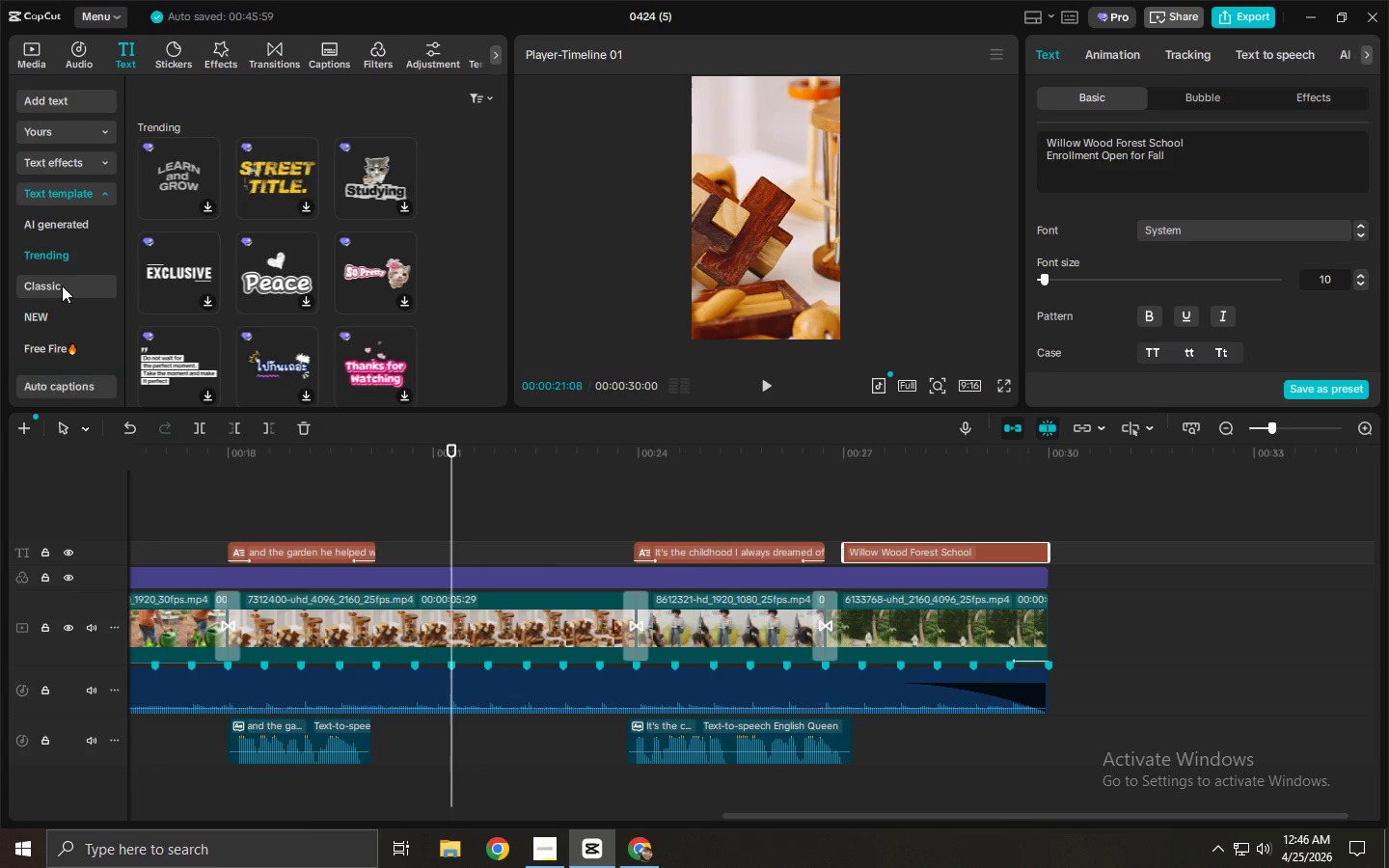 
left_click([62, 293])
 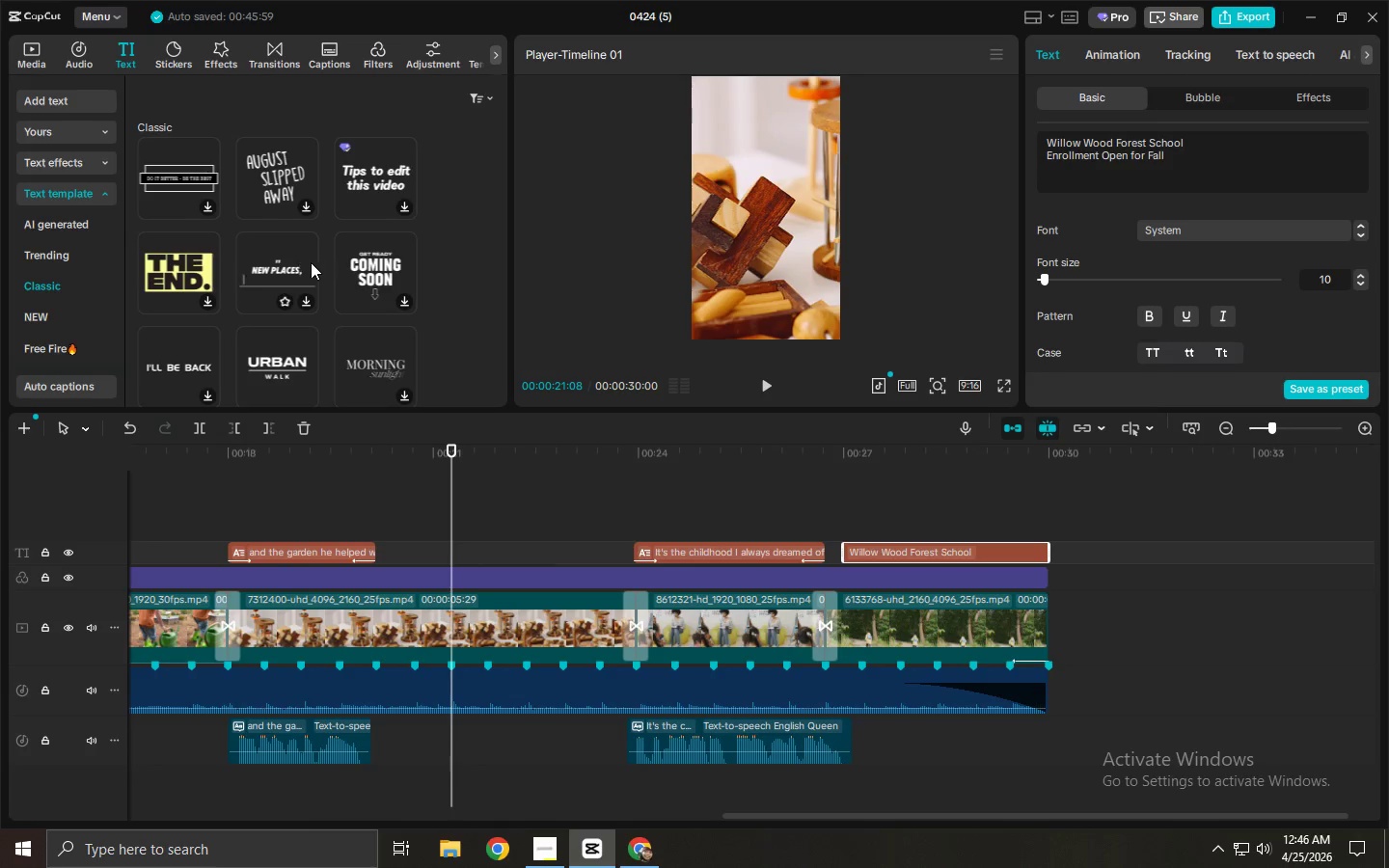 
wait(10.06)
 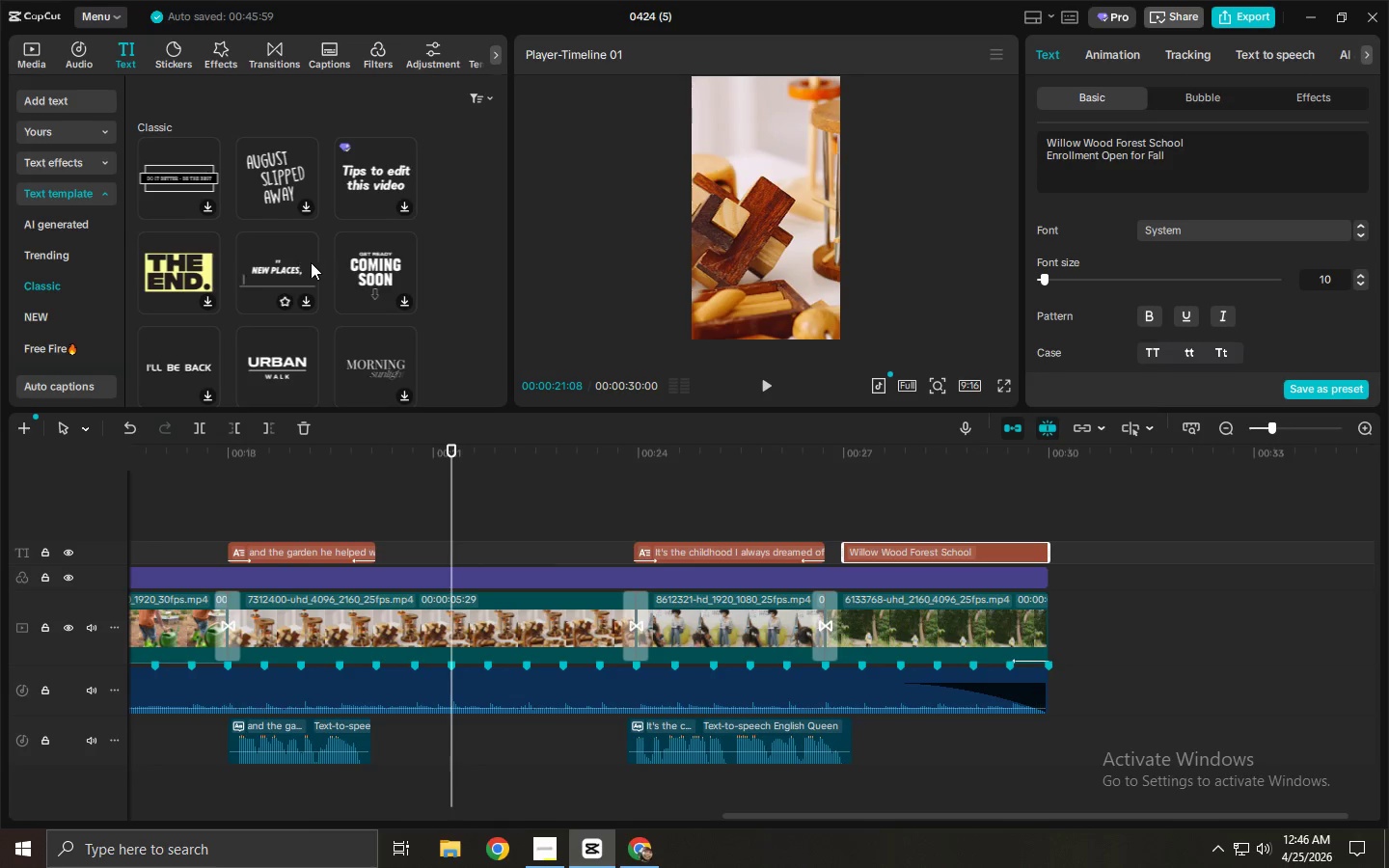 
scroll: coordinate [353, 281], scroll_direction: down, amount: 3.0
 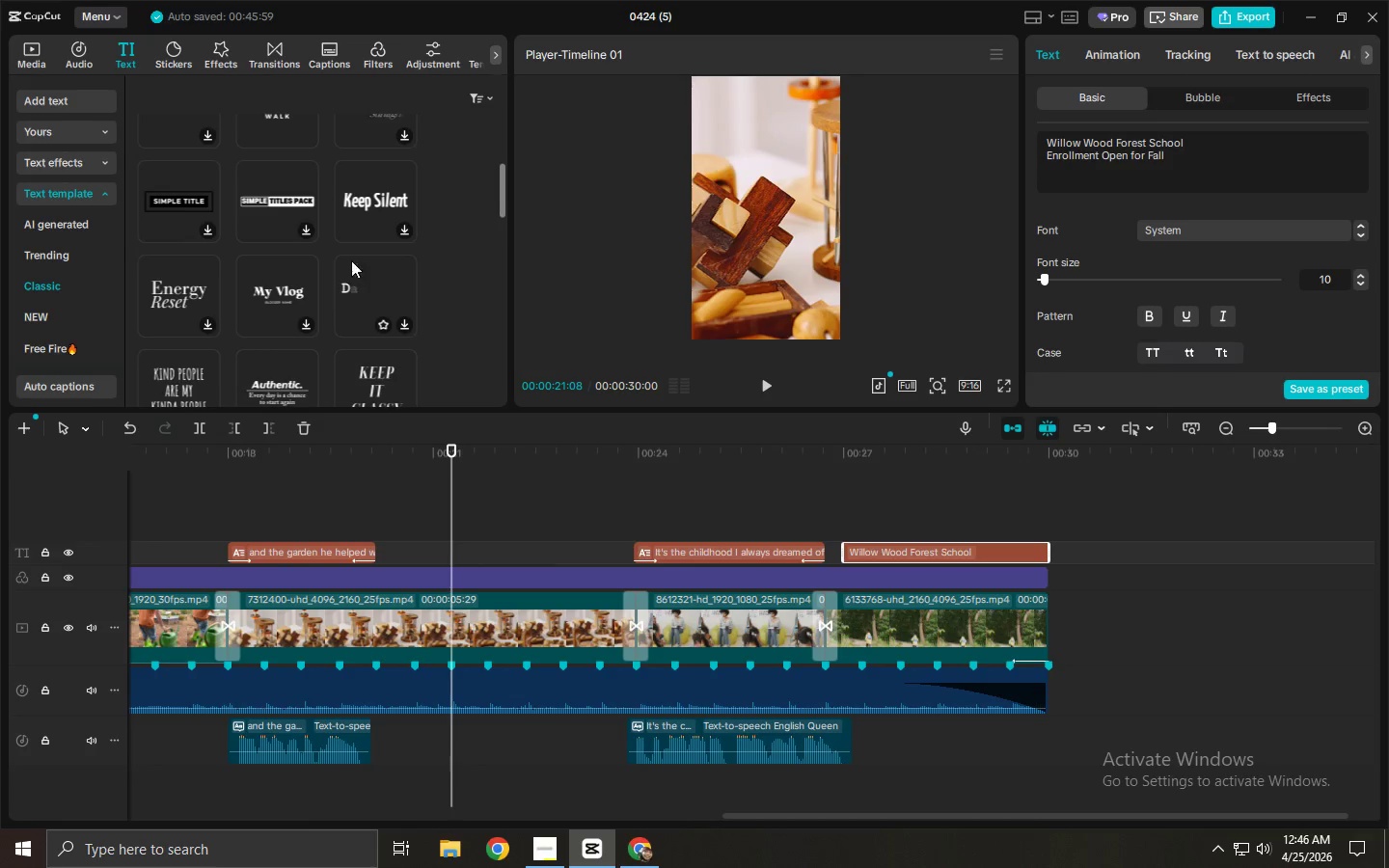 
mouse_move([339, 264])
 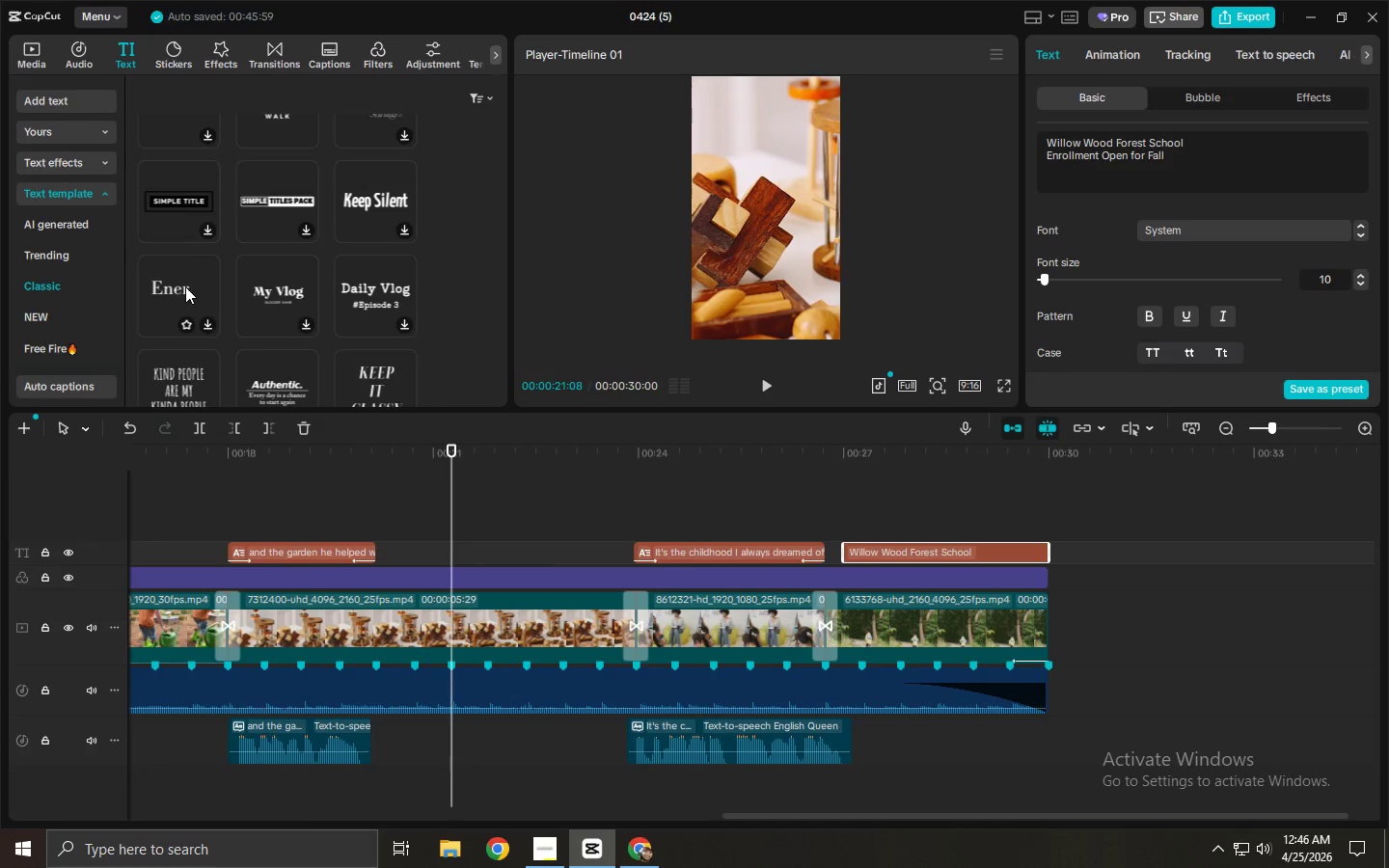 
wait(7.49)
 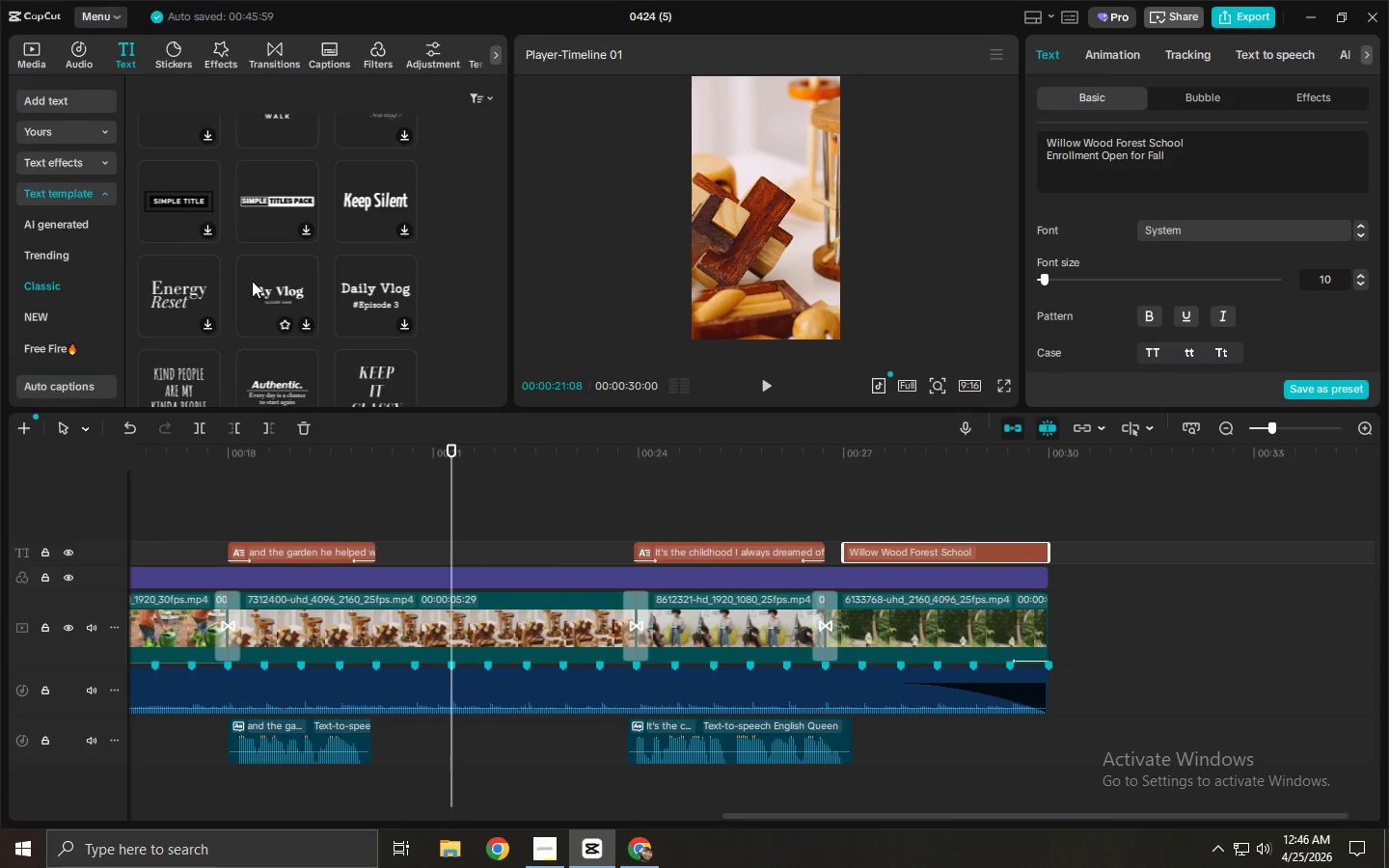 
scroll: coordinate [157, 309], scroll_direction: down, amount: 4.0
 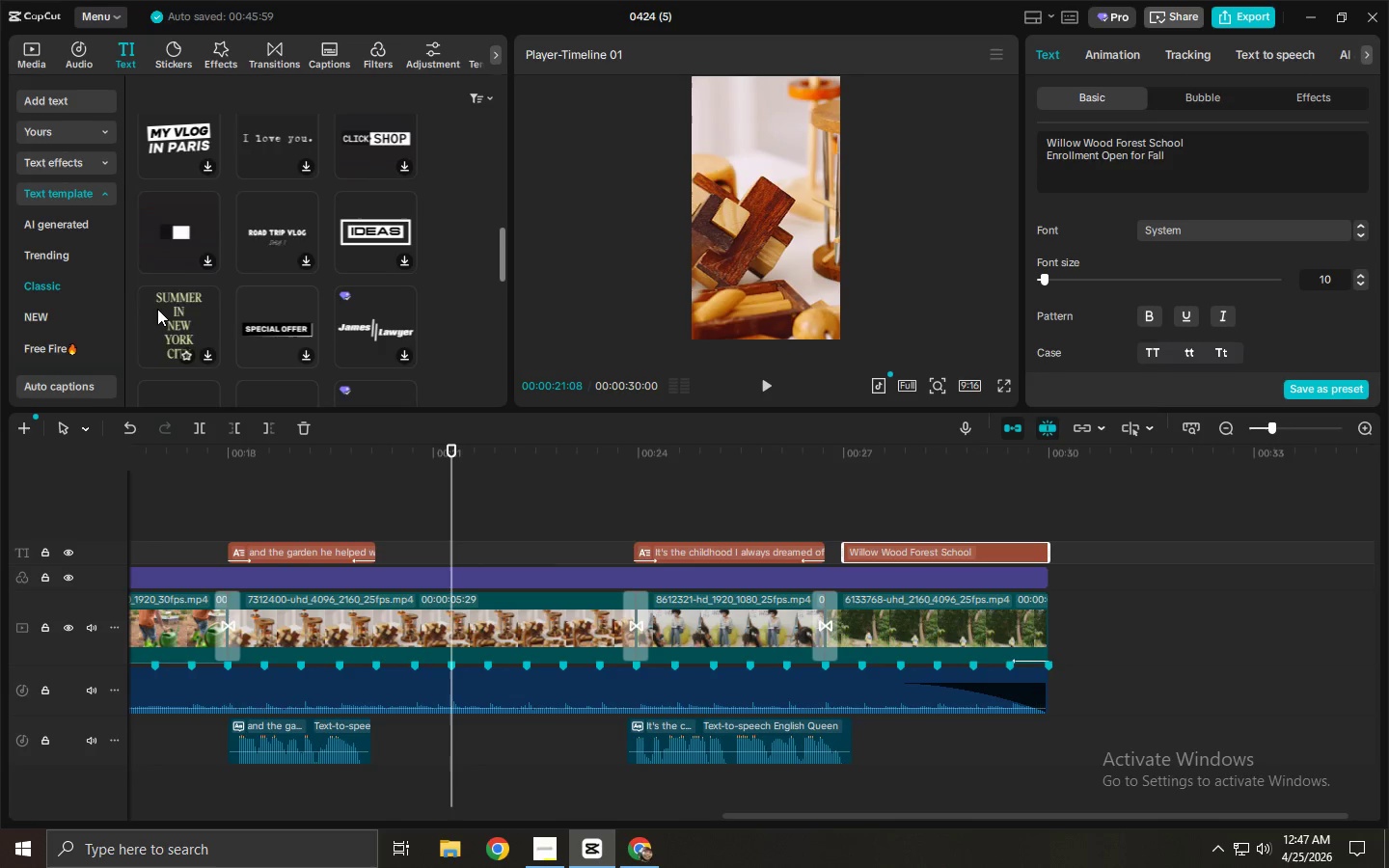 
mouse_move([180, 299])
 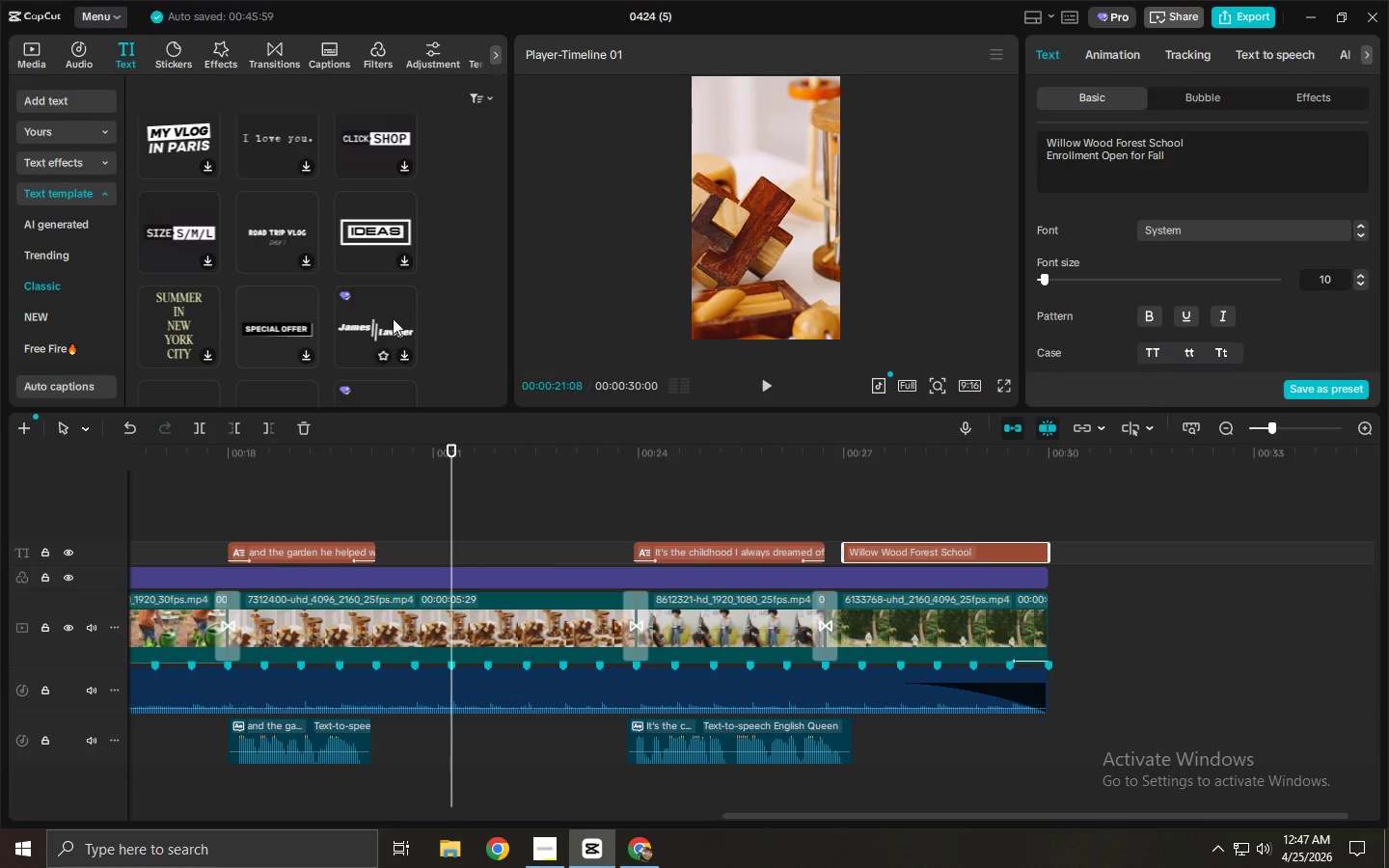 
scroll: coordinate [404, 335], scroll_direction: down, amount: 3.0
 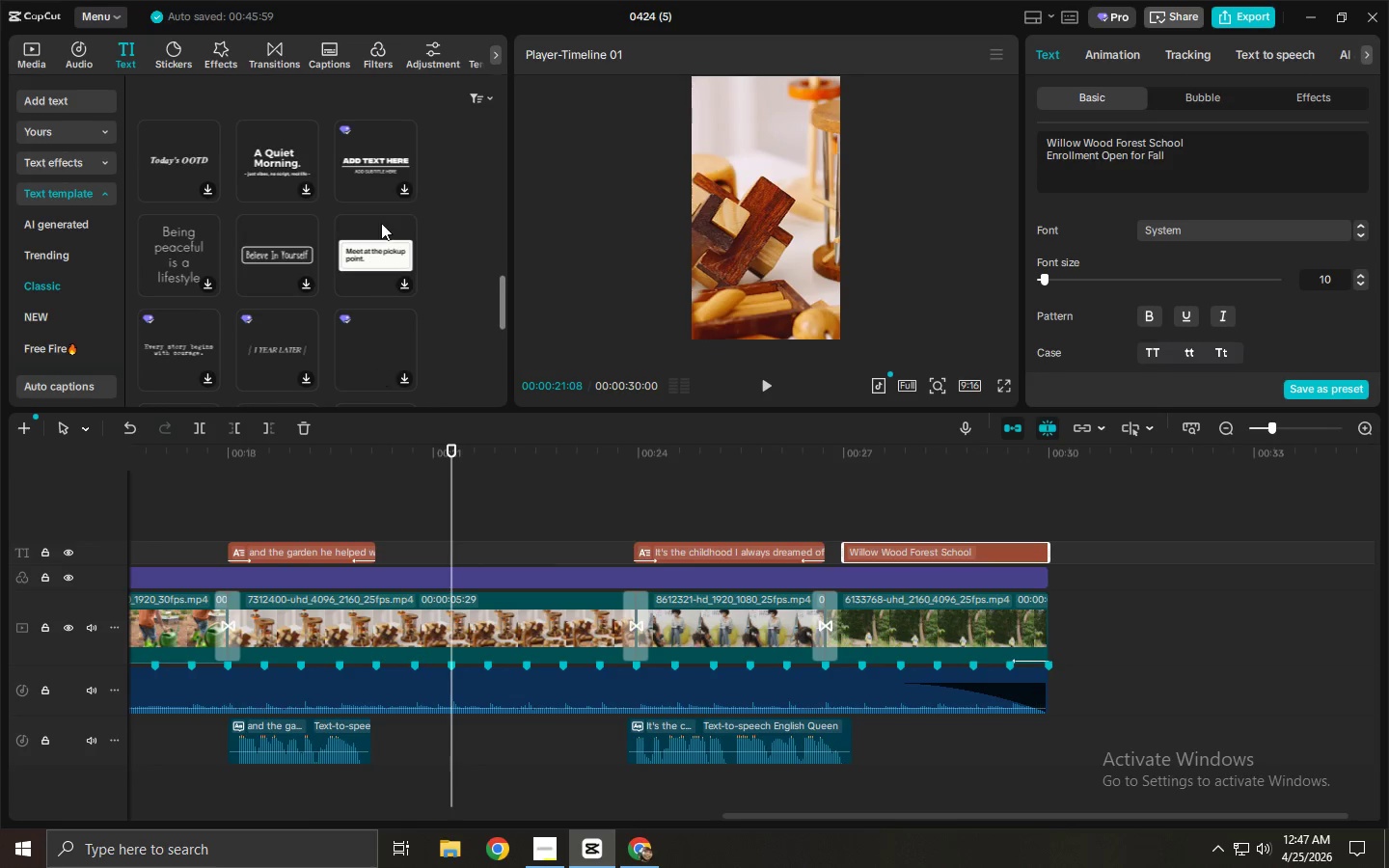 
mouse_move([403, 165])
 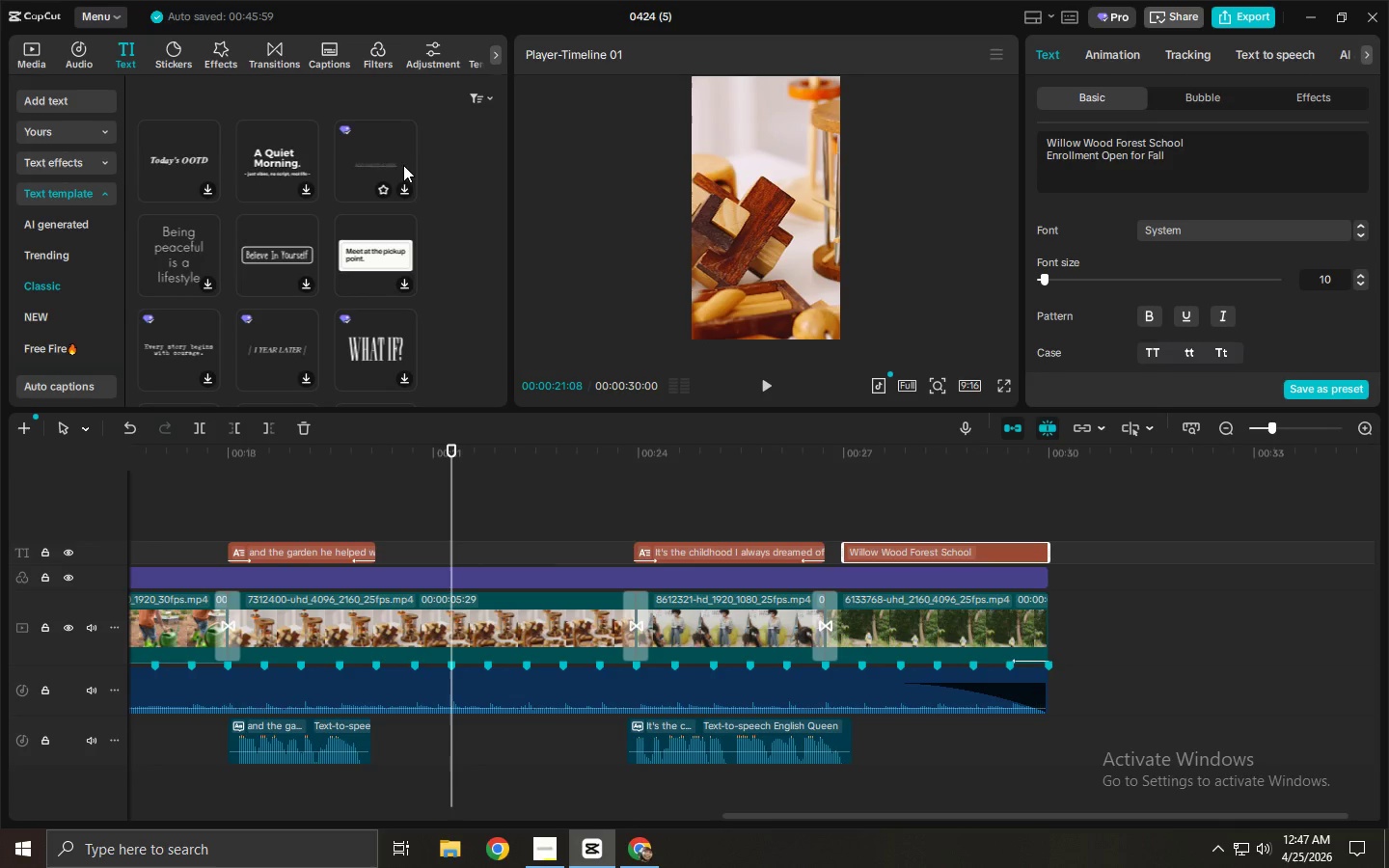 
mouse_move([308, 328])
 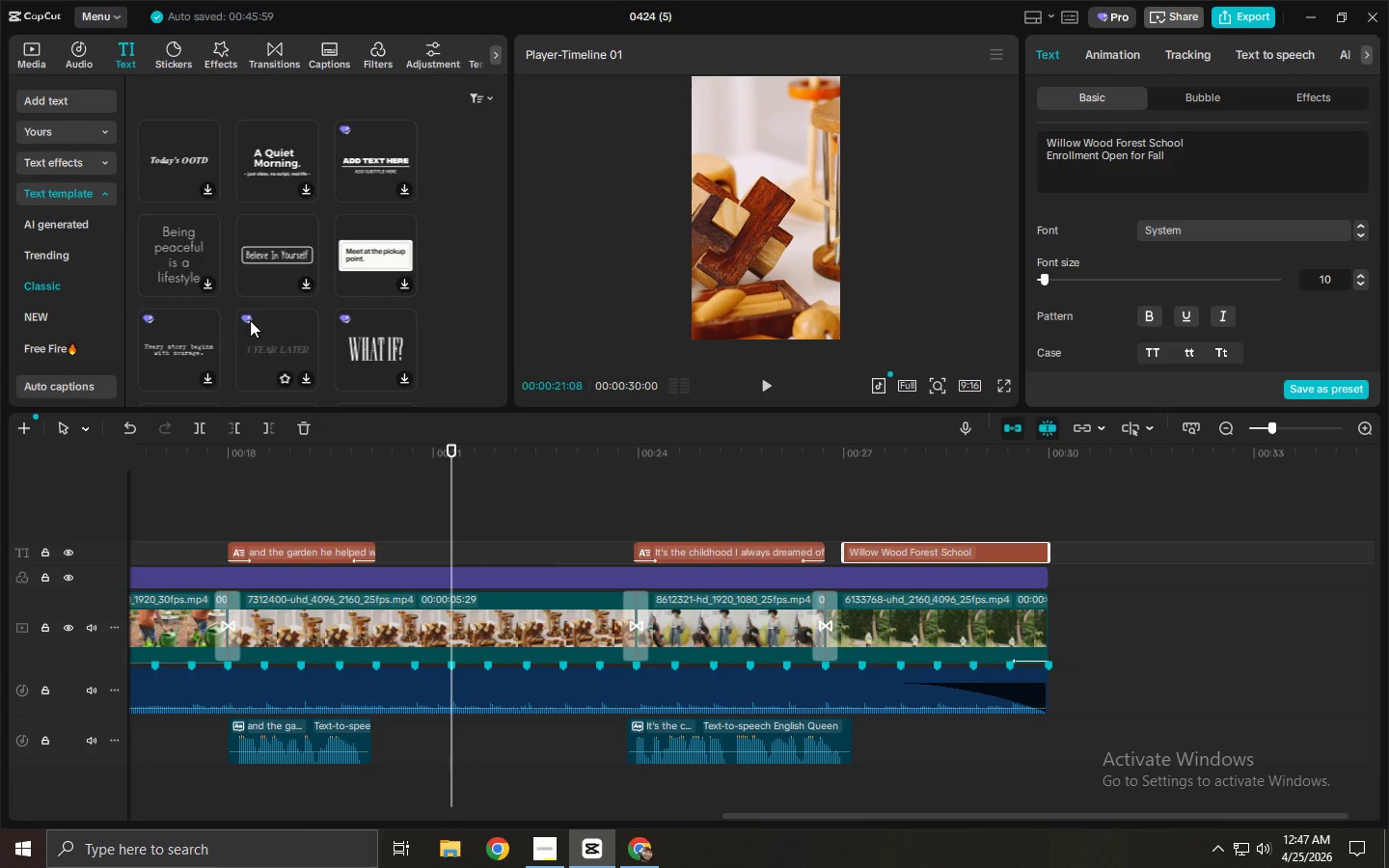 
scroll: coordinate [250, 320], scroll_direction: down, amount: 2.0
 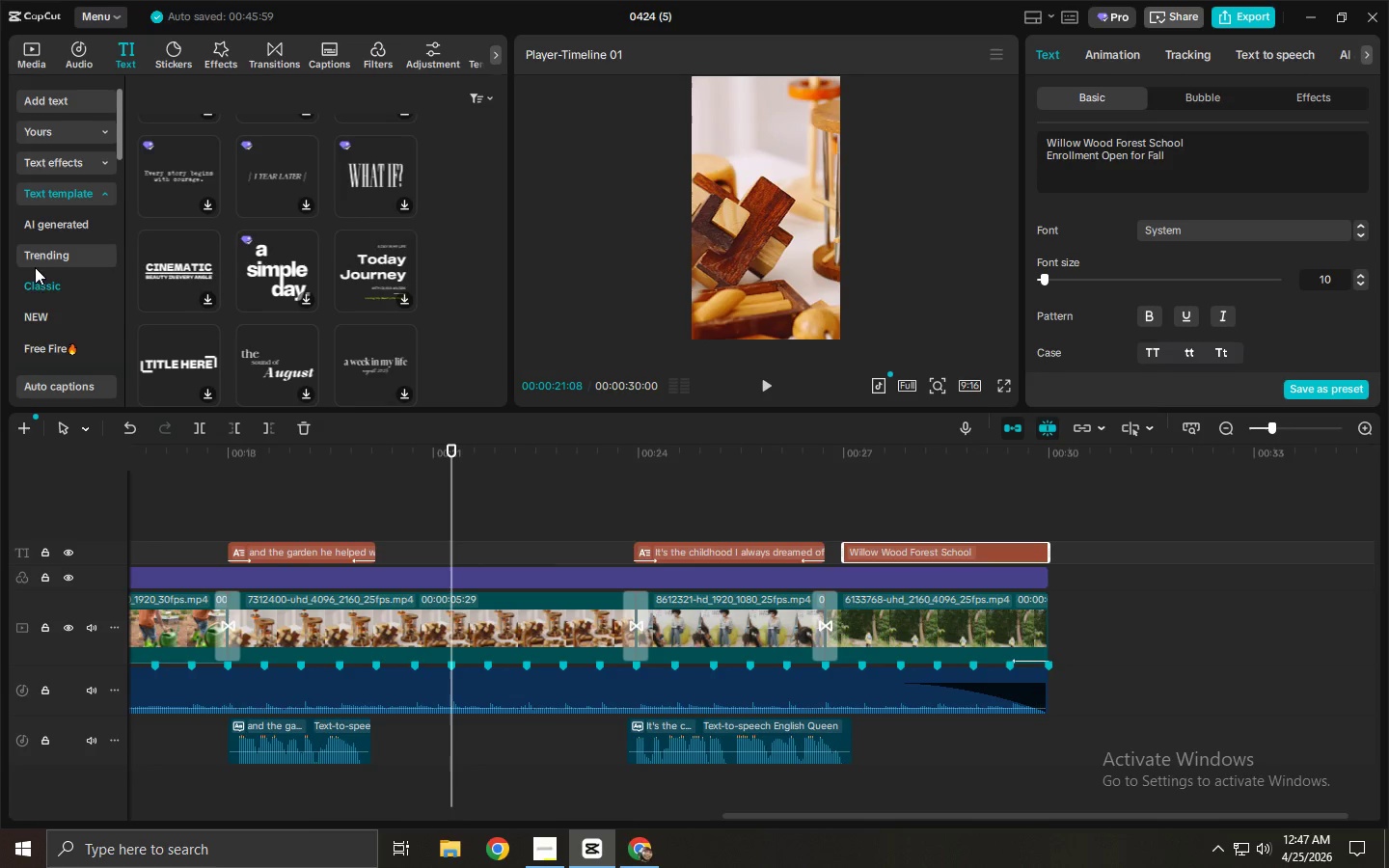 
left_click([42, 307])
 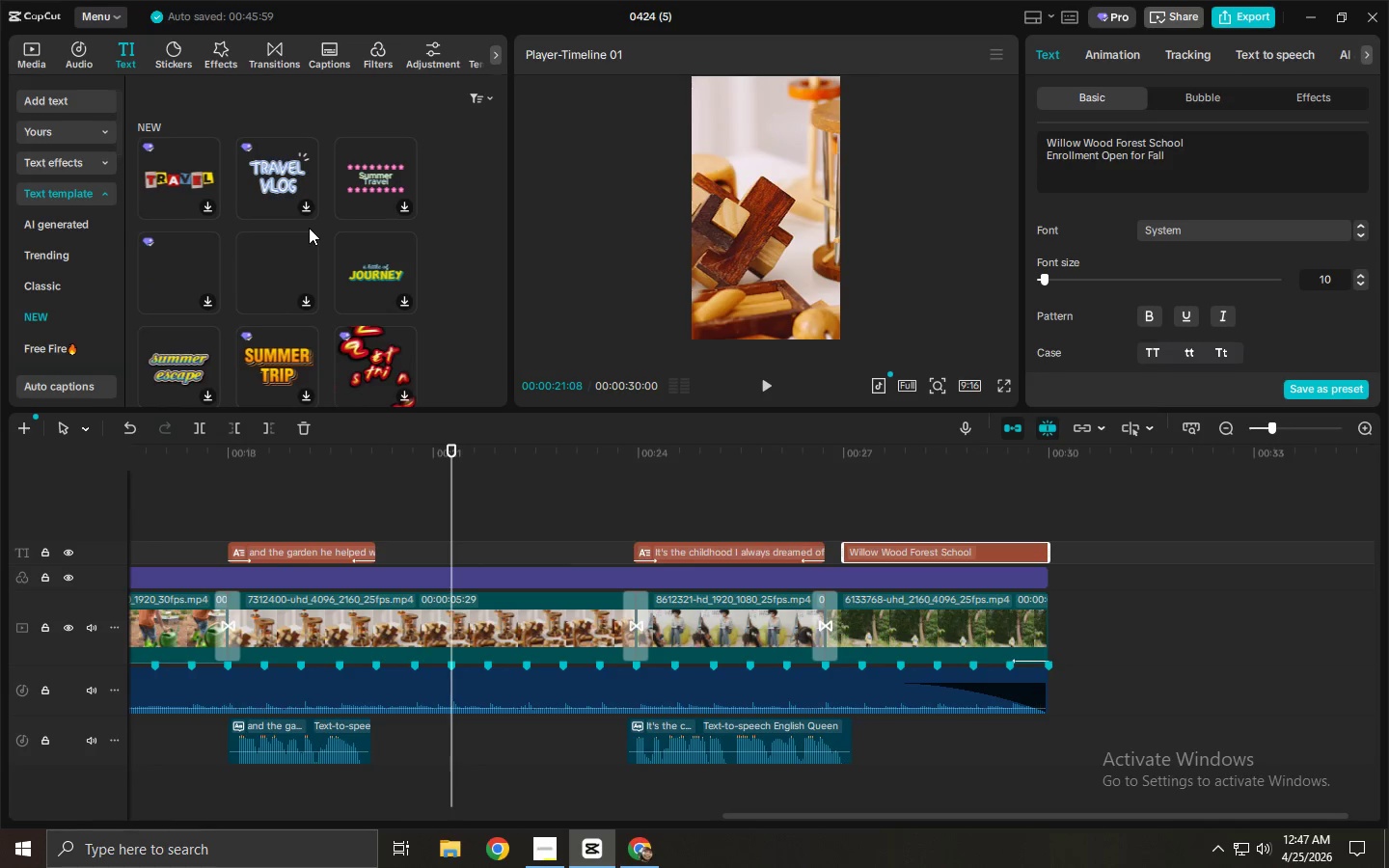 
scroll: coordinate [80, 285], scroll_direction: down, amount: 10.0
 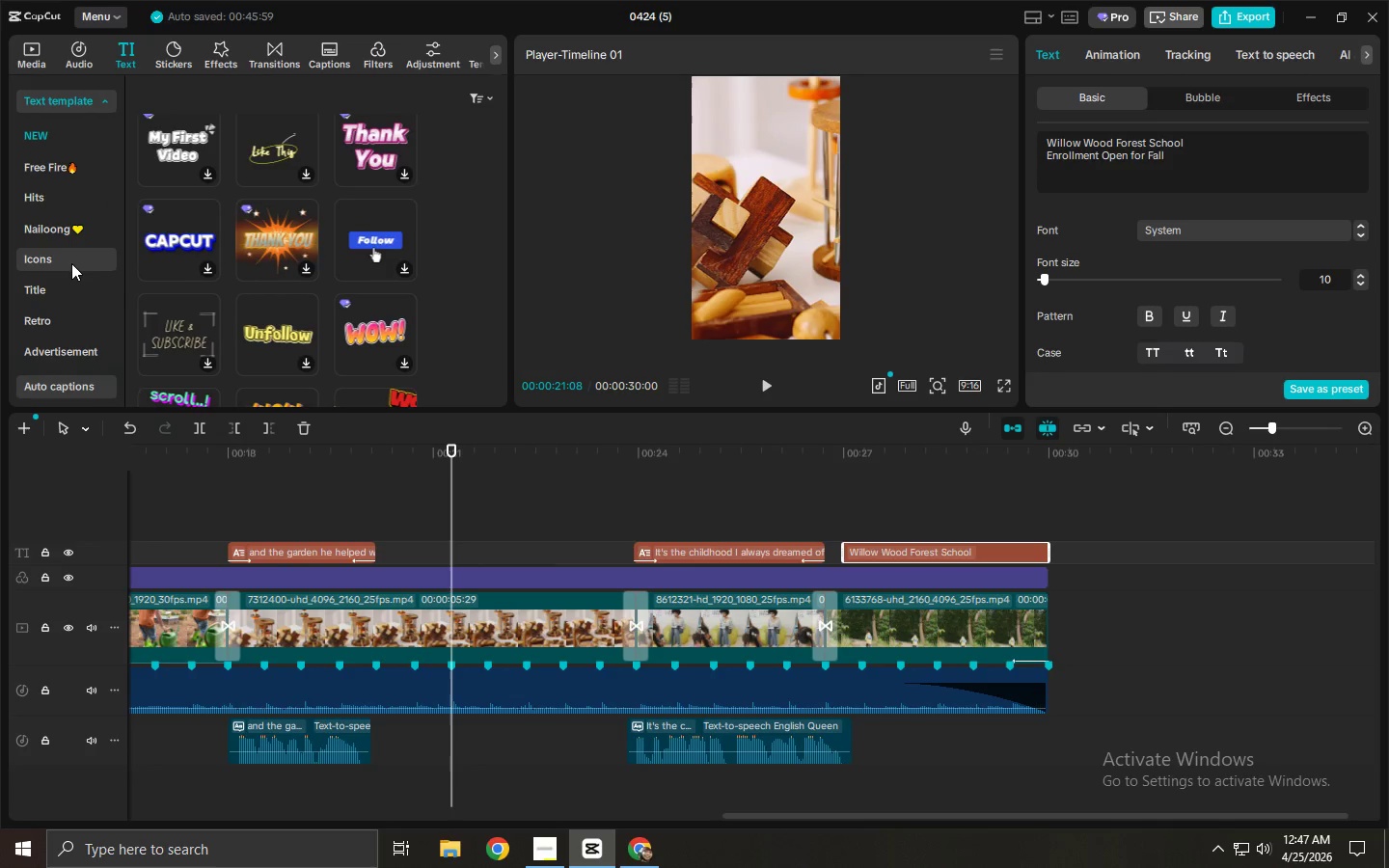 
left_click([51, 287])
 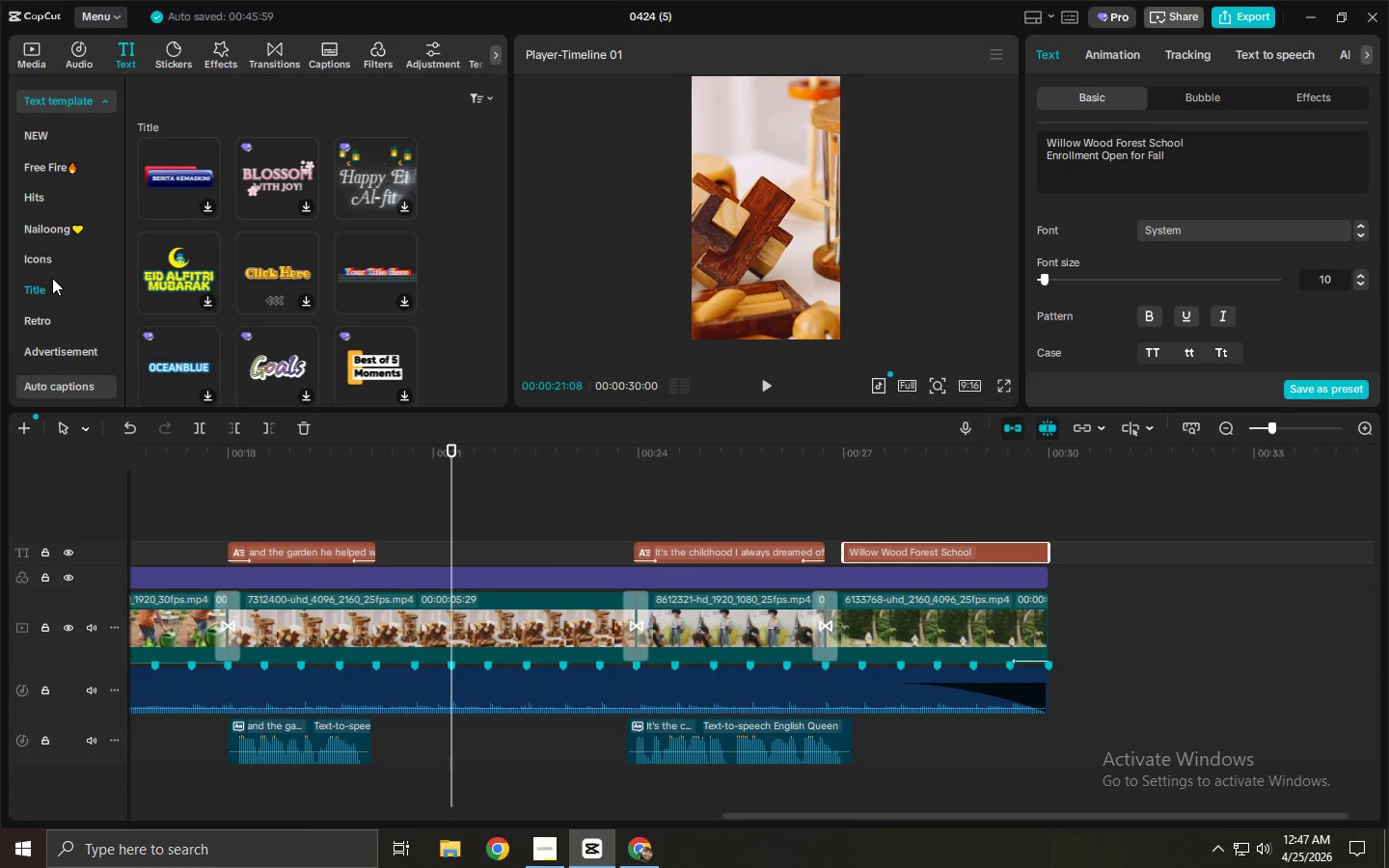 
scroll: coordinate [197, 233], scroll_direction: down, amount: 7.0
 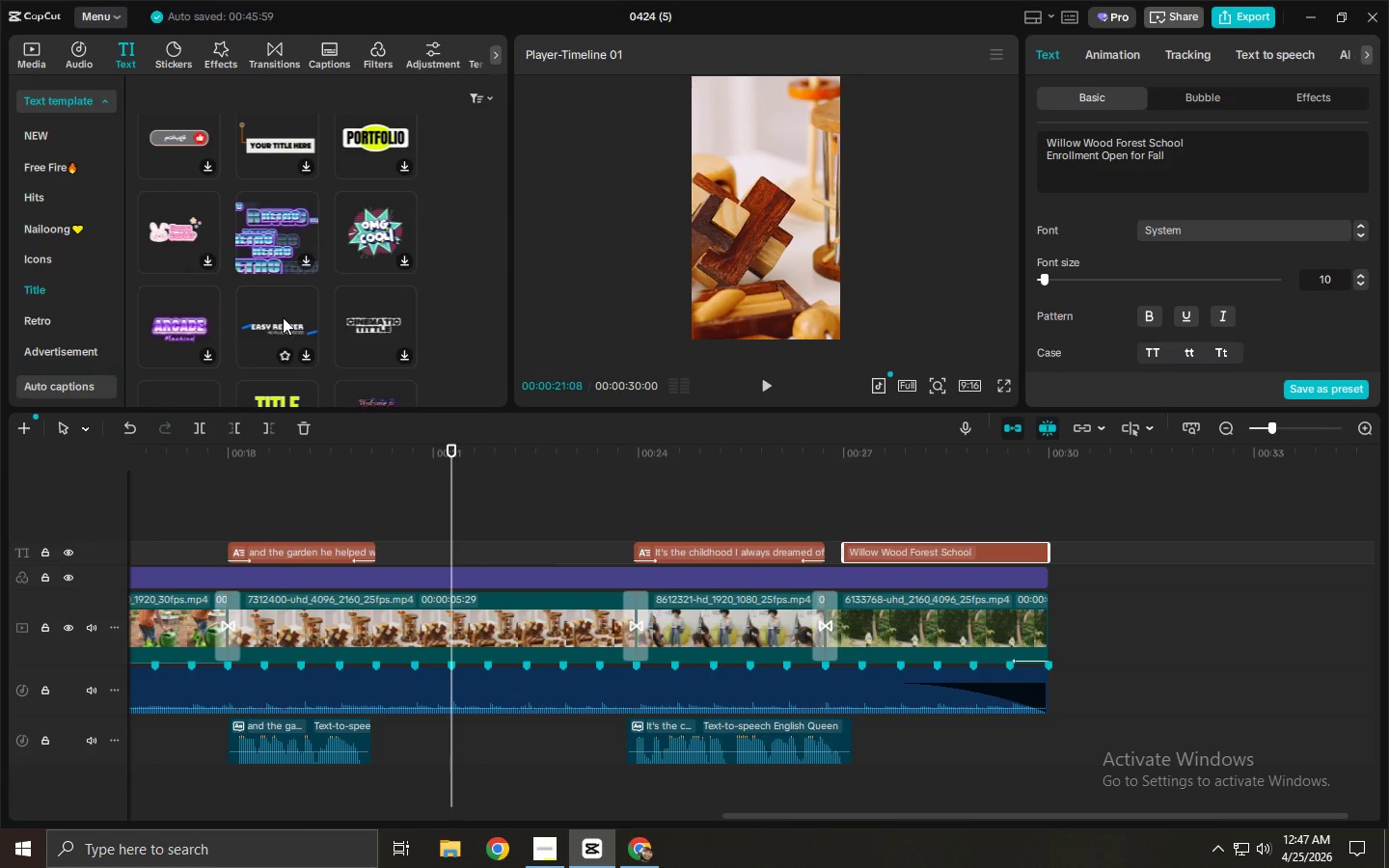 
scroll: coordinate [279, 312], scroll_direction: up, amount: 1.0
 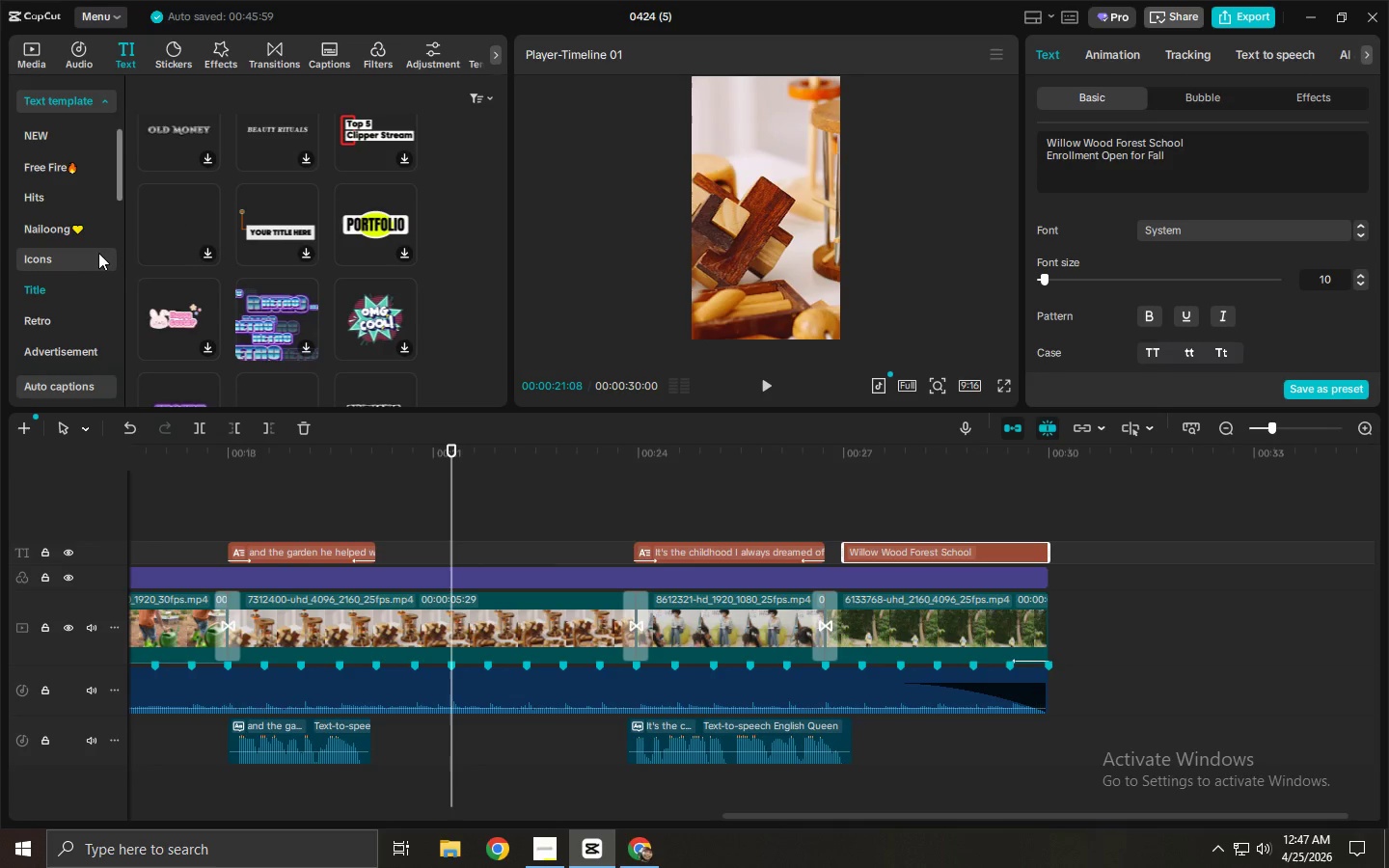 
left_click([56, 326])
 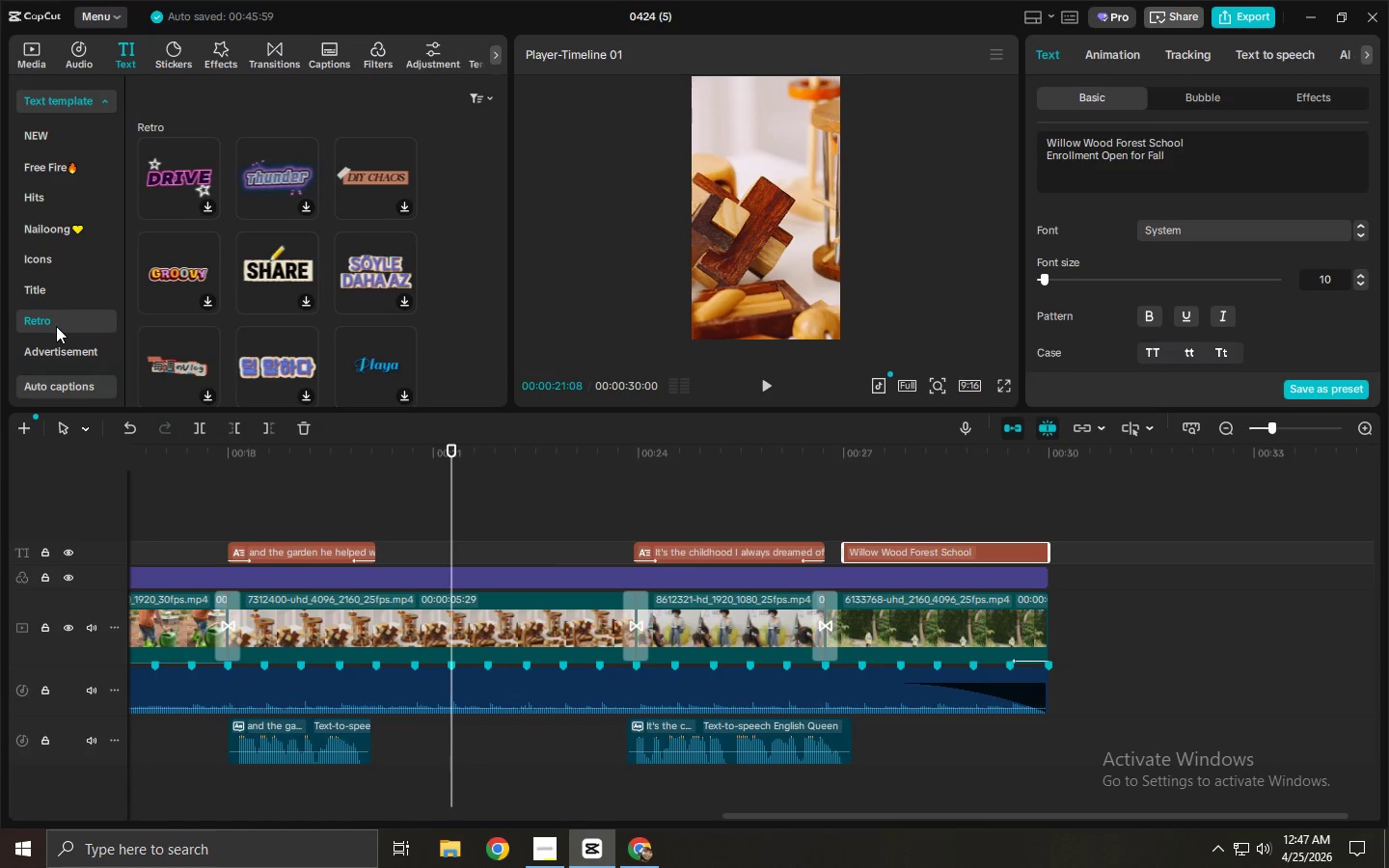 
left_click([52, 349])
 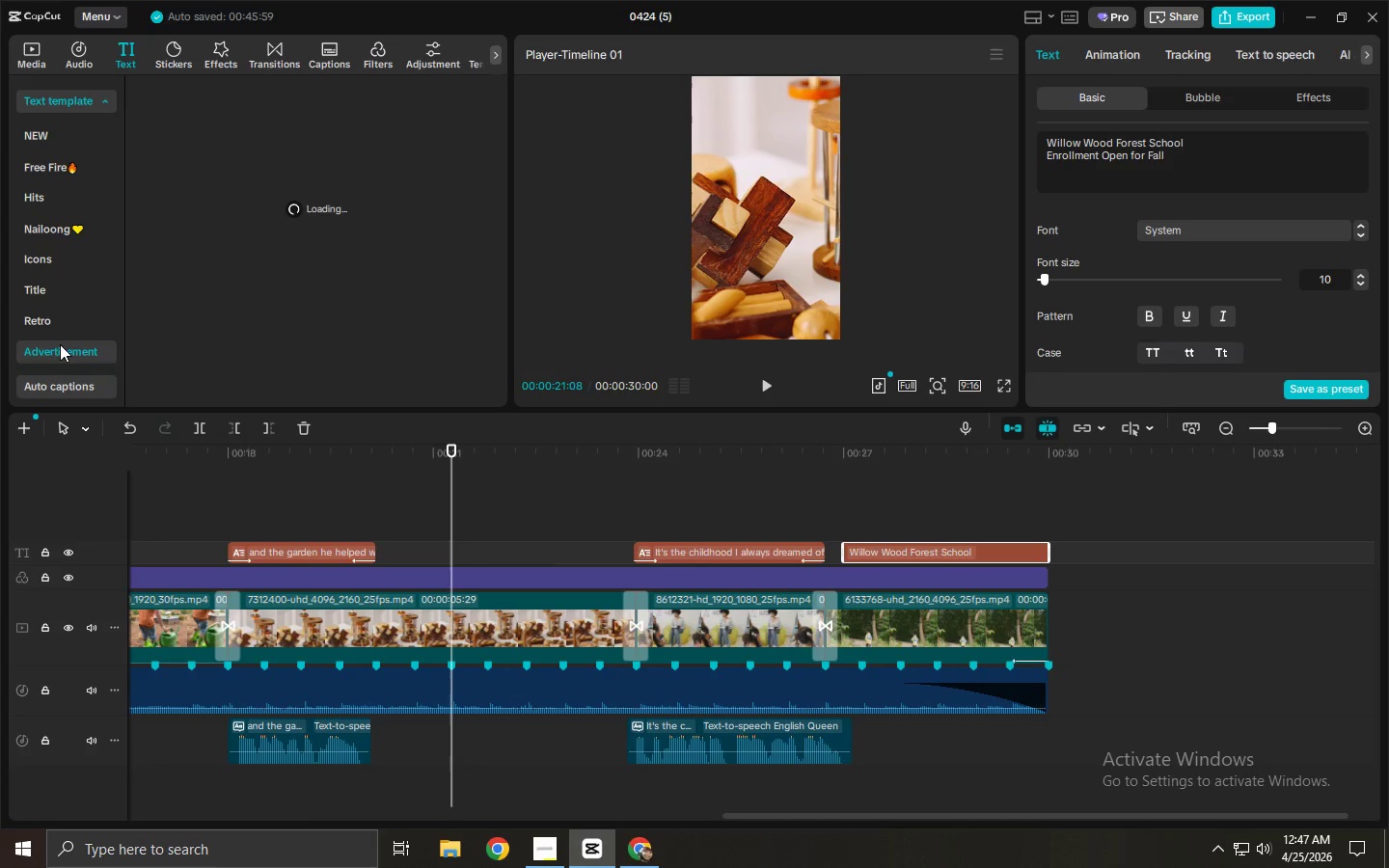 
scroll: coordinate [66, 341], scroll_direction: down, amount: 1.0
 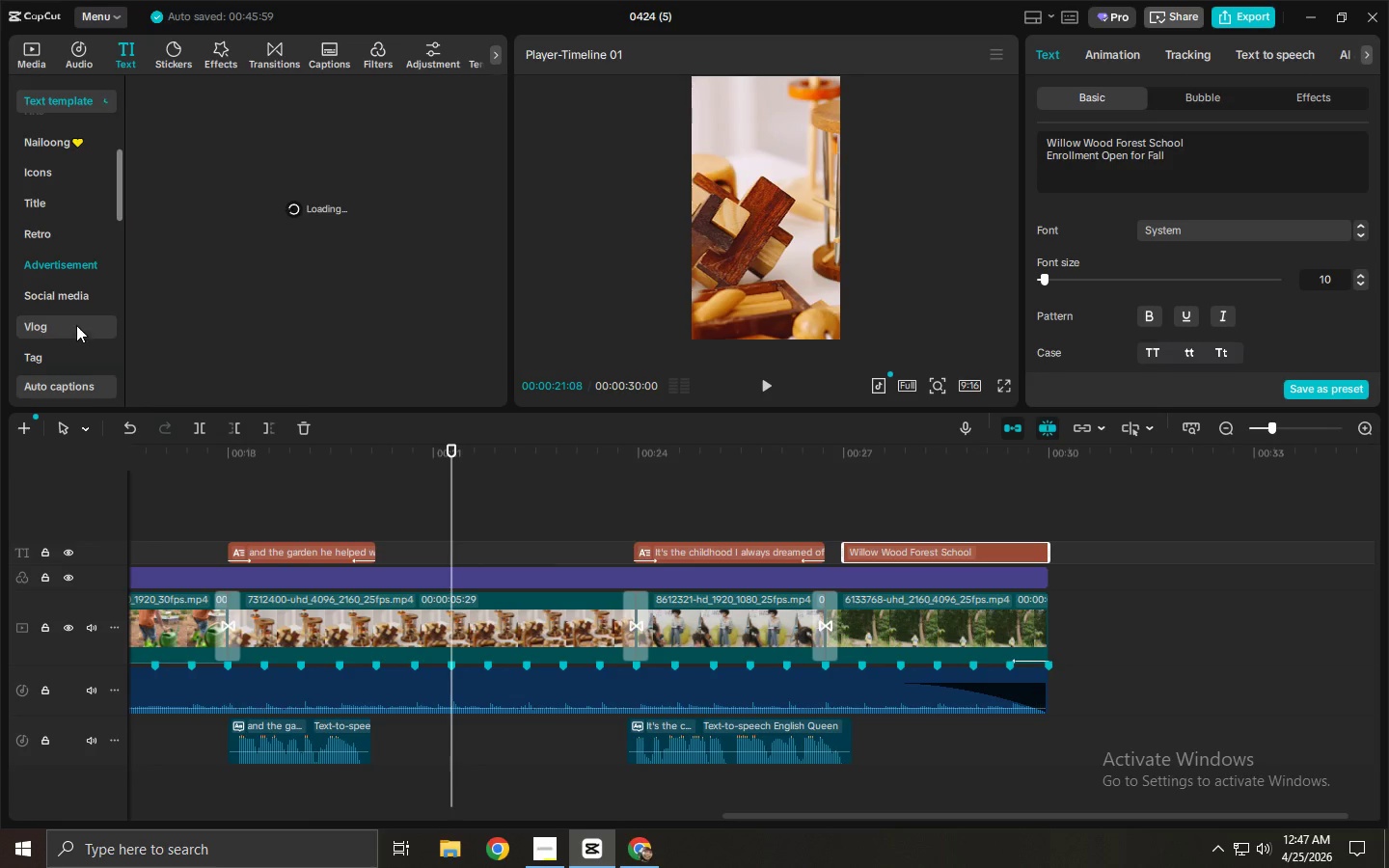 
mouse_move([103, 301])
 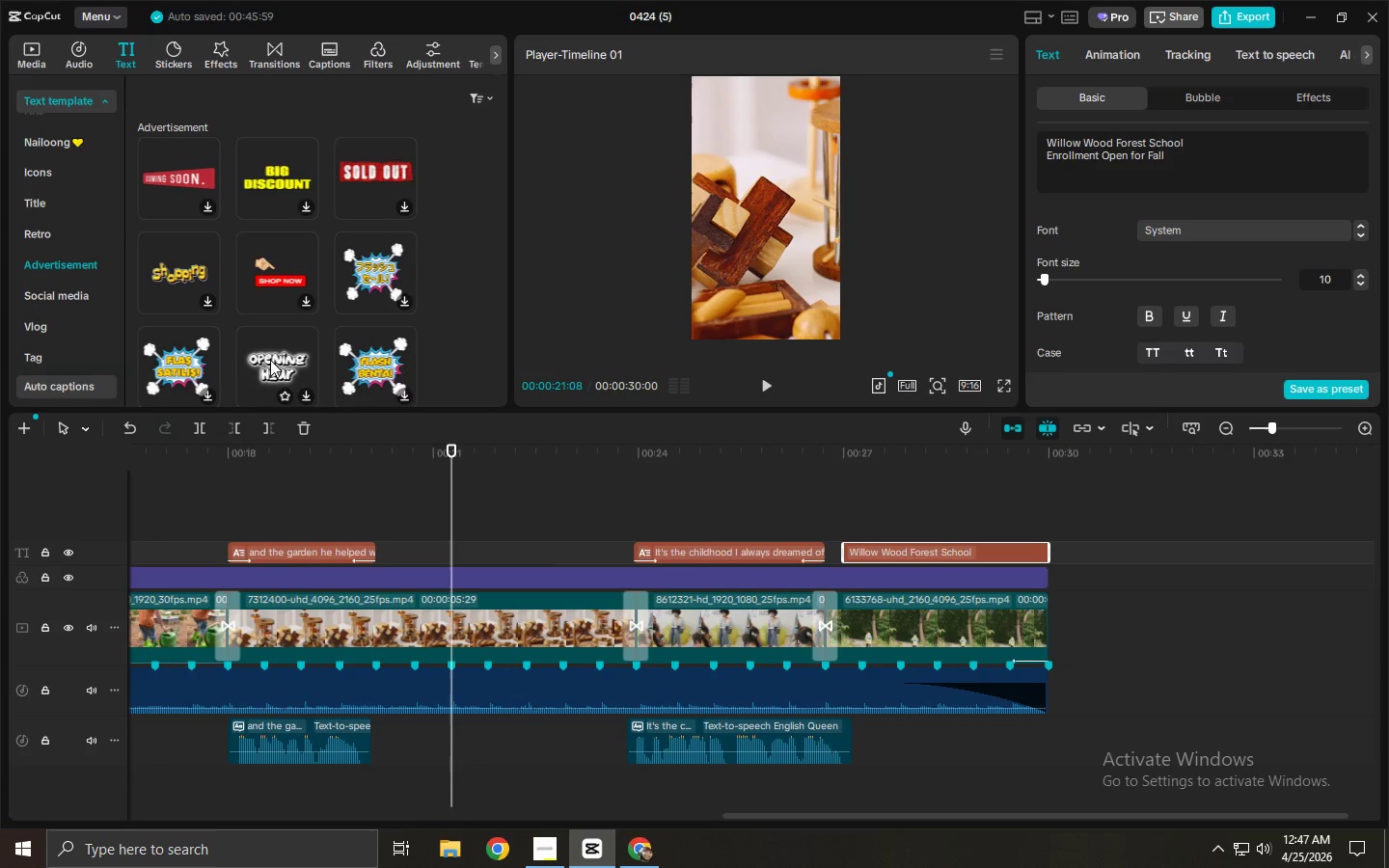 
scroll: coordinate [246, 296], scroll_direction: down, amount: 8.0
 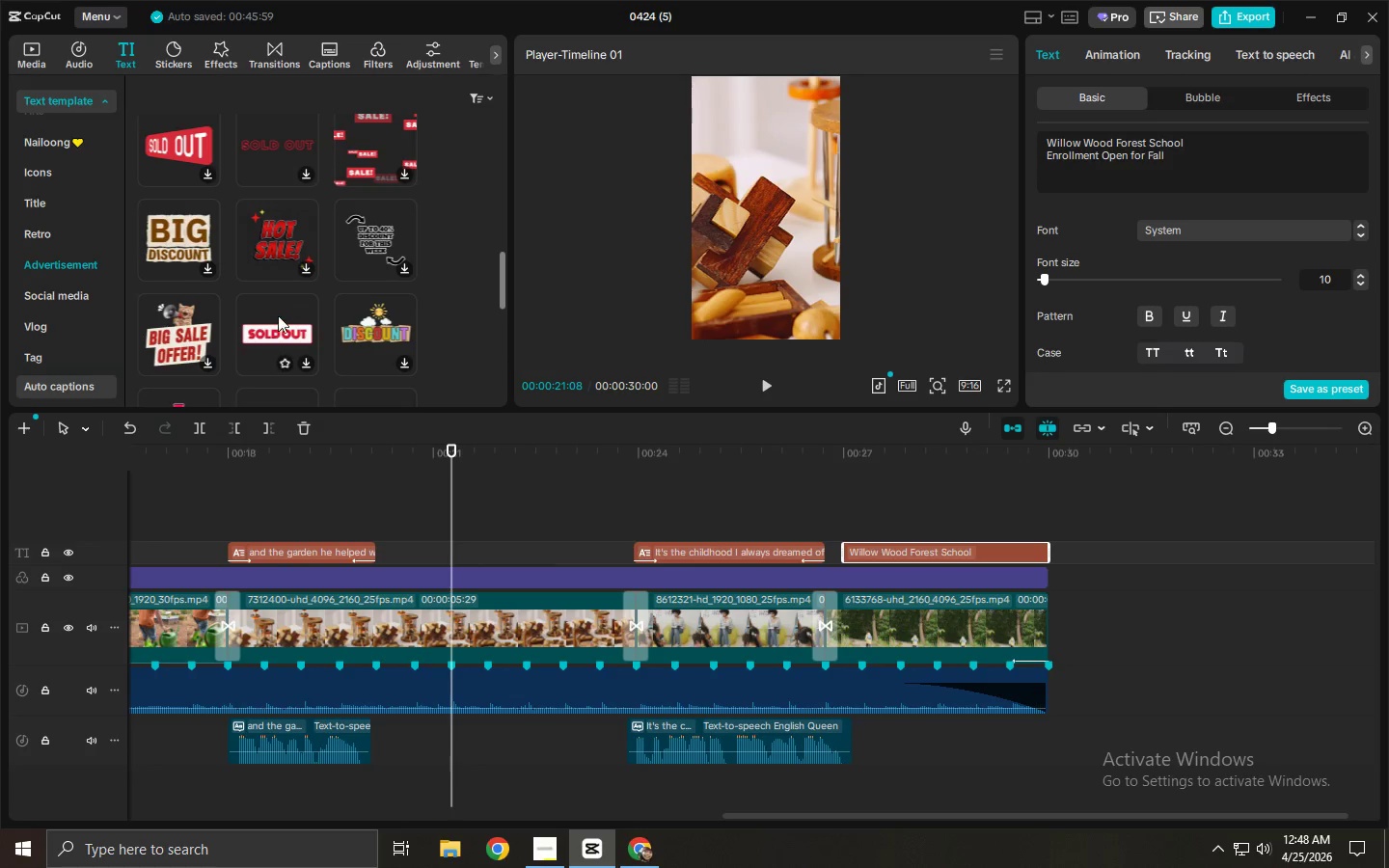 
scroll: coordinate [329, 282], scroll_direction: down, amount: 10.0
 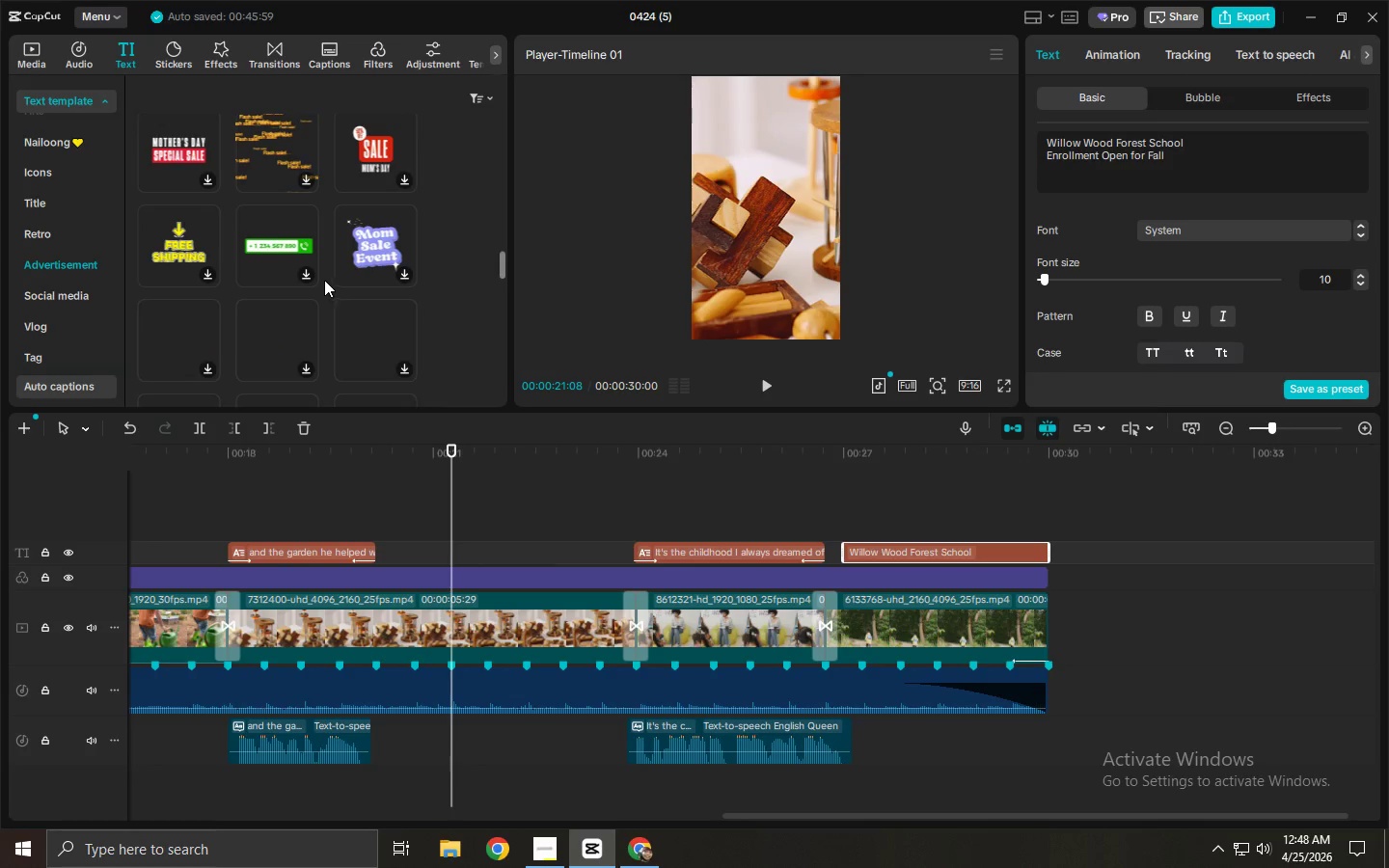 
mouse_move([297, 266])
 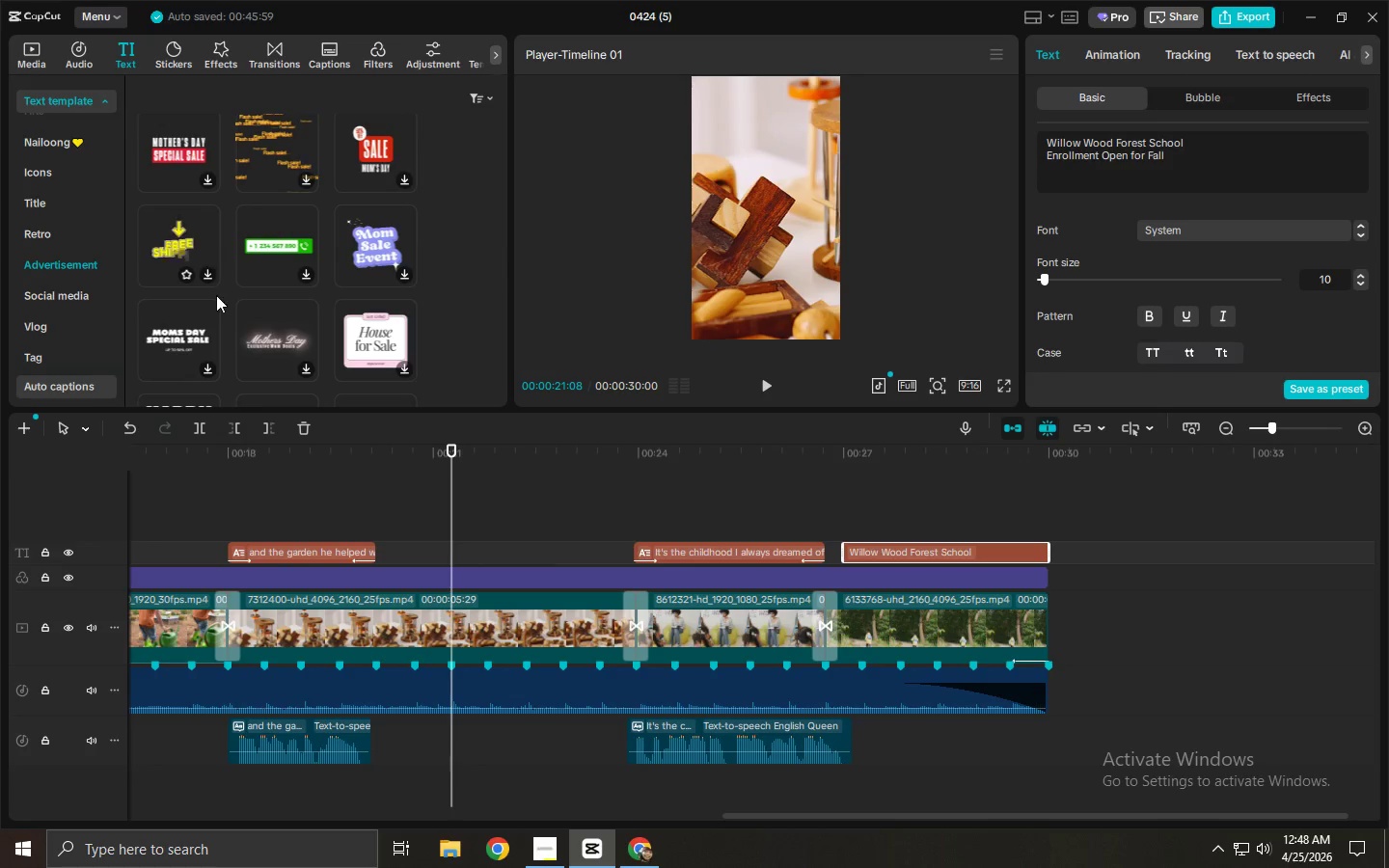 
left_click([41, 307])
 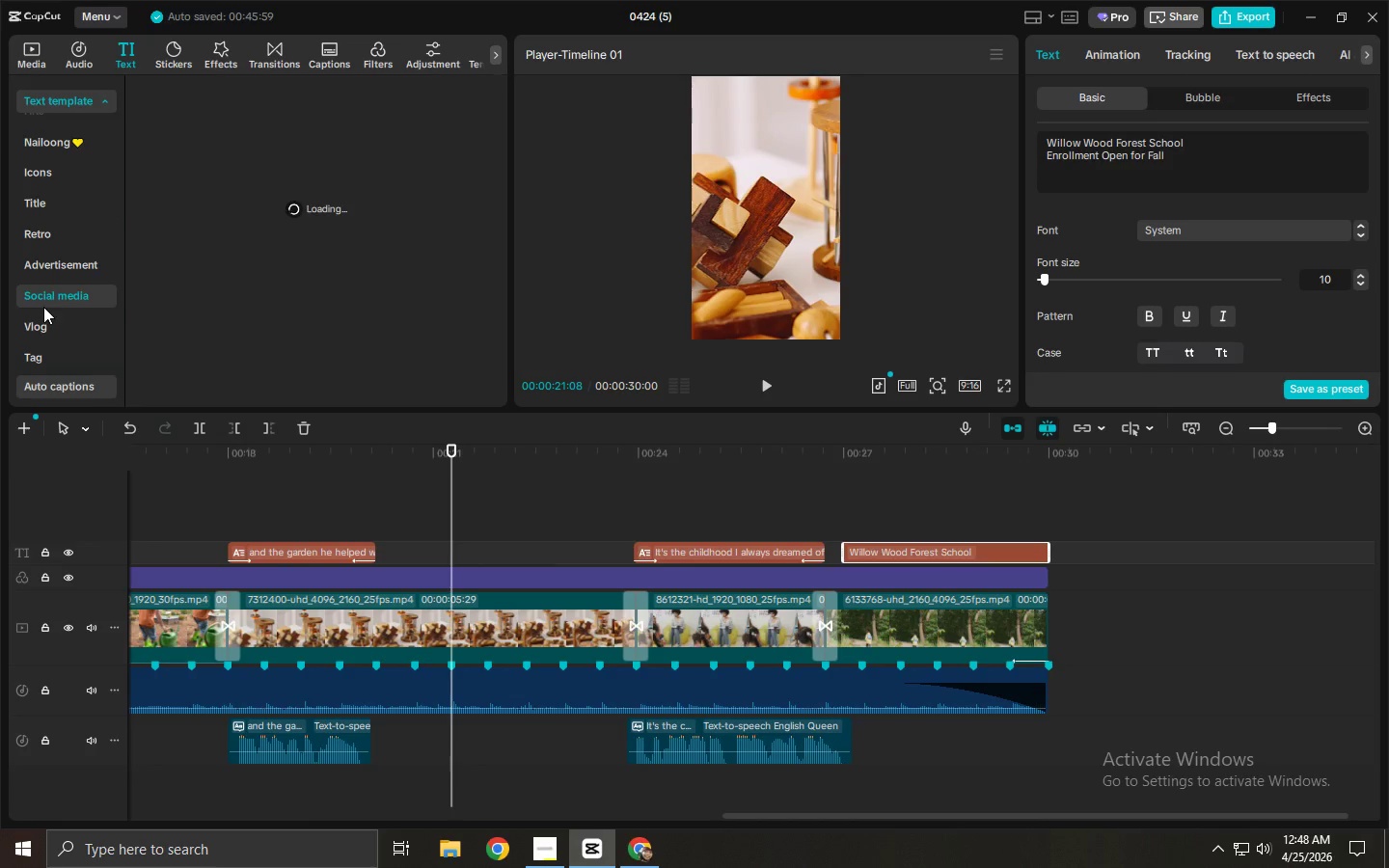 
mouse_move([88, 312])
 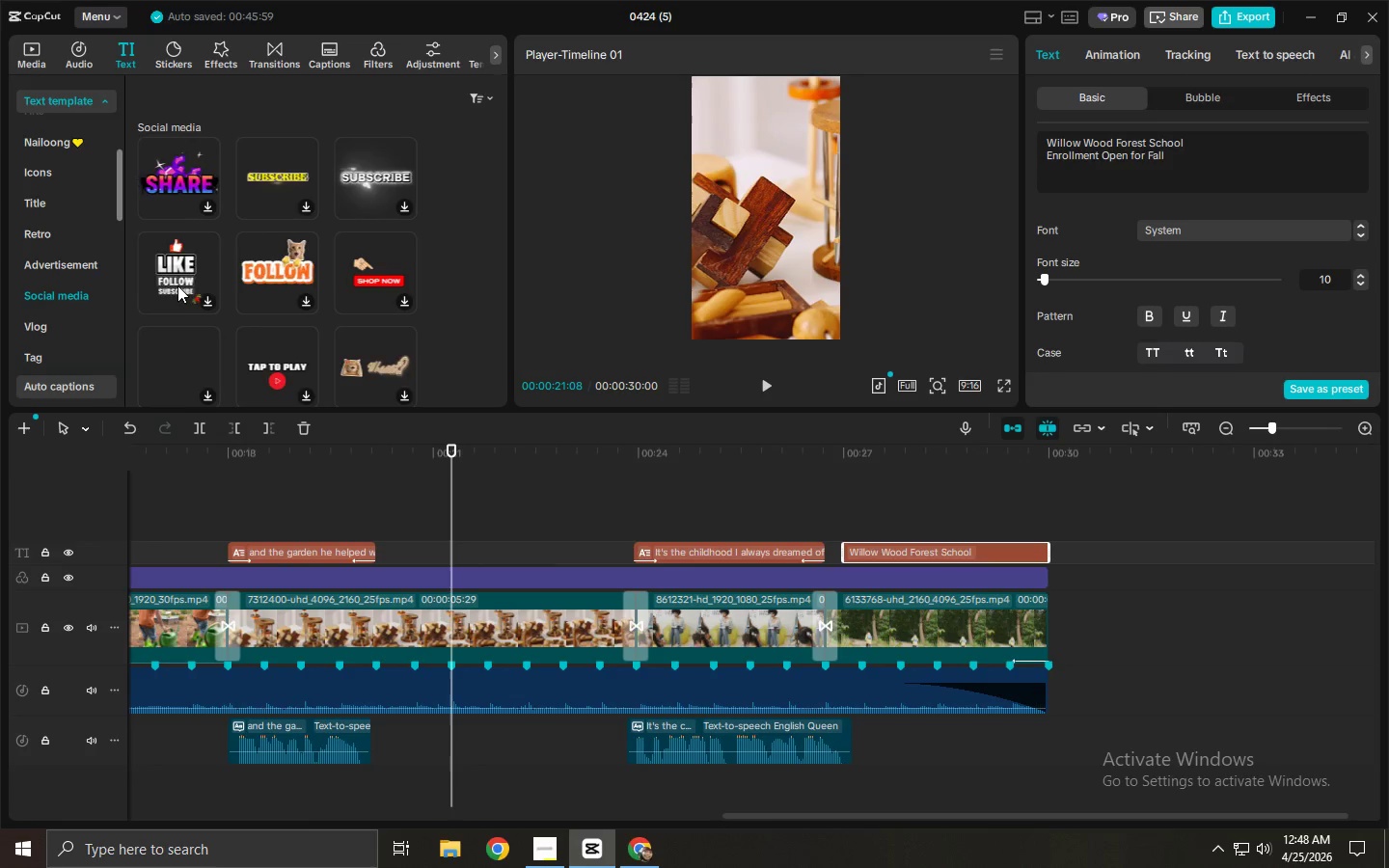 
left_click([59, 331])
 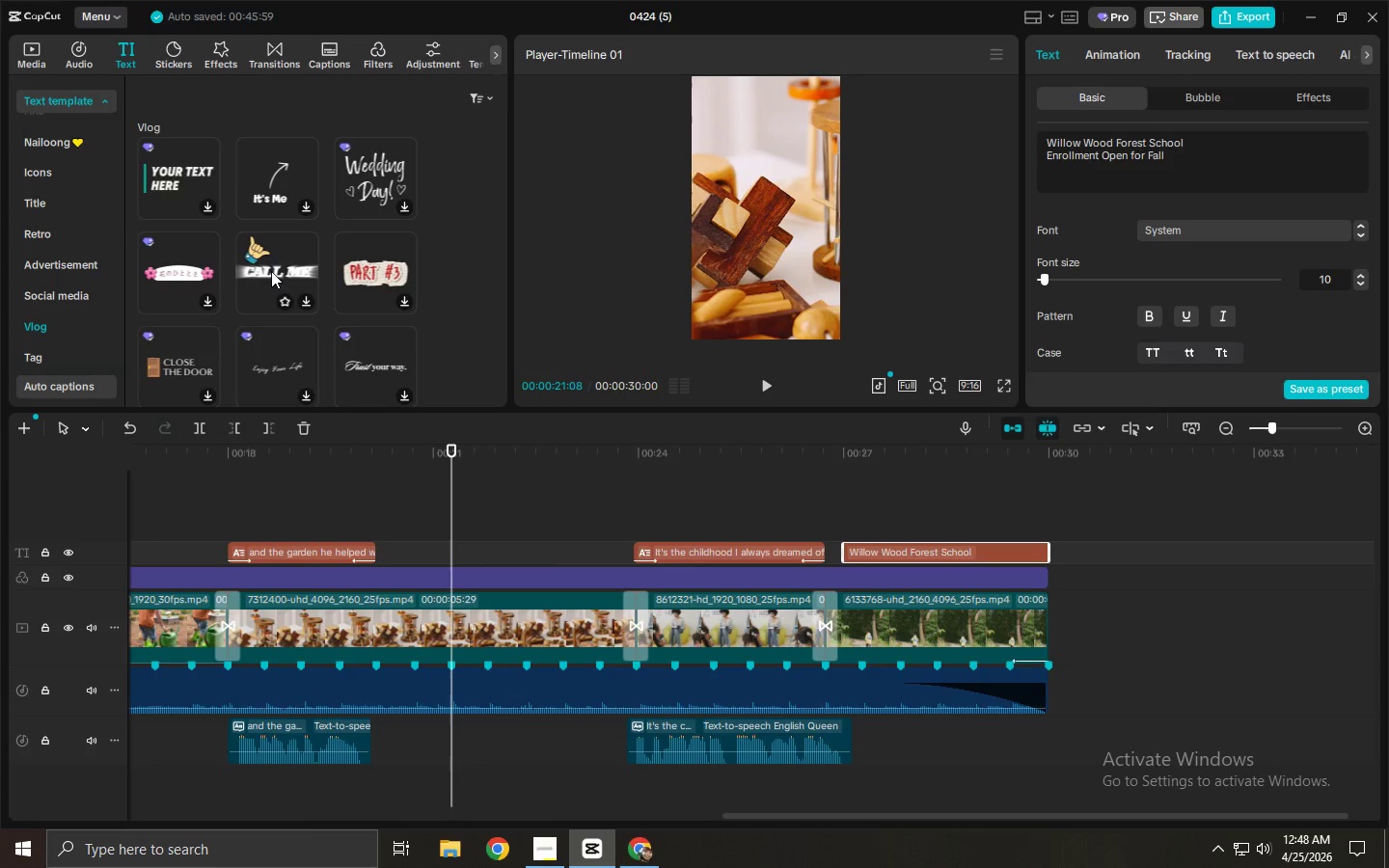 
scroll: coordinate [177, 285], scroll_direction: down, amount: 1.0
 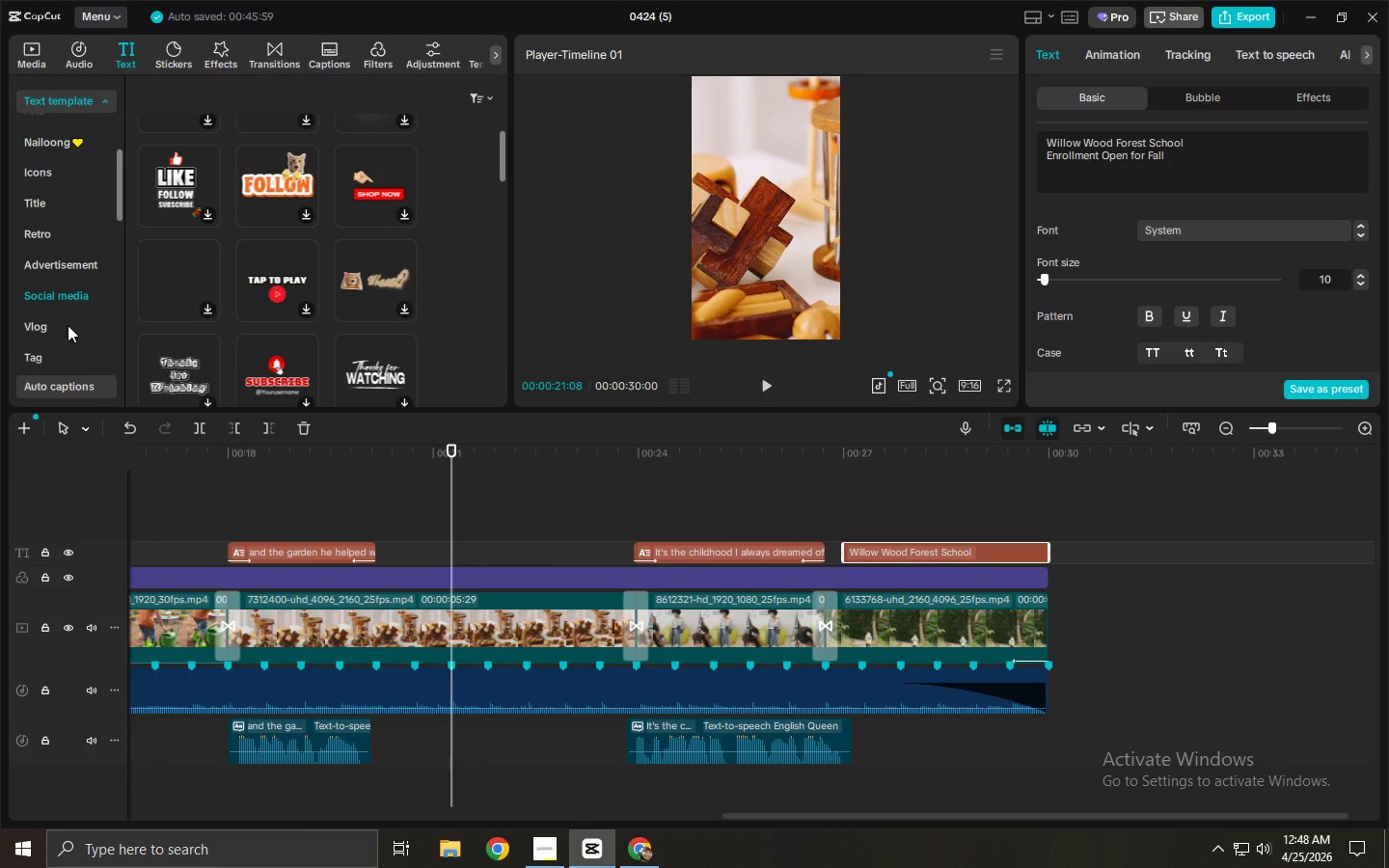 
scroll: coordinate [271, 271], scroll_direction: none, amount: 0.0
 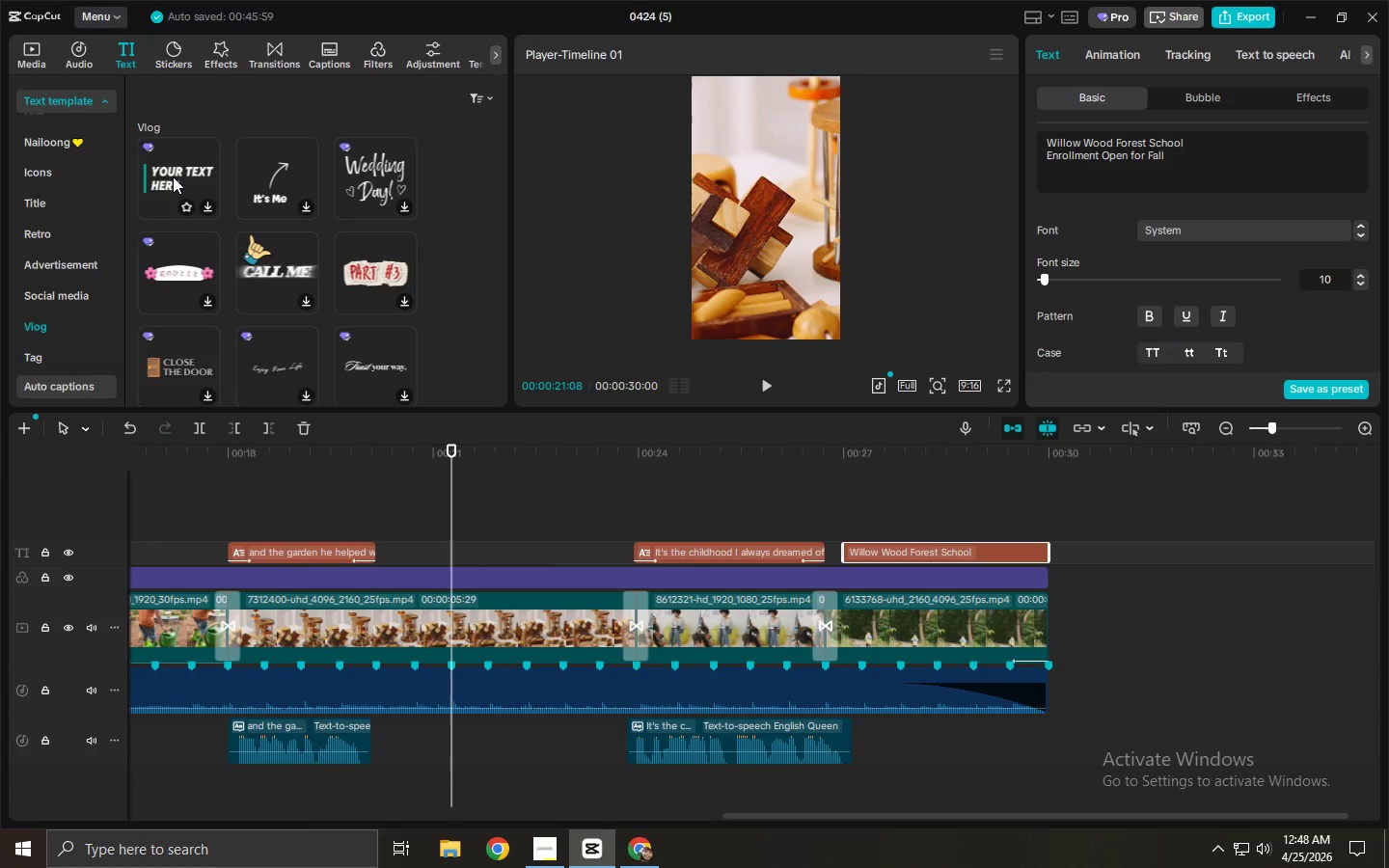 
scroll: coordinate [206, 224], scroll_direction: down, amount: 7.0
 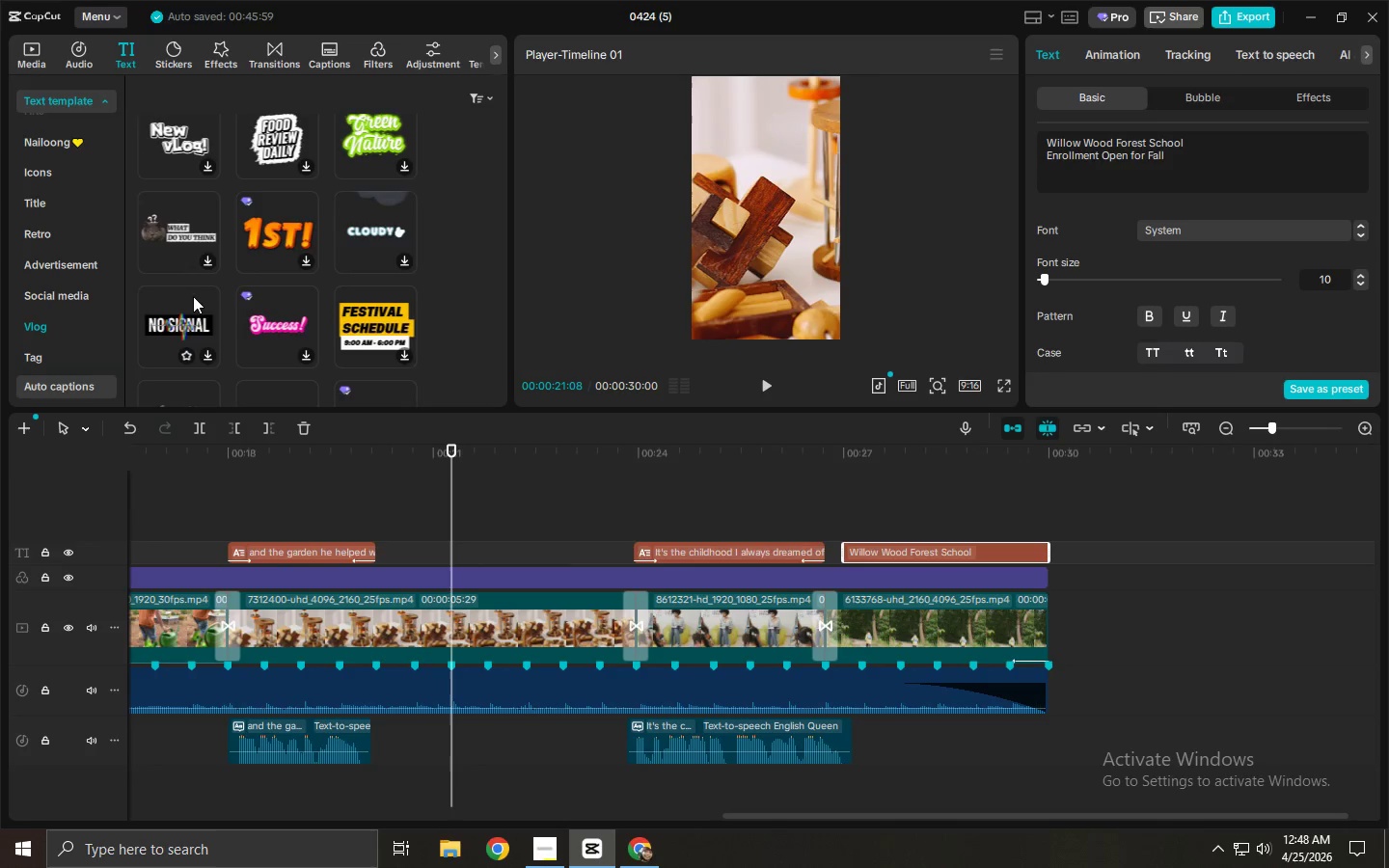 
scroll: coordinate [110, 297], scroll_direction: down, amount: 4.0
 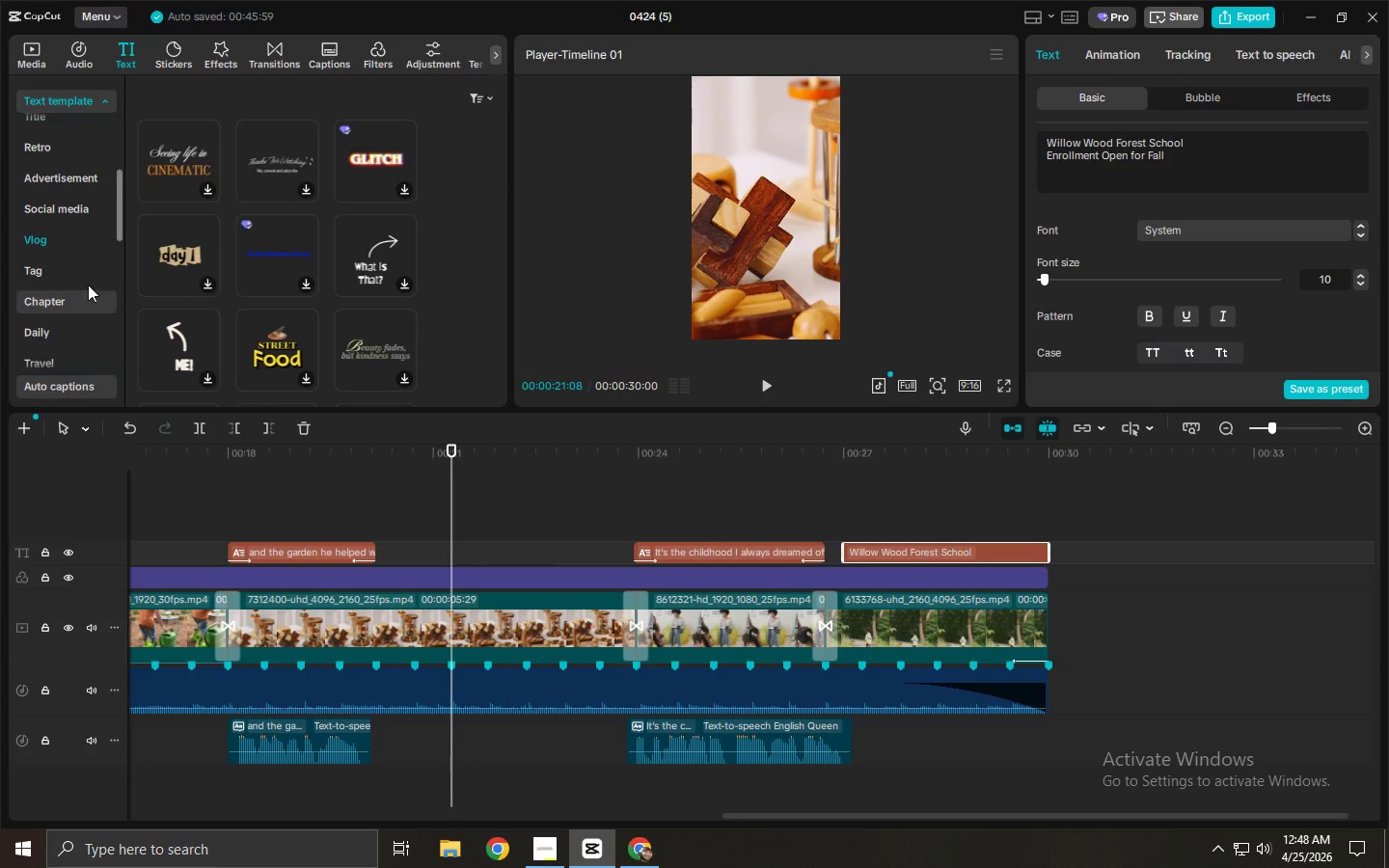 
left_click([67, 267])
 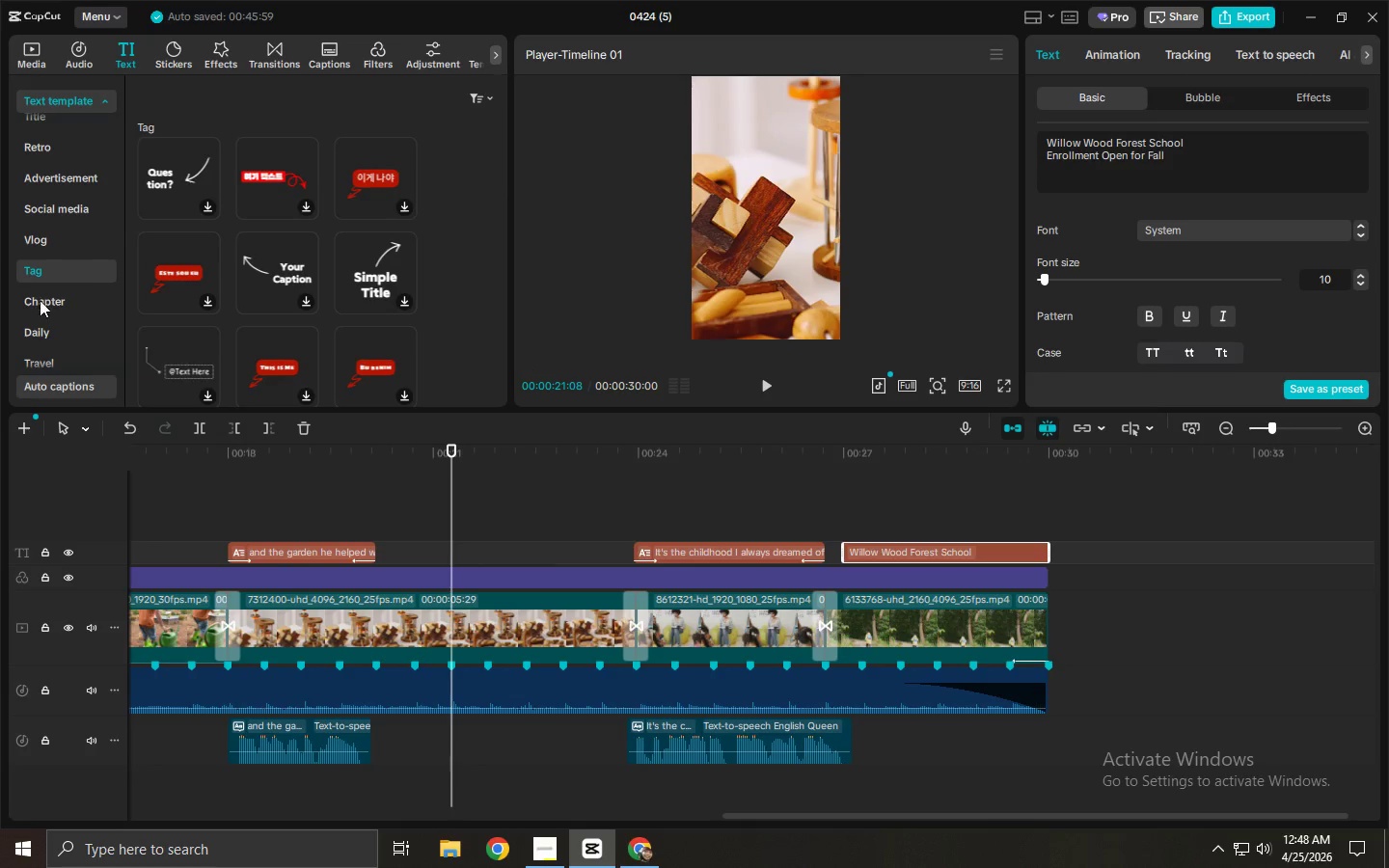 
double_click([41, 314])
 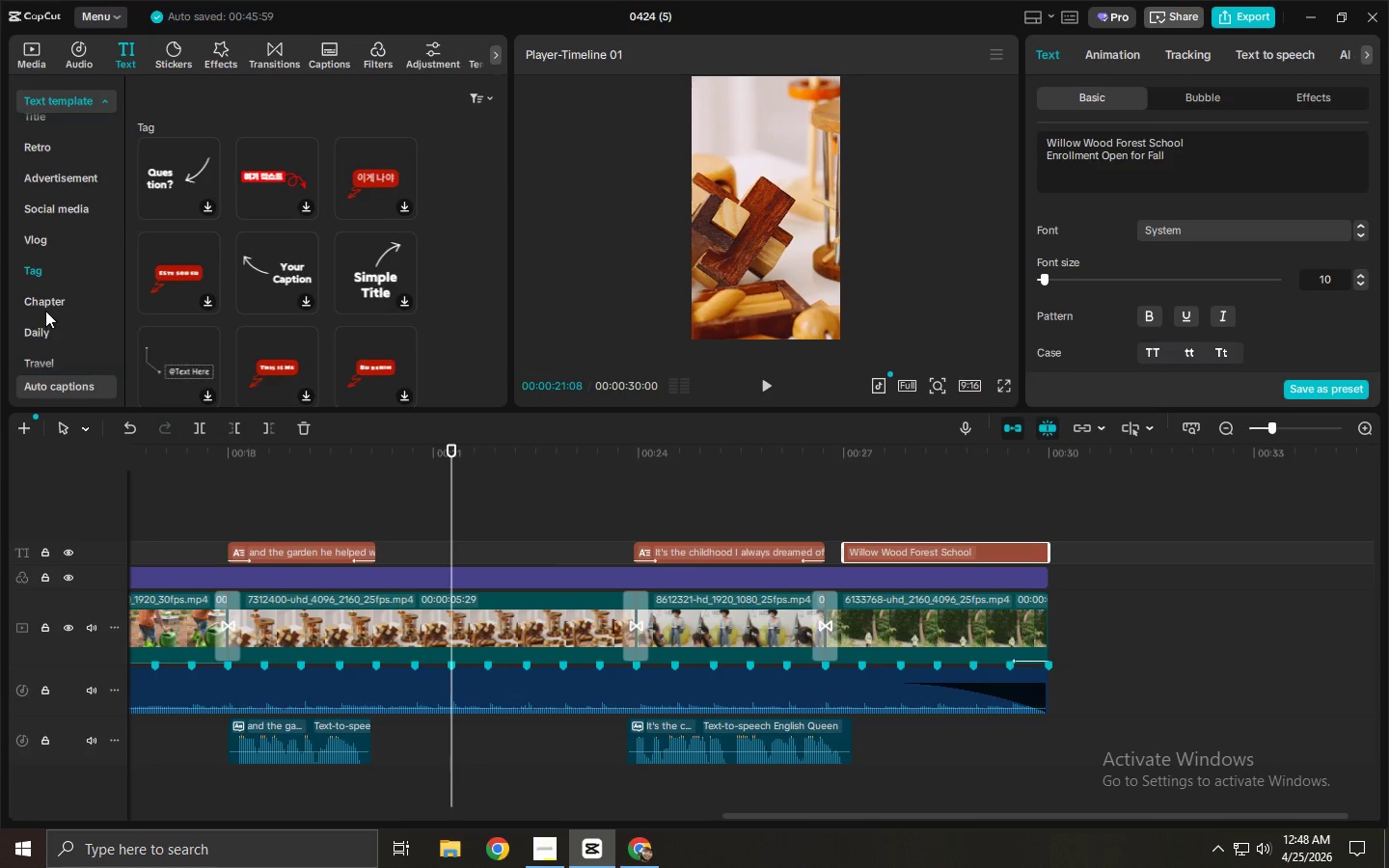 
triple_click([46, 308])
 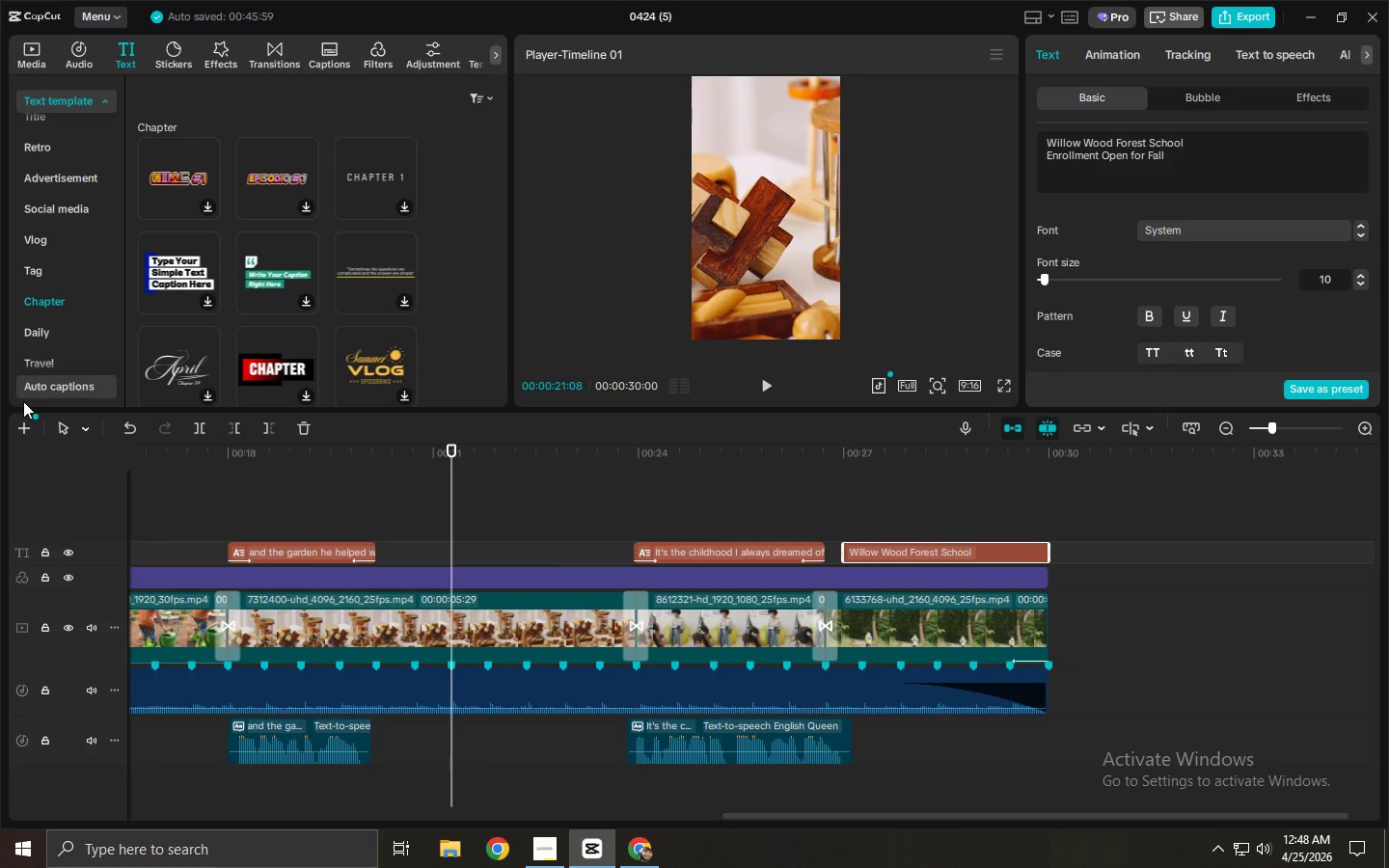 
wait(5.61)
 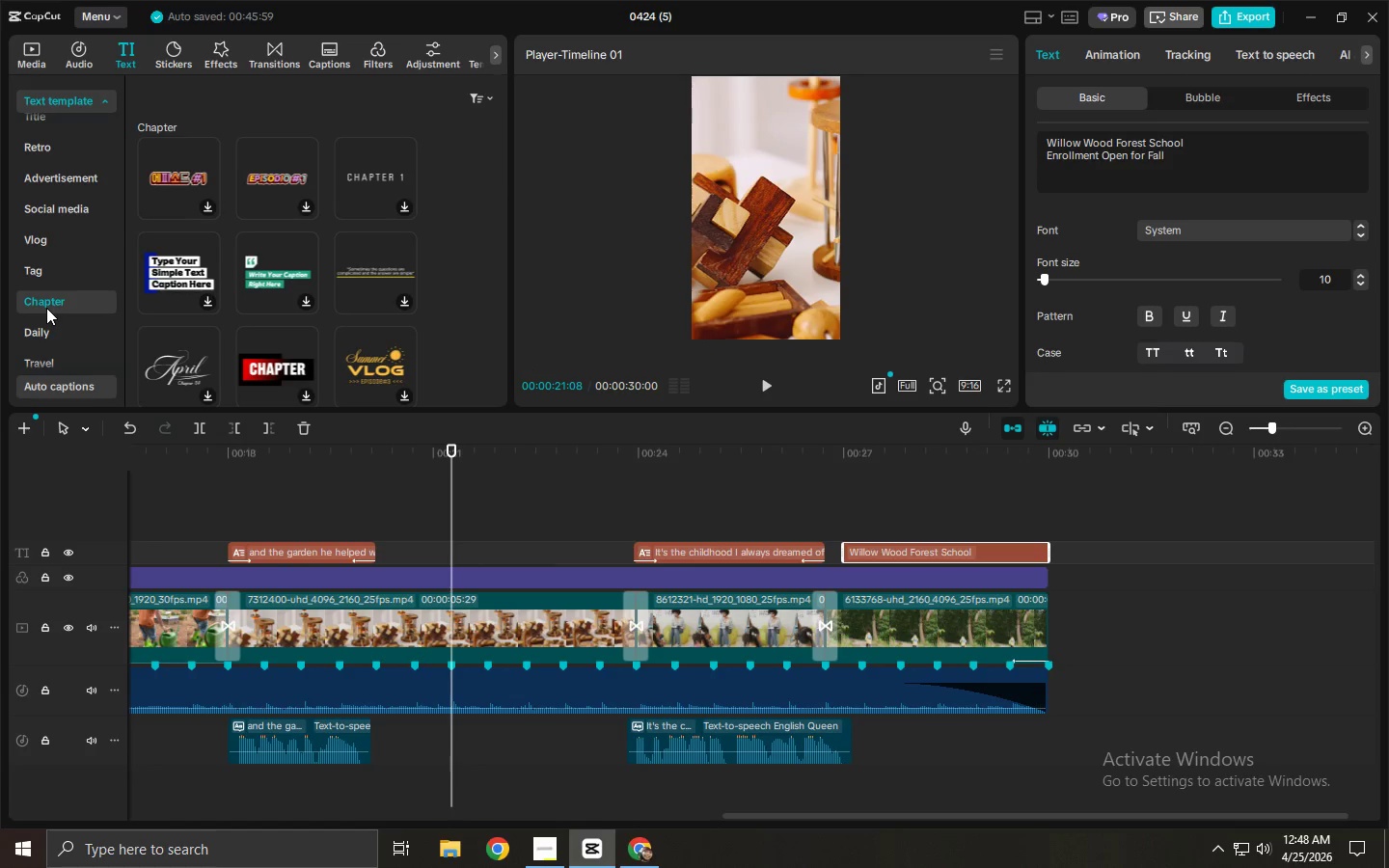 
left_click([61, 326])
 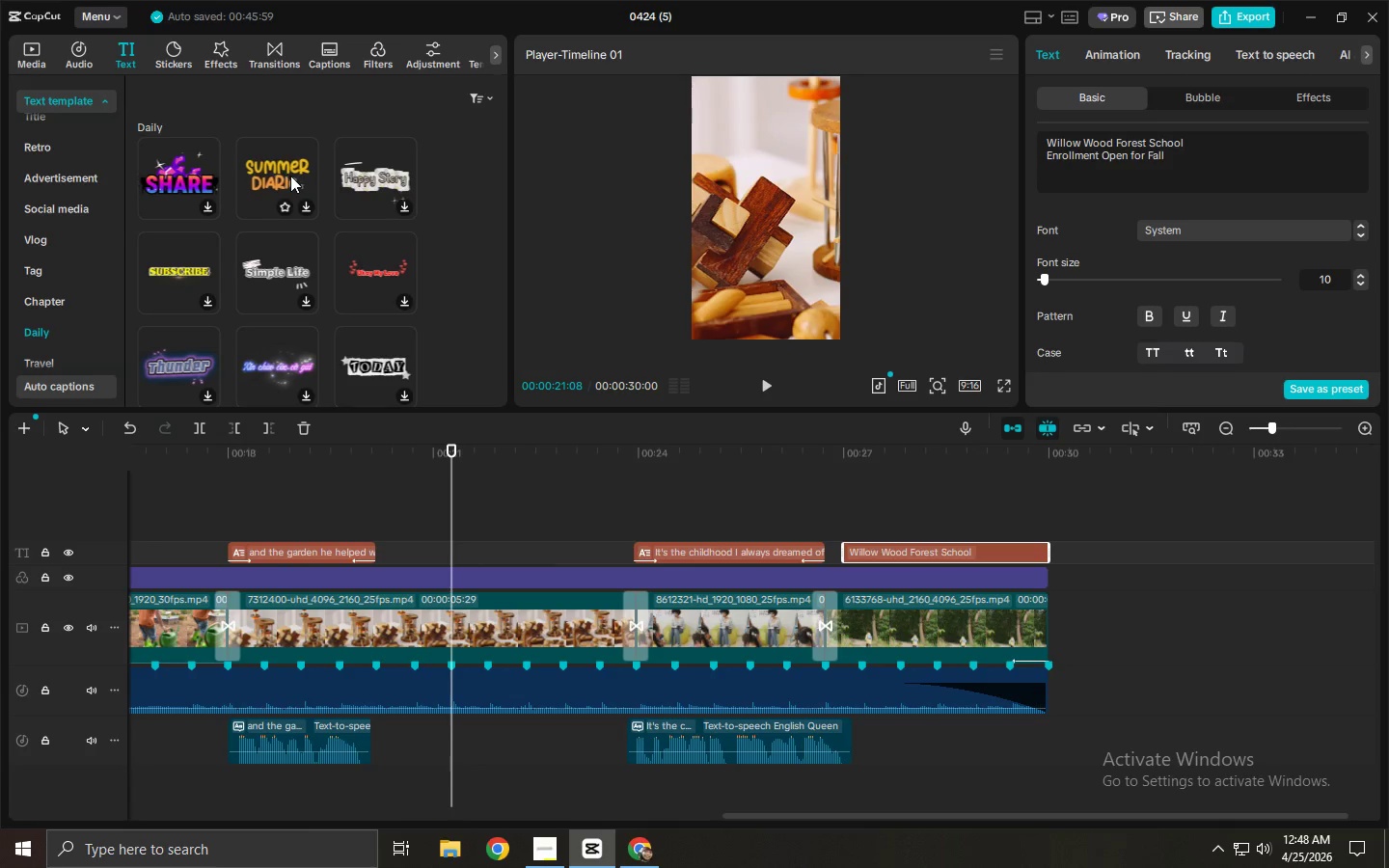 
wait(9.14)
 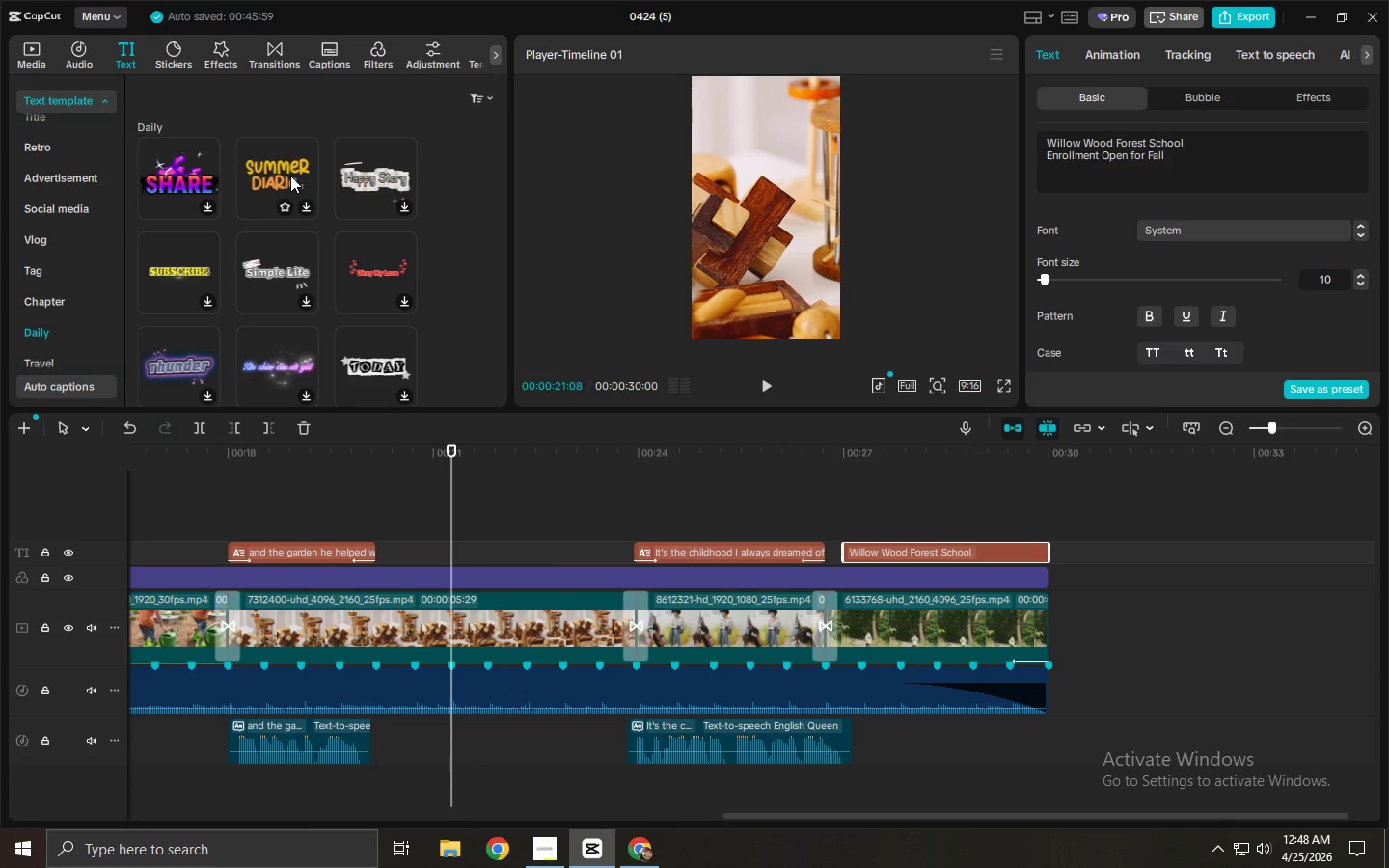 
scroll: coordinate [315, 280], scroll_direction: down, amount: 5.0
 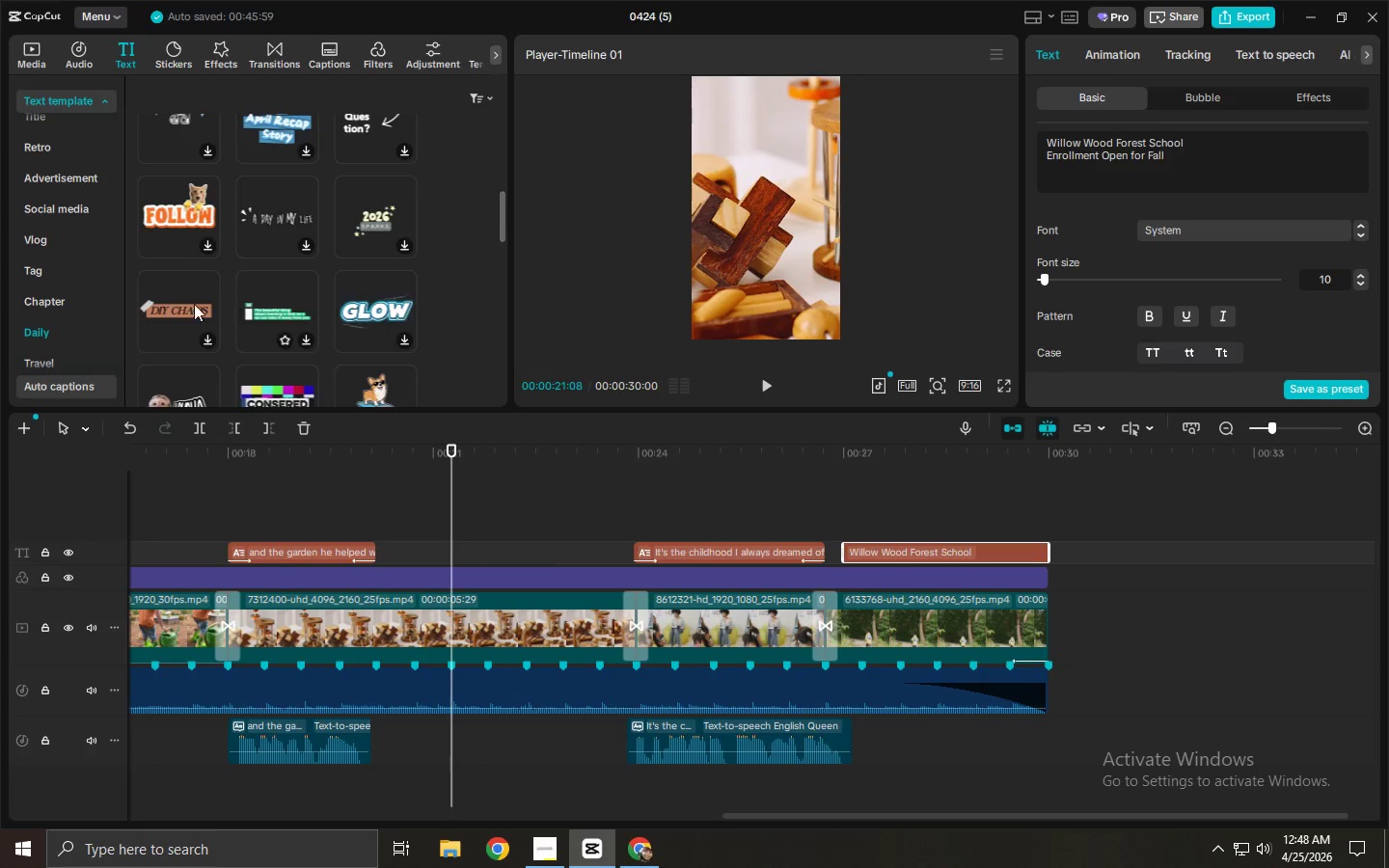 
scroll: coordinate [54, 327], scroll_direction: down, amount: 2.0
 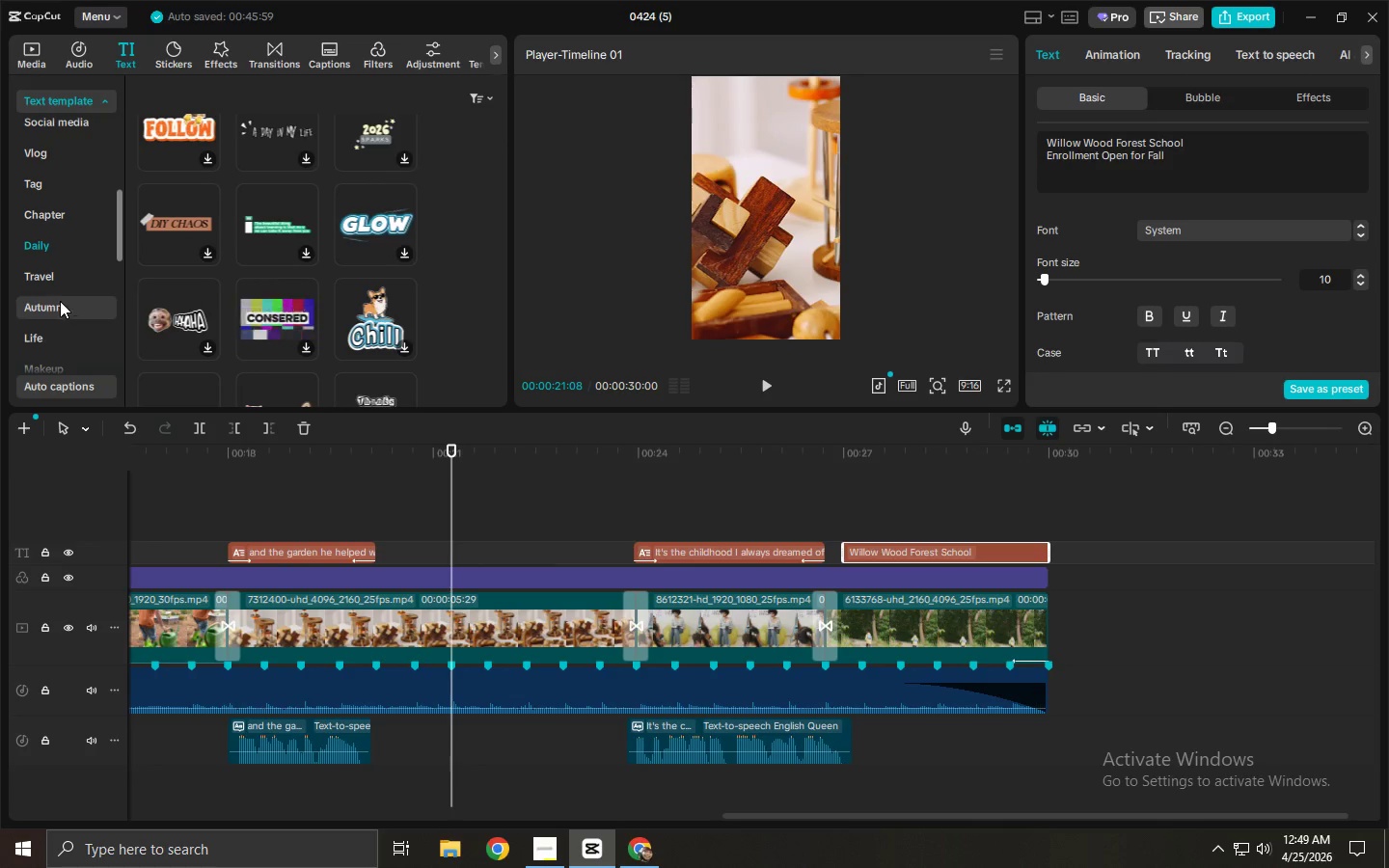 
left_click([53, 276])
 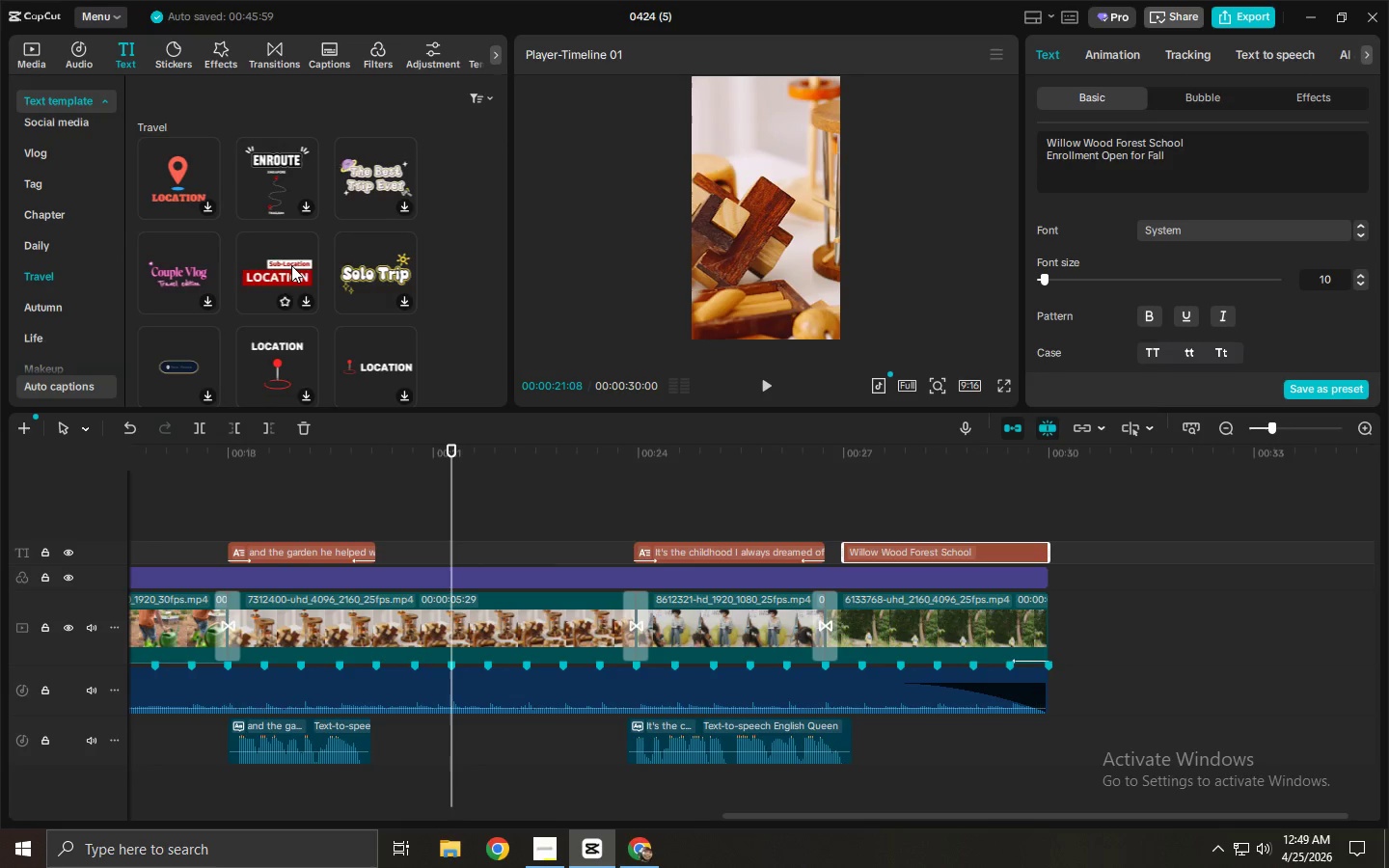 
scroll: coordinate [223, 239], scroll_direction: down, amount: 2.0
 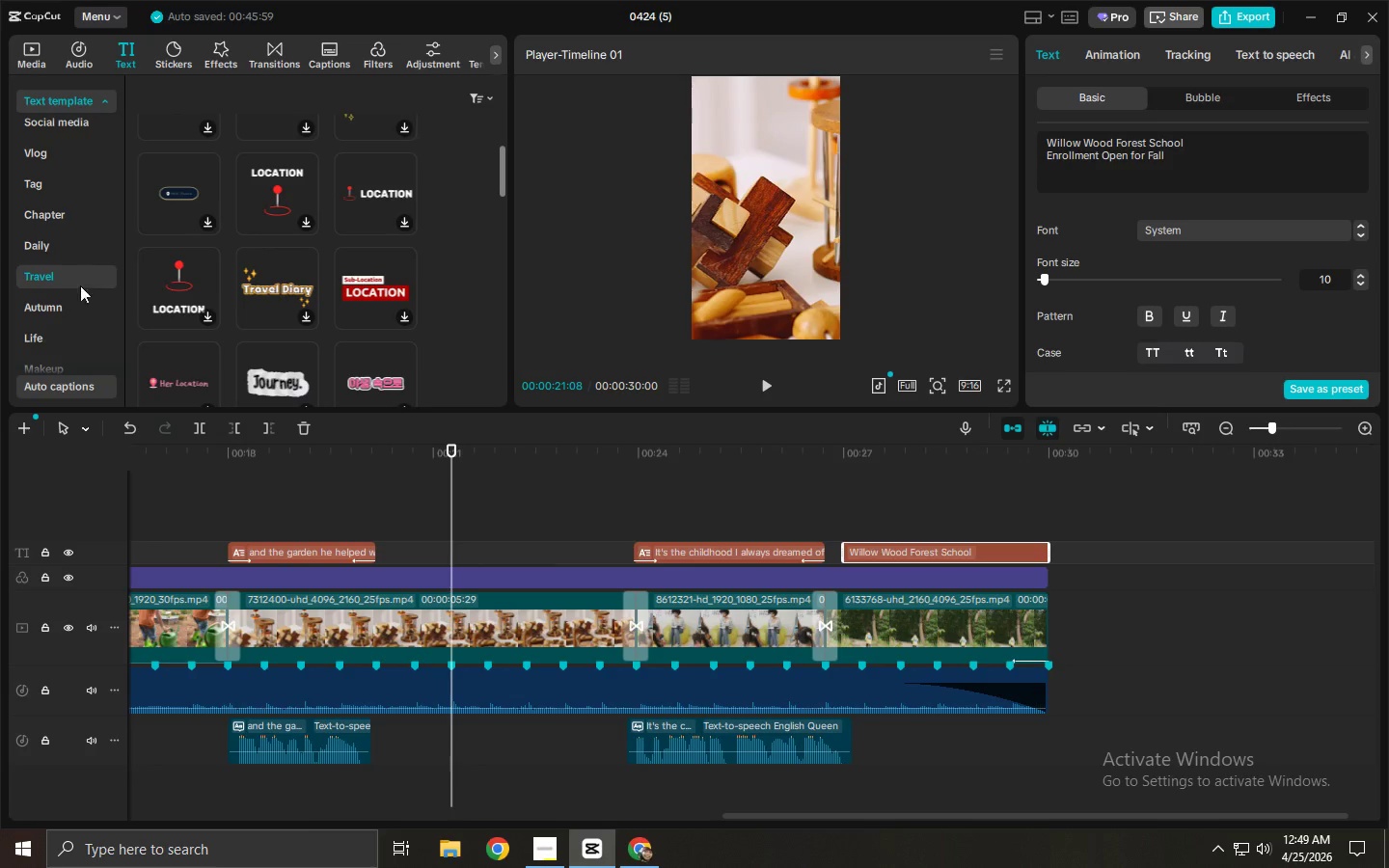 
left_click([74, 302])
 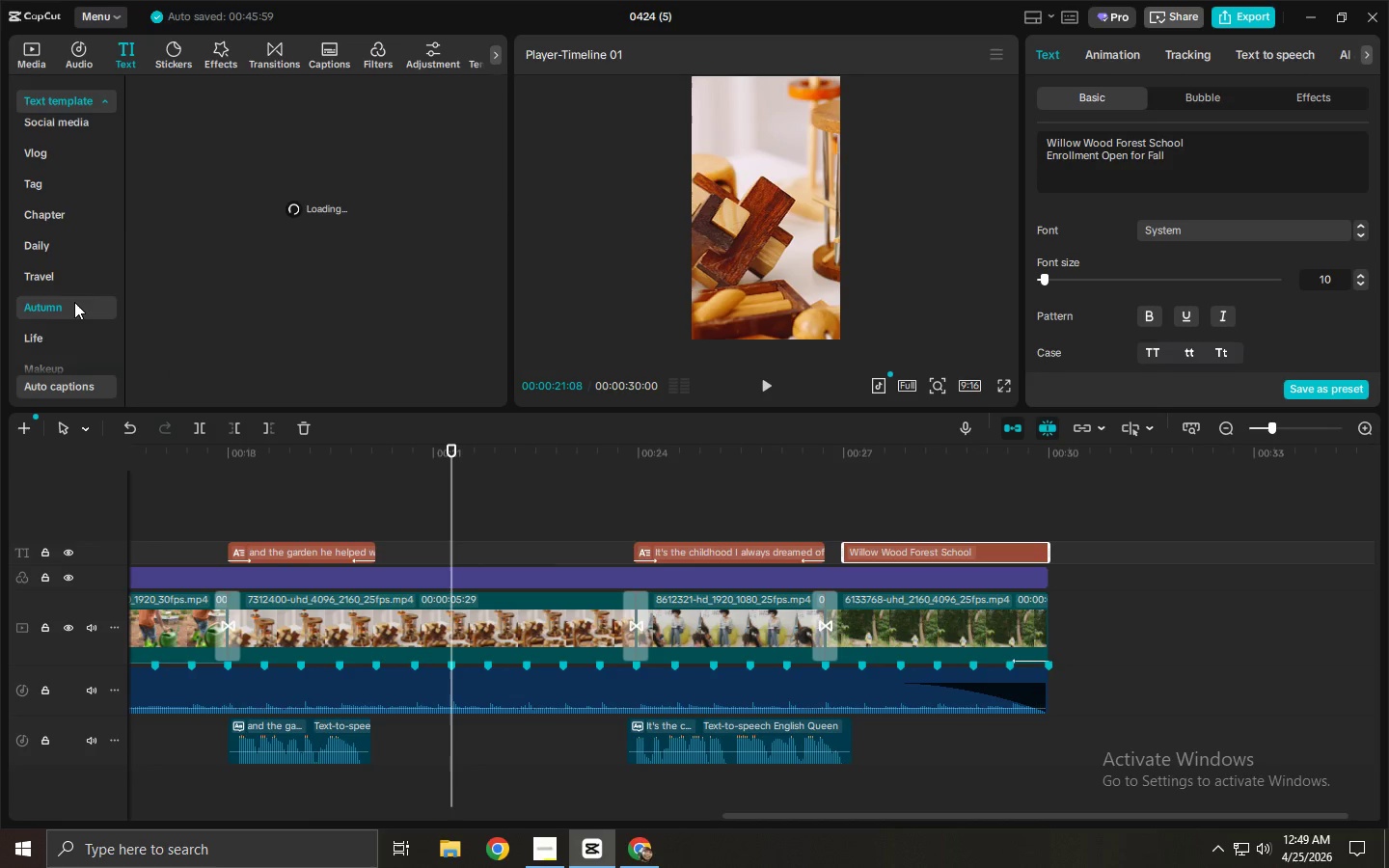 
scroll: coordinate [74, 302], scroll_direction: down, amount: 1.0
 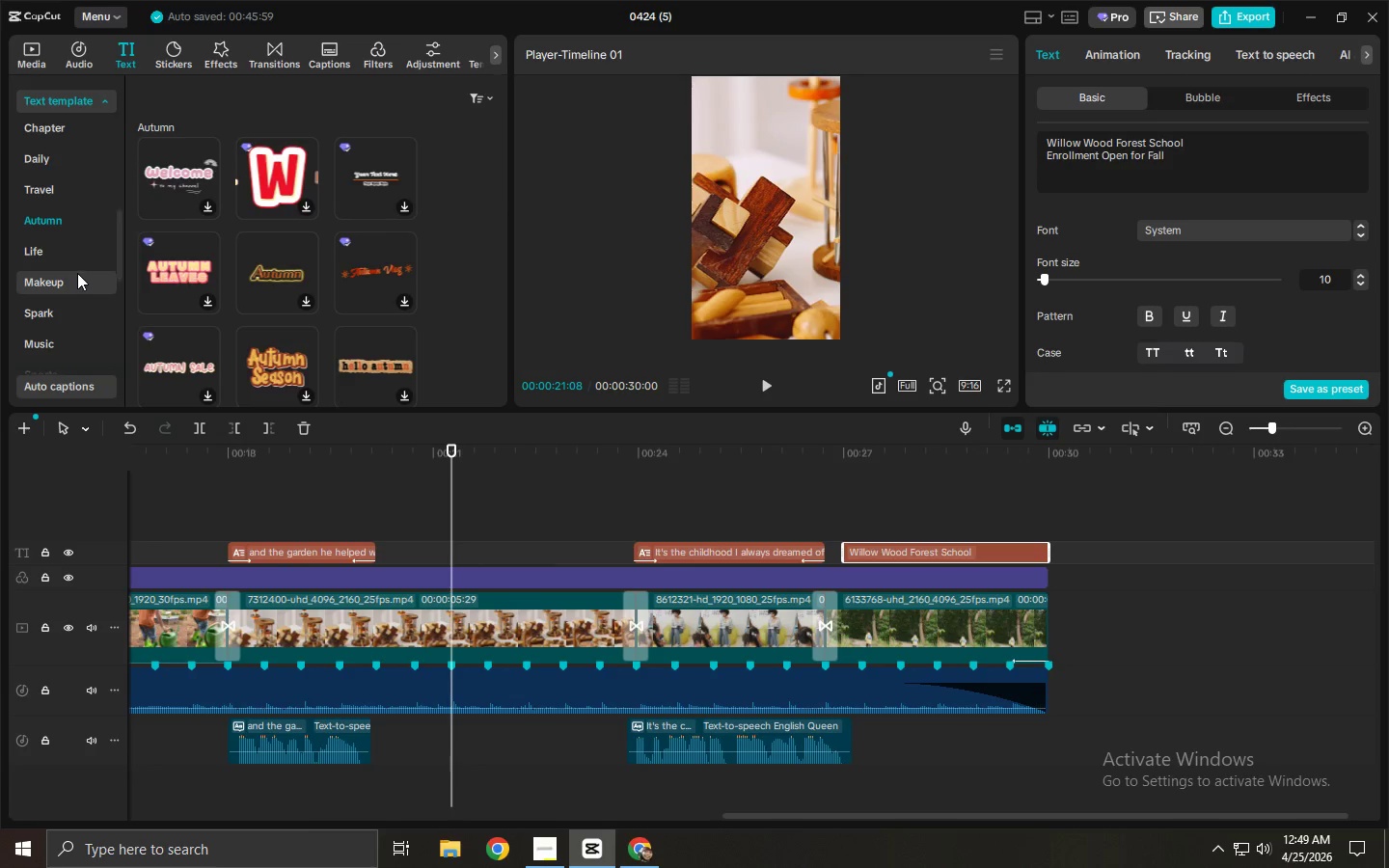 
left_click([65, 247])
 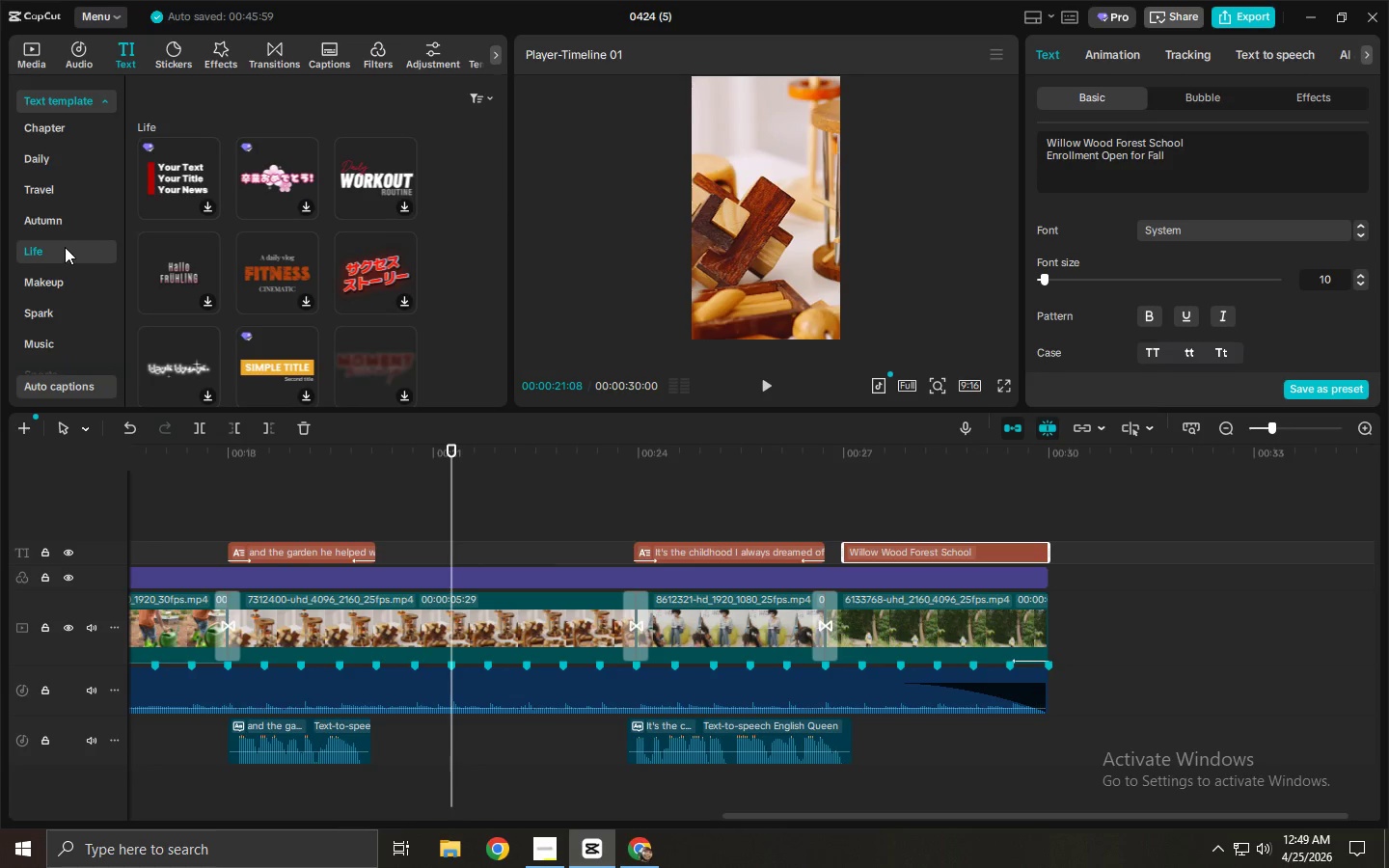 
scroll: coordinate [68, 235], scroll_direction: down, amount: 10.0
 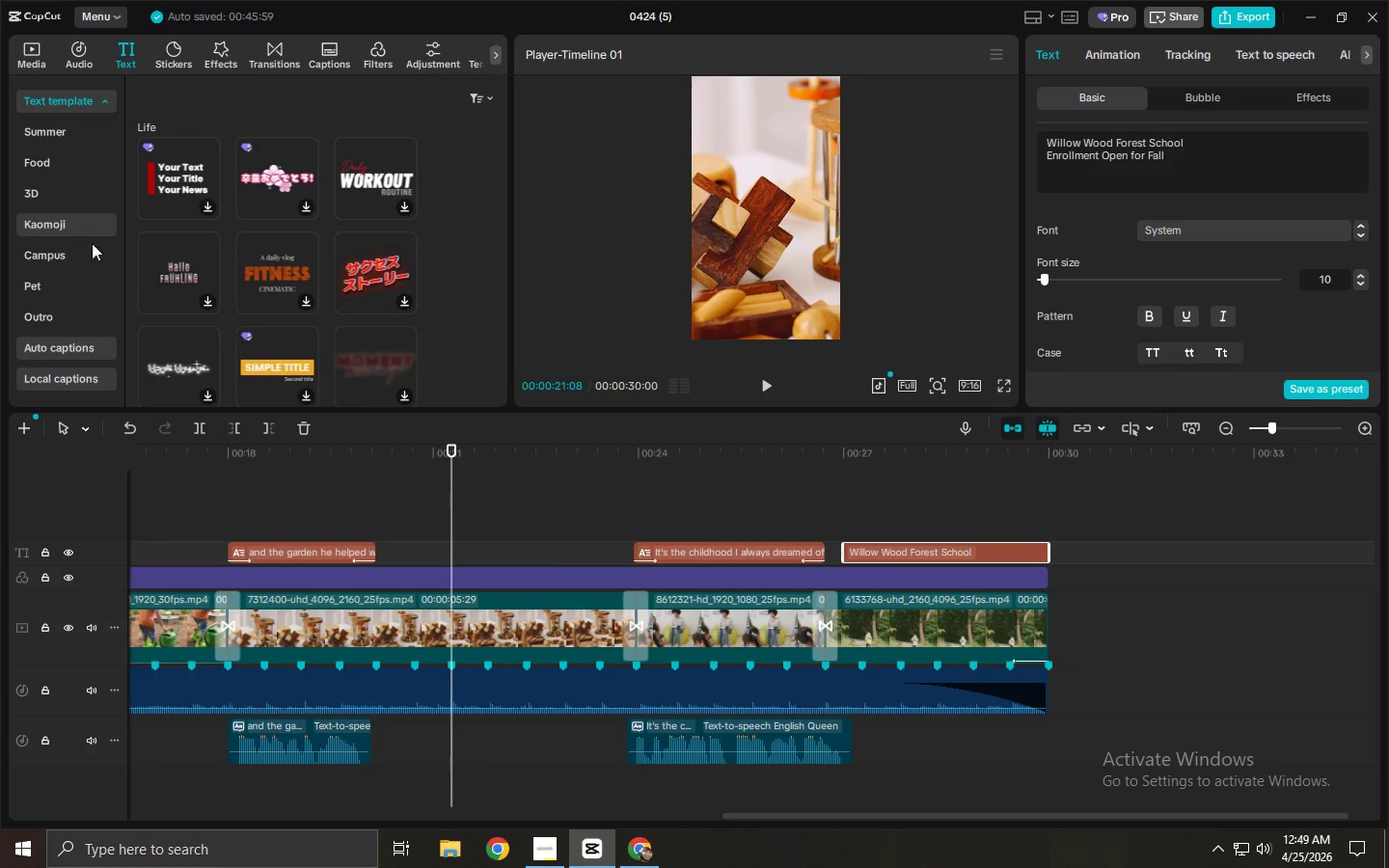 
left_click_drag(start_coordinate=[517, 452], to_coordinate=[0, 448])
 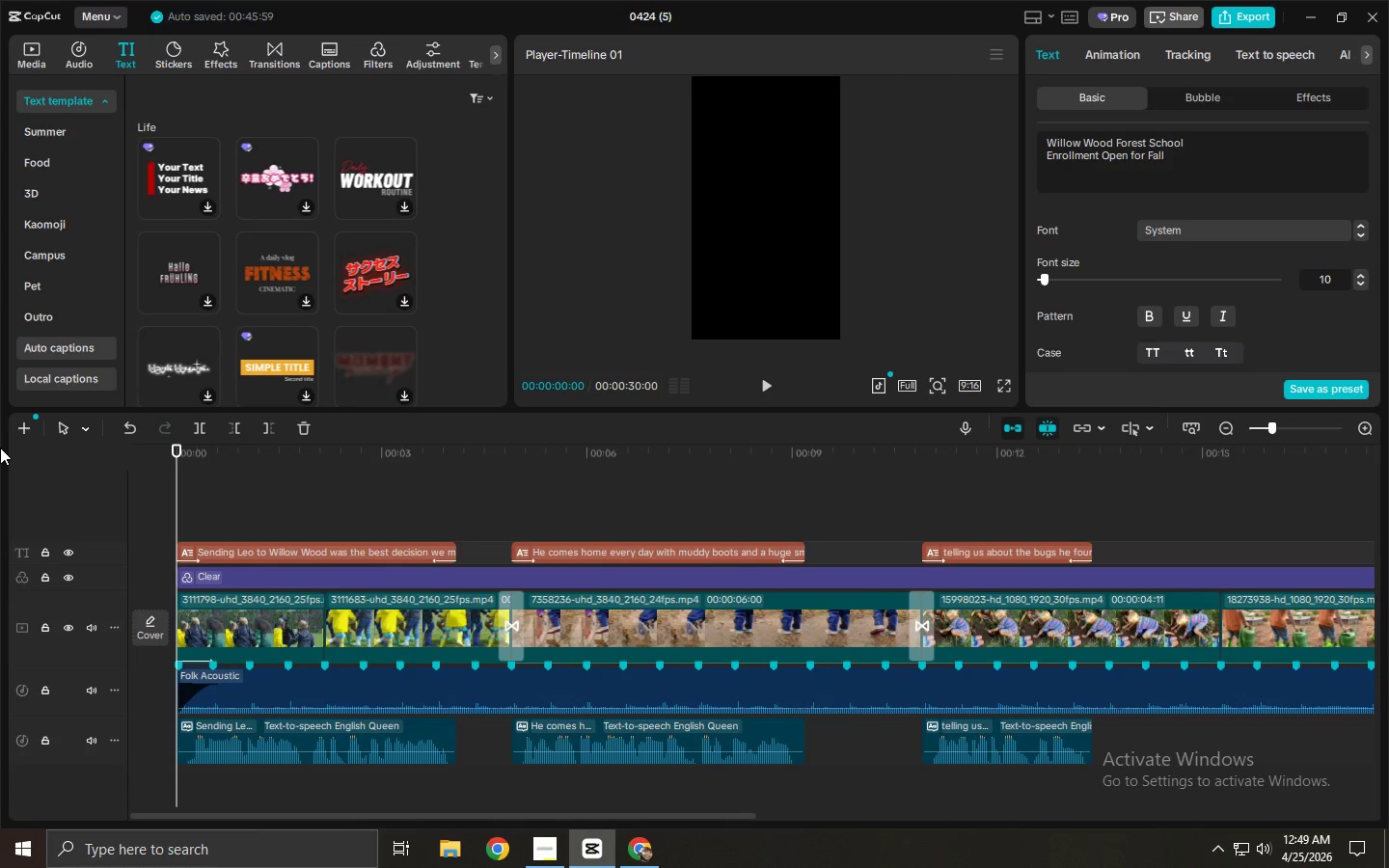 
key(Space)
 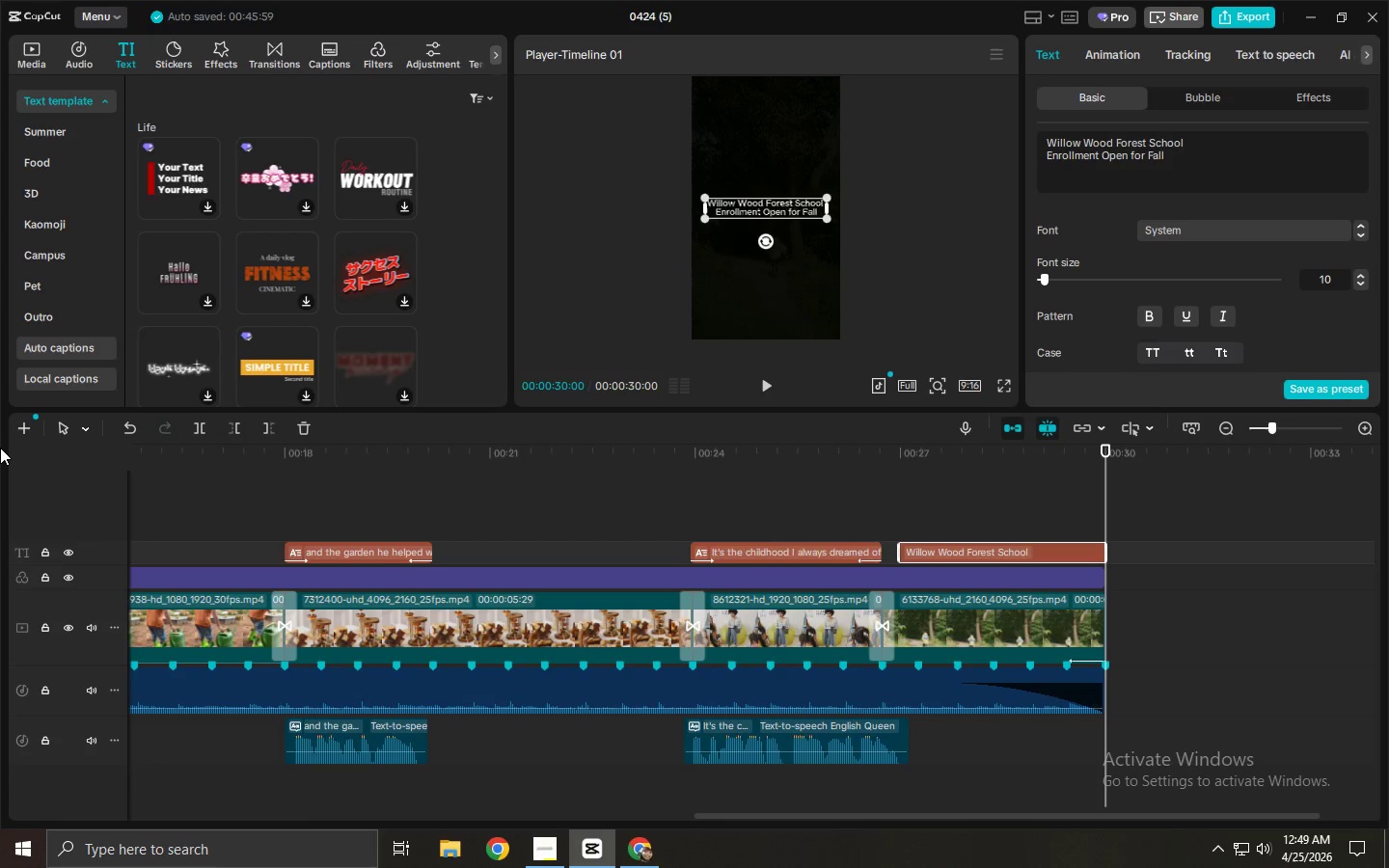 
wait(46.67)
 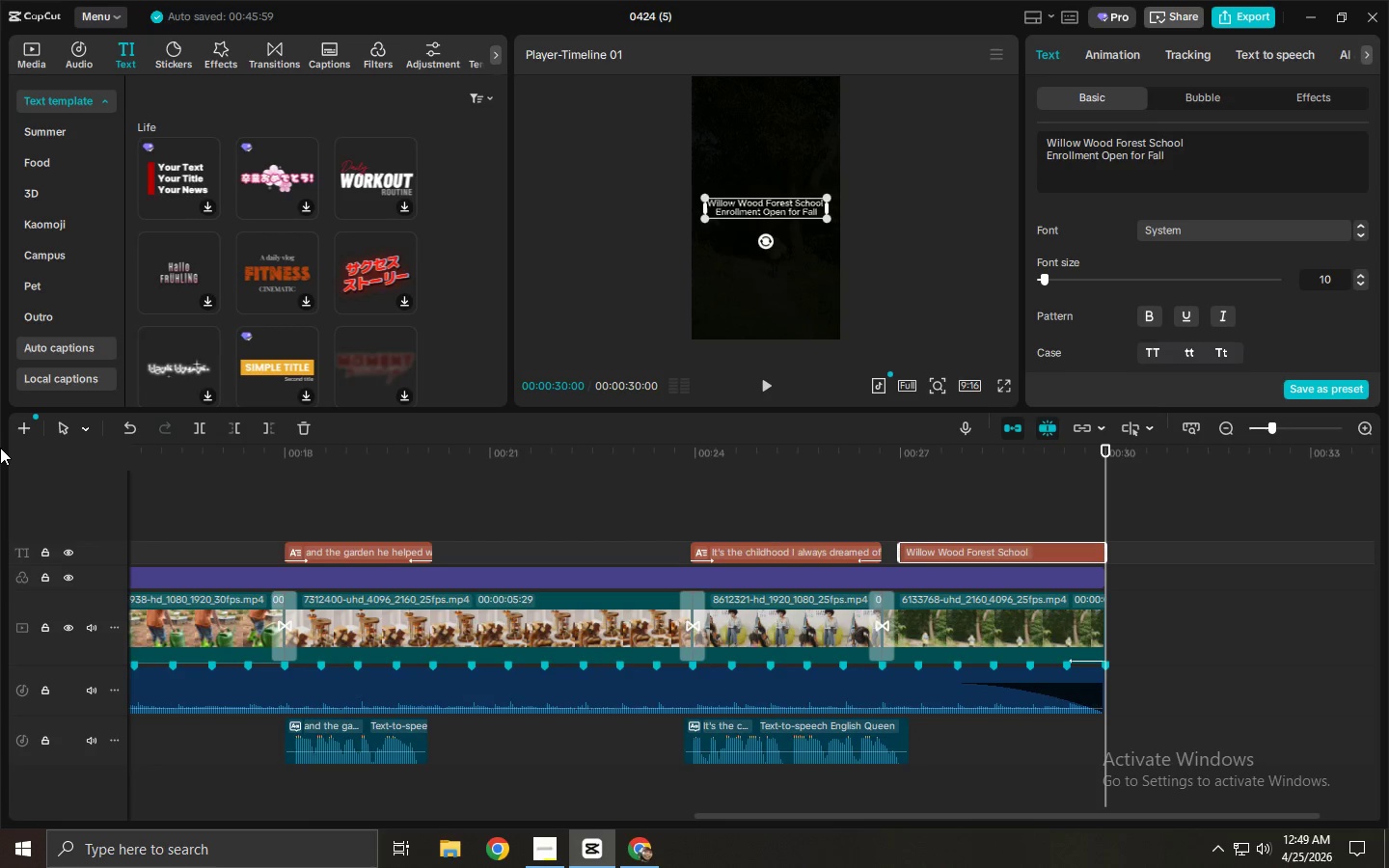 
scroll: coordinate [1255, 271], scroll_direction: down, amount: 10.0
 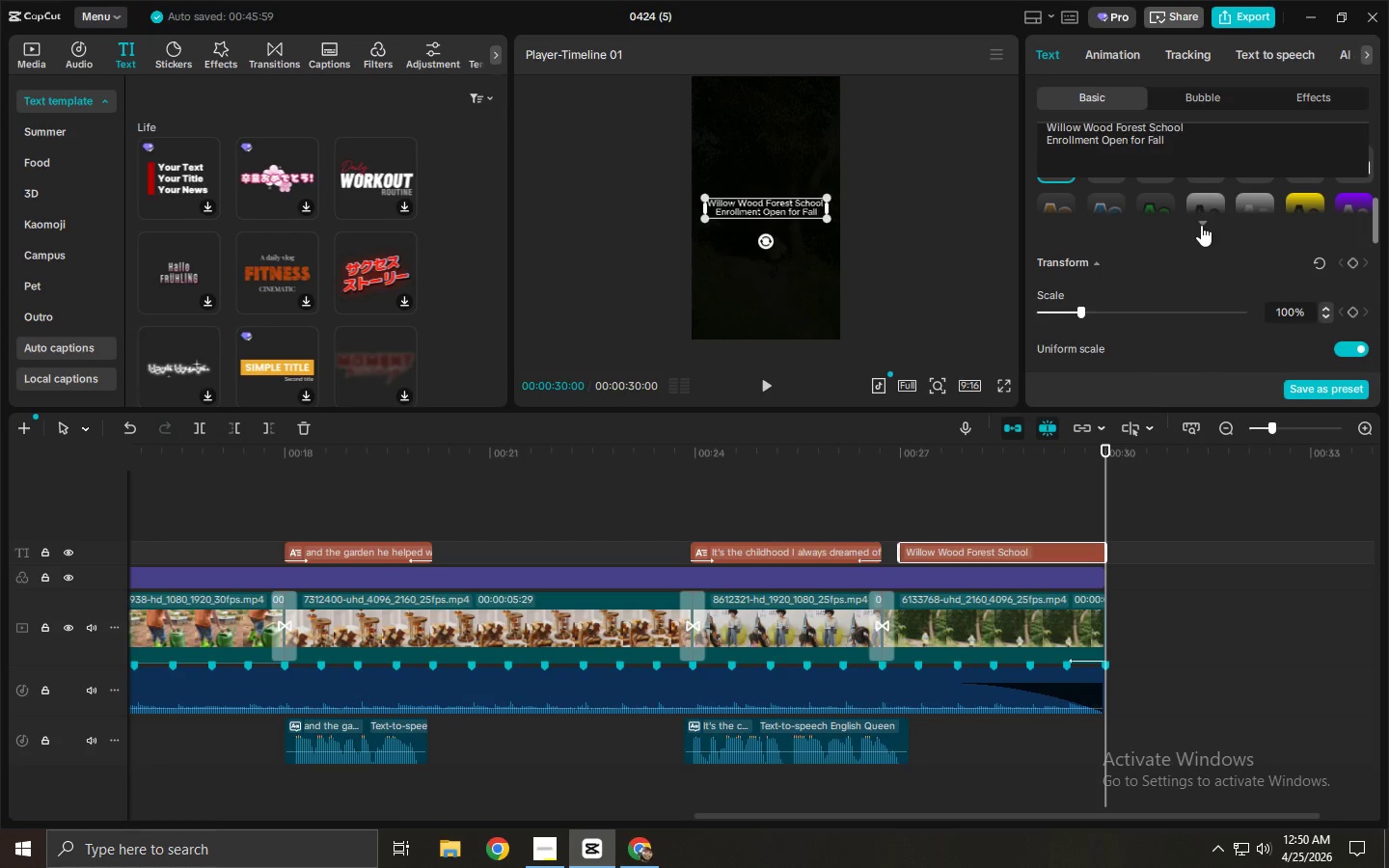 
left_click([1206, 220])
 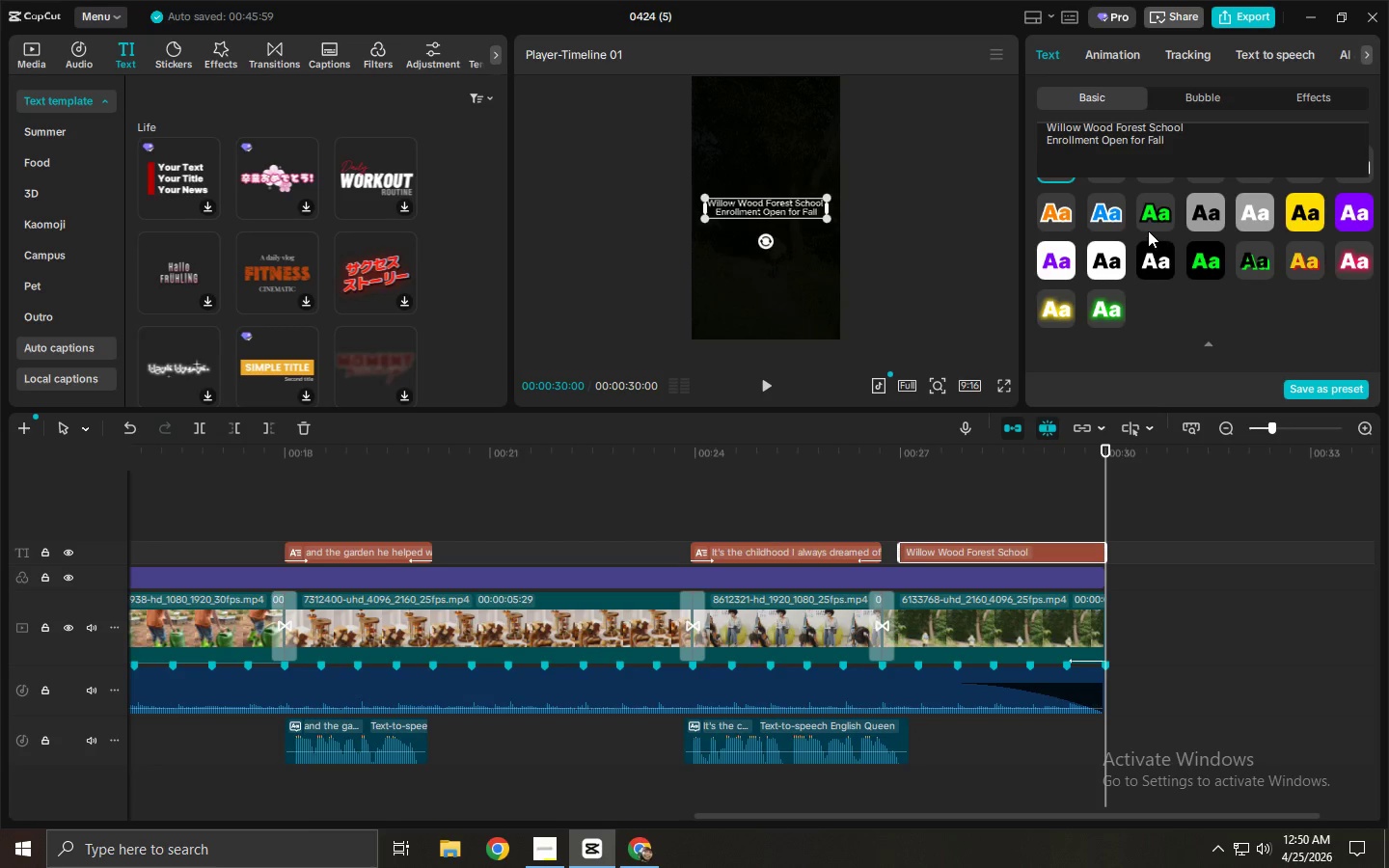 
scroll: coordinate [1147, 230], scroll_direction: up, amount: 1.0
 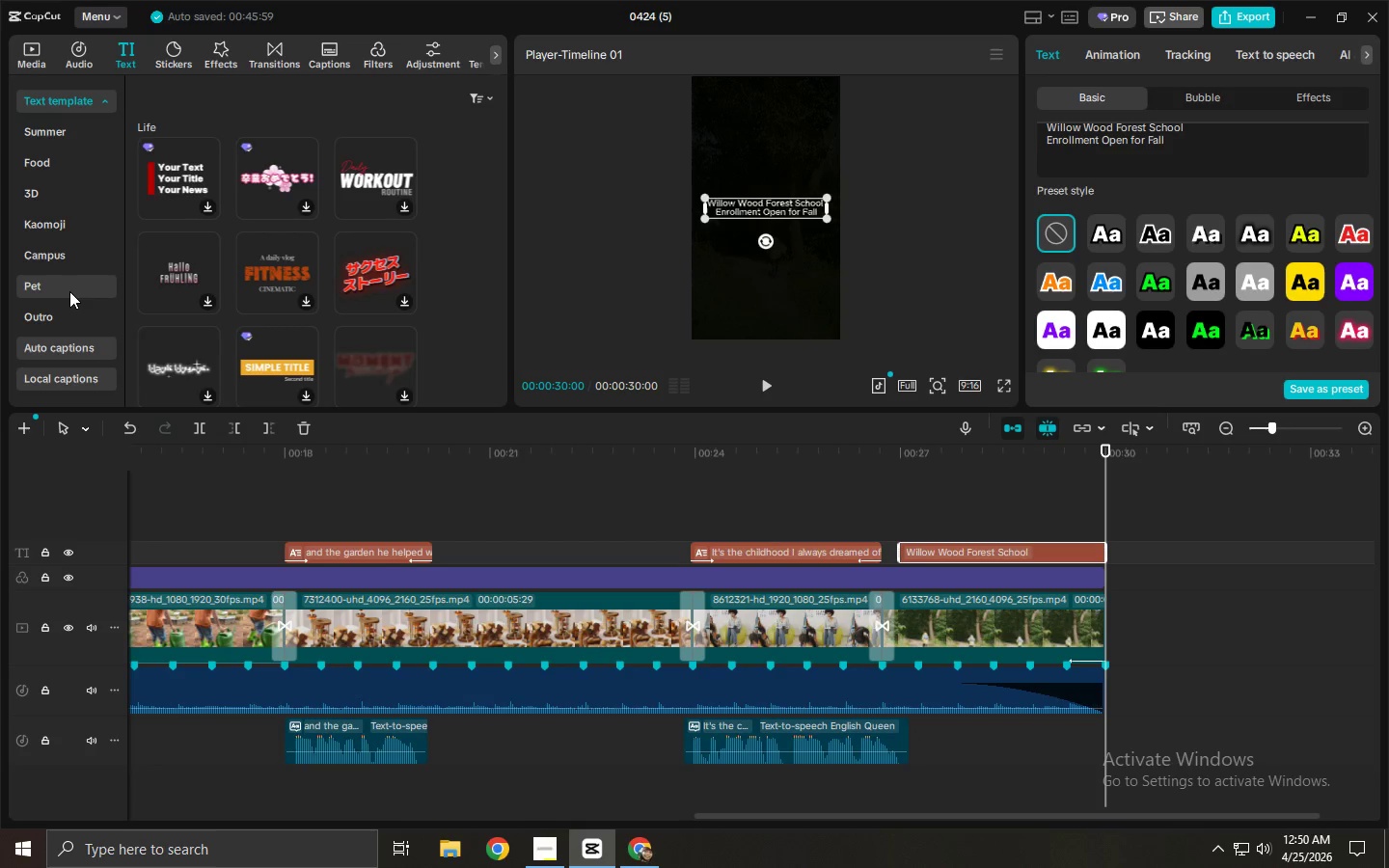 
wait(16.08)
 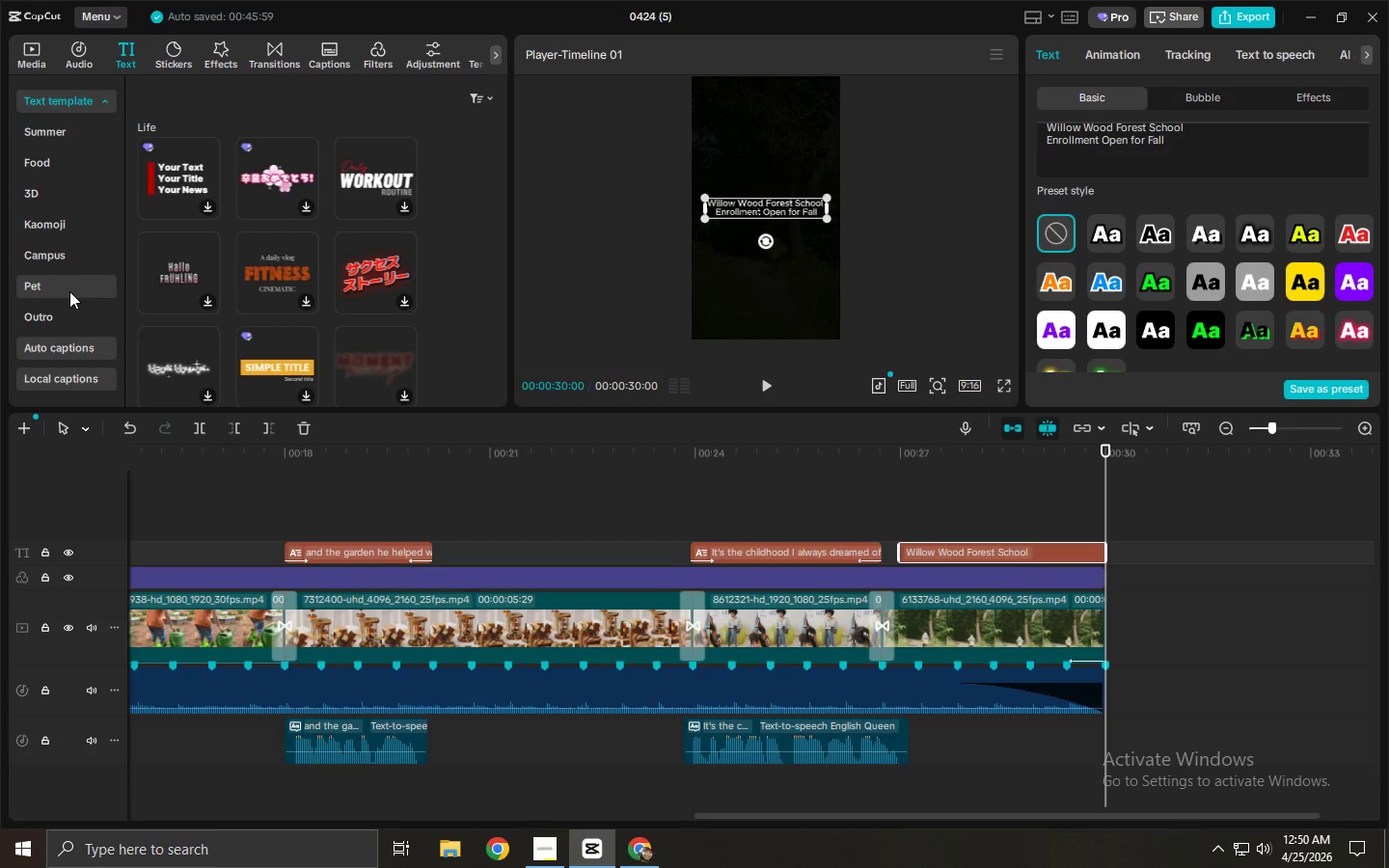 
left_click([83, 309])
 